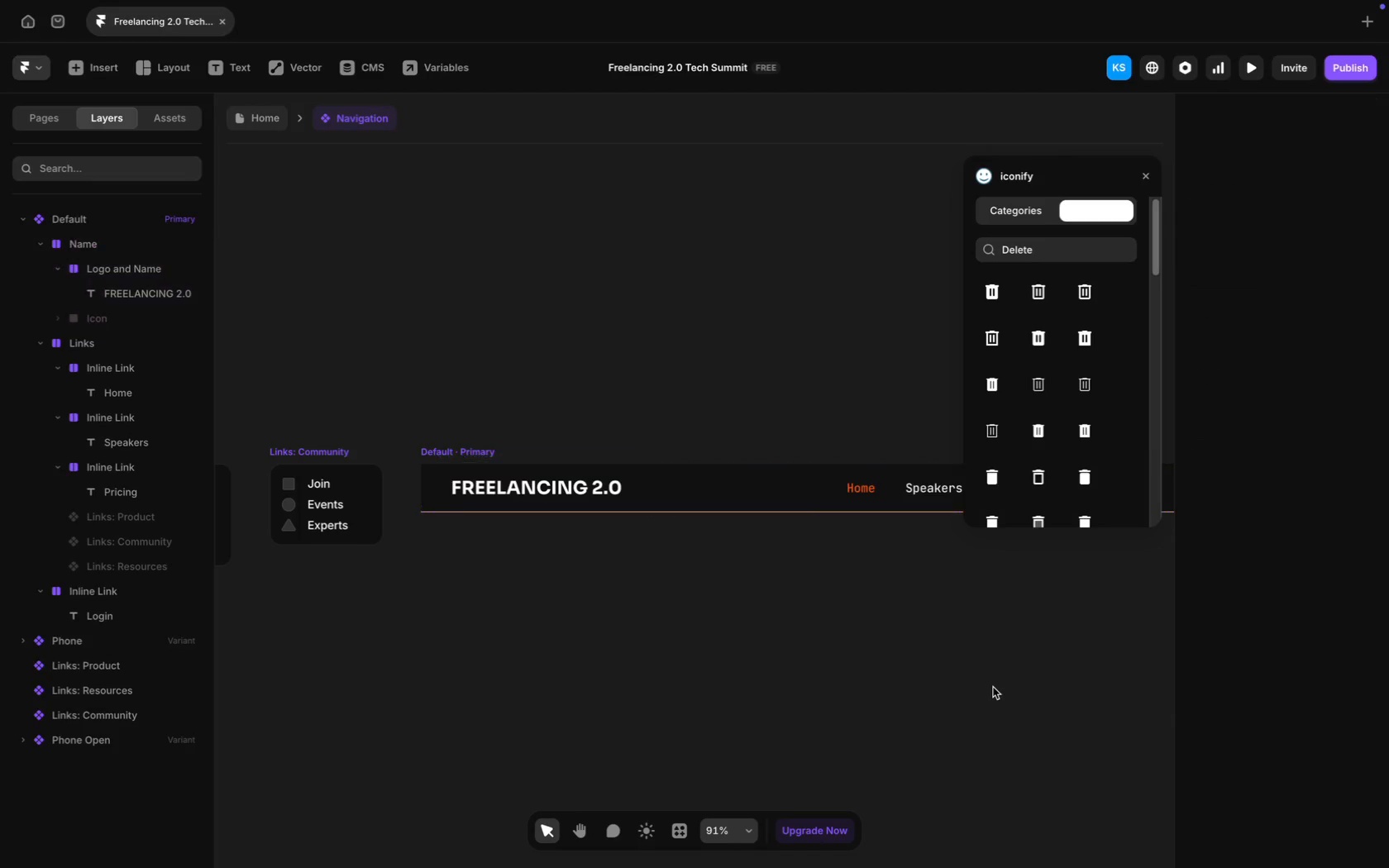 
scroll: coordinate [993, 687], scroll_direction: down, amount: 2.0
 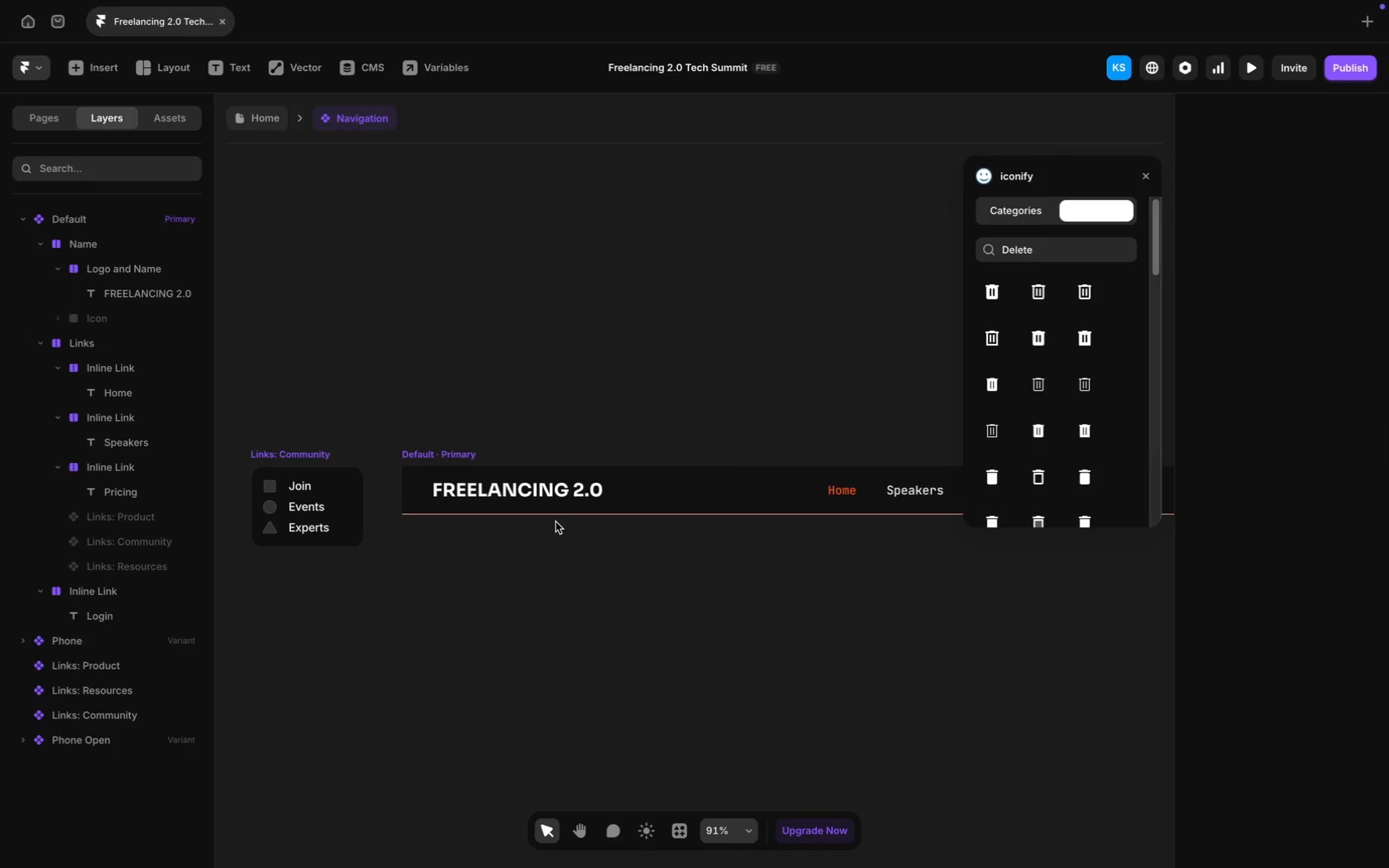 
wait(8.34)
 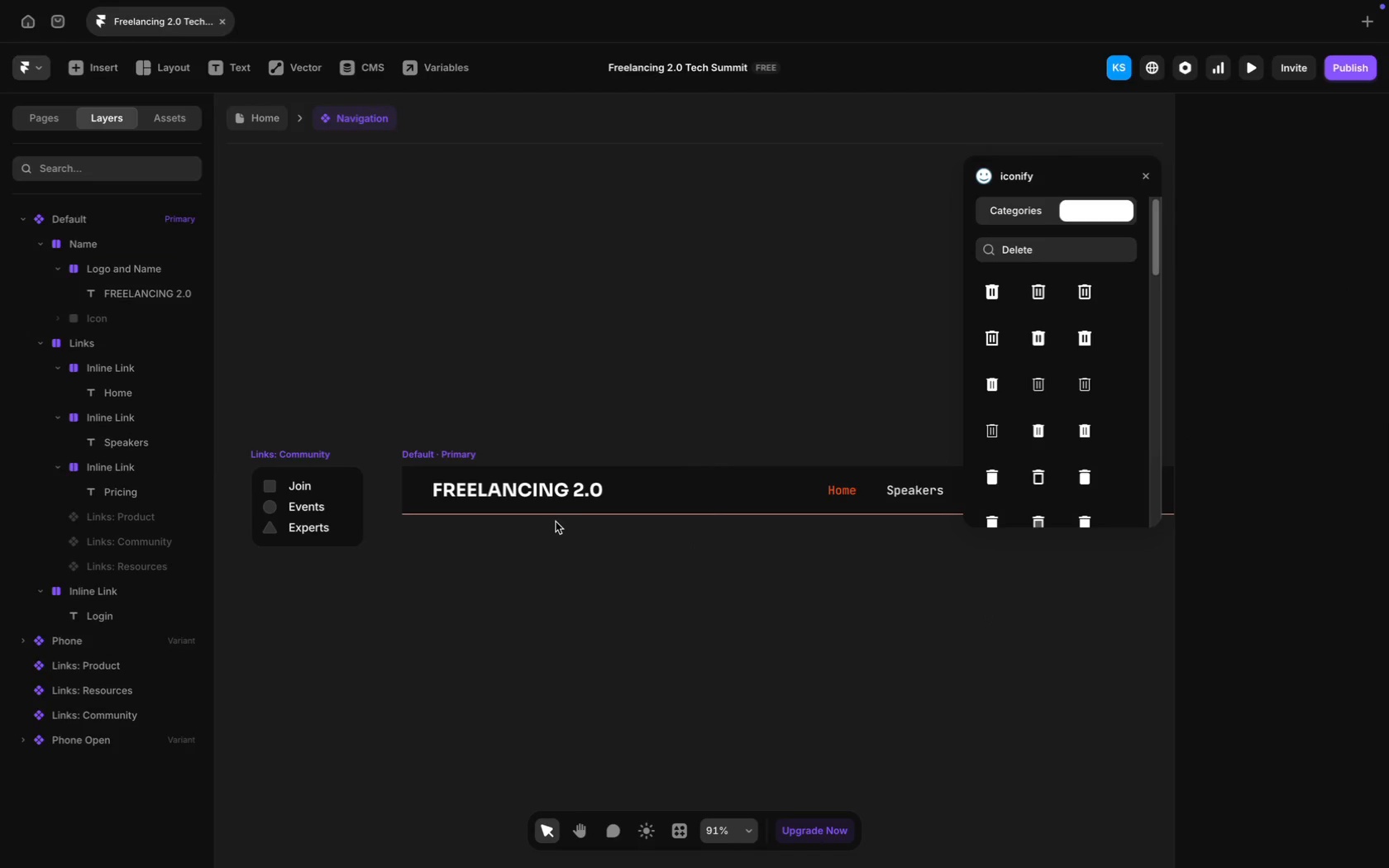 
left_click([1286, 689])
 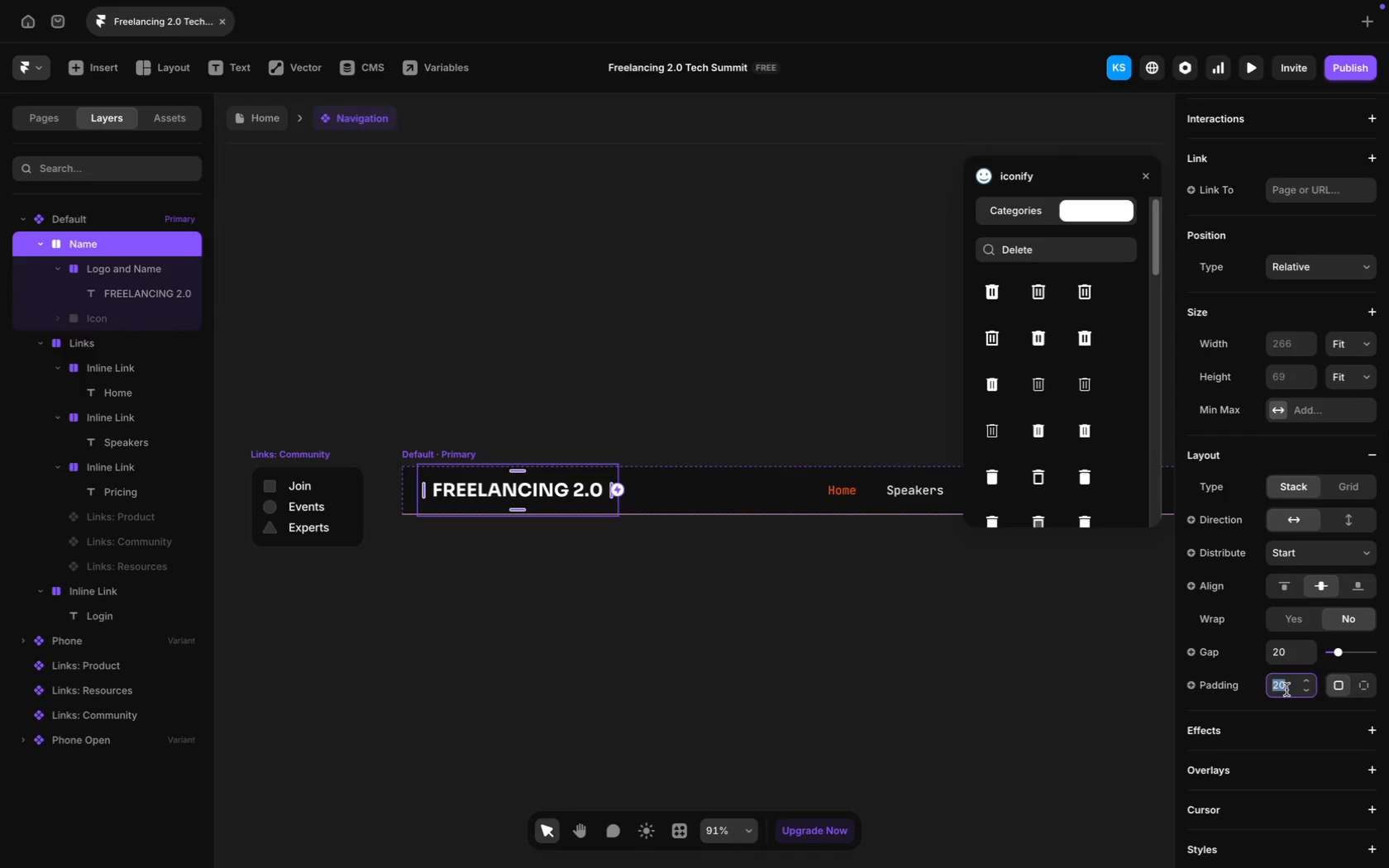 
key(Meta+C)
 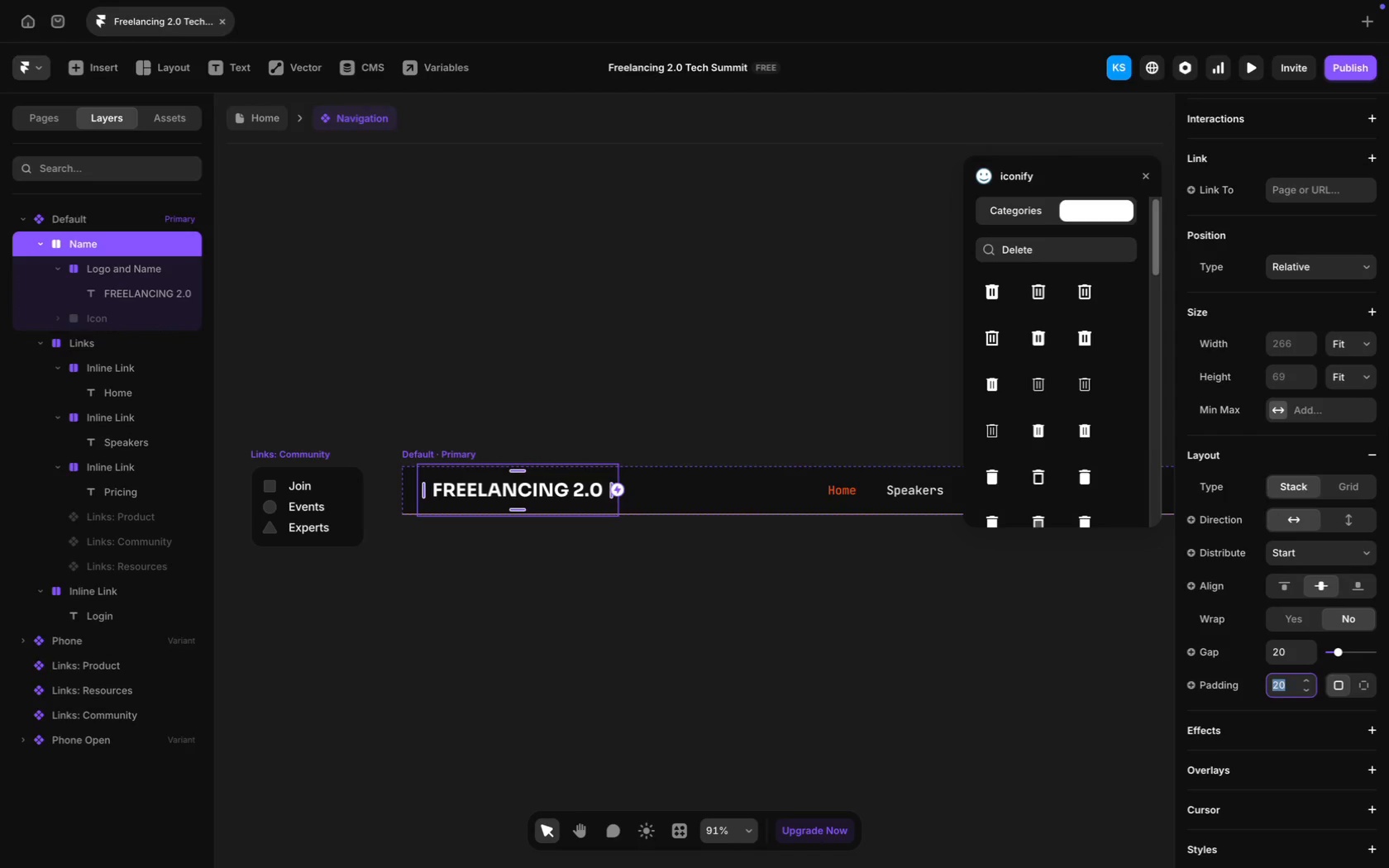 
key(Backspace)
 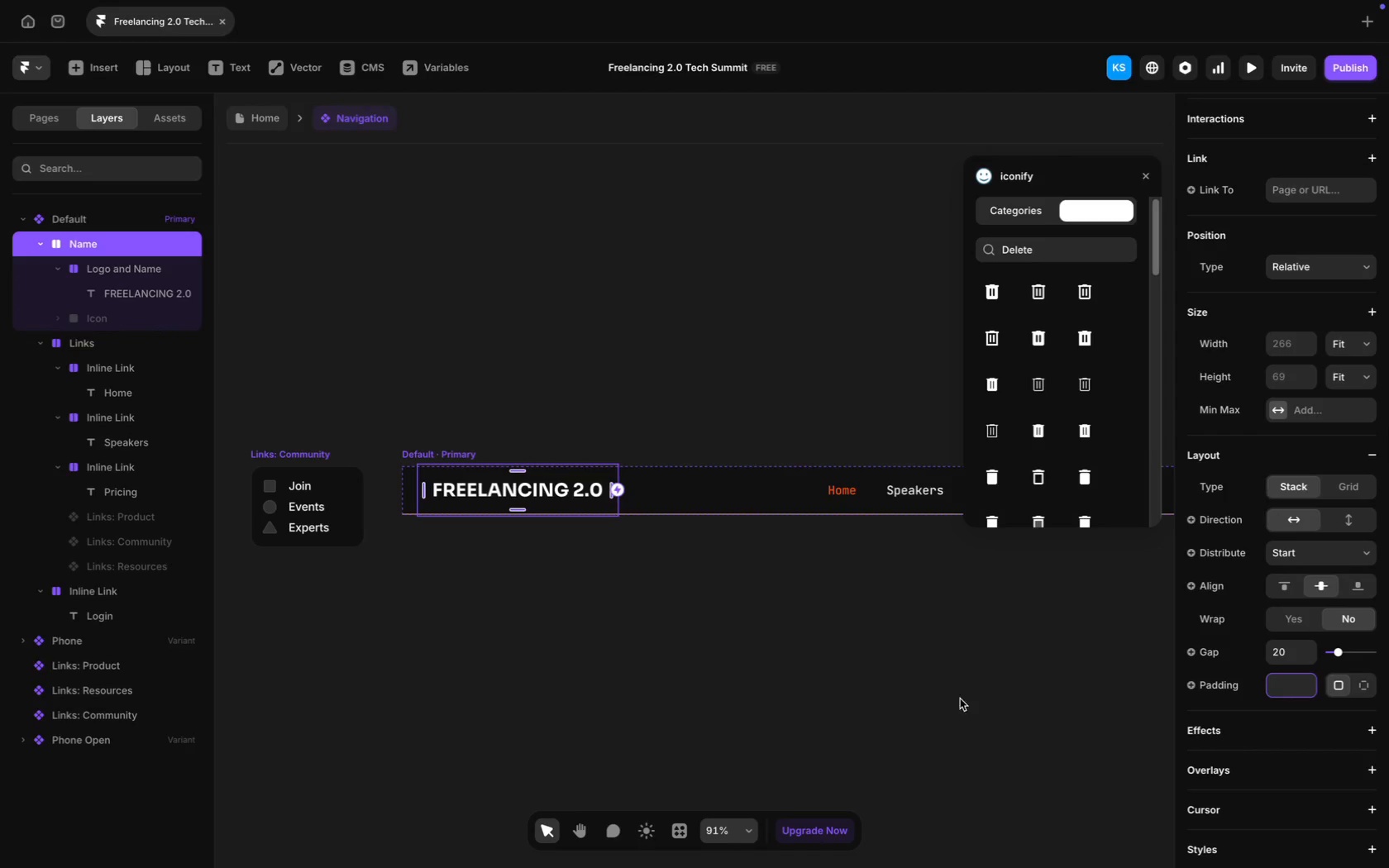 
left_click([948, 699])
 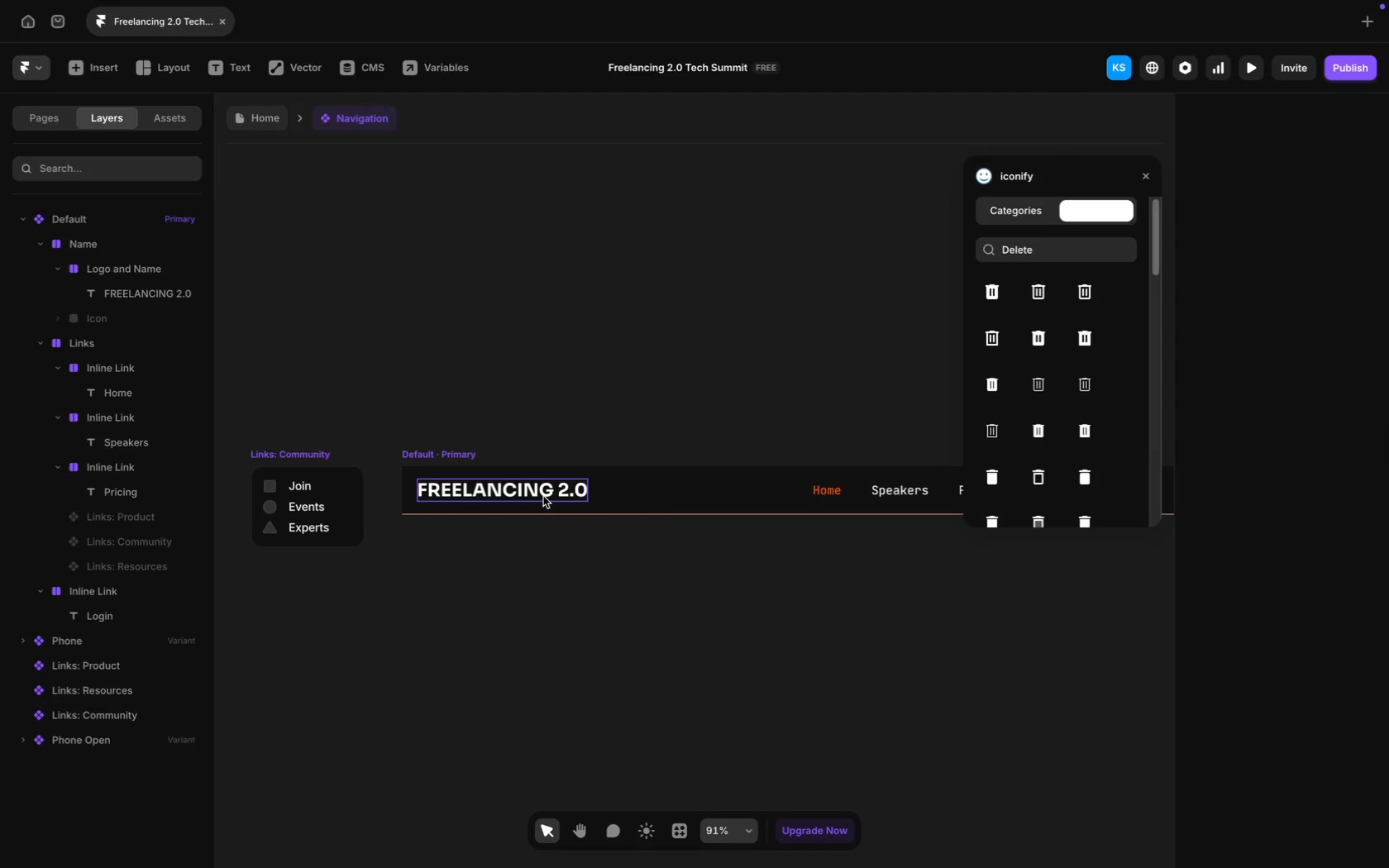 
left_click([544, 498])
 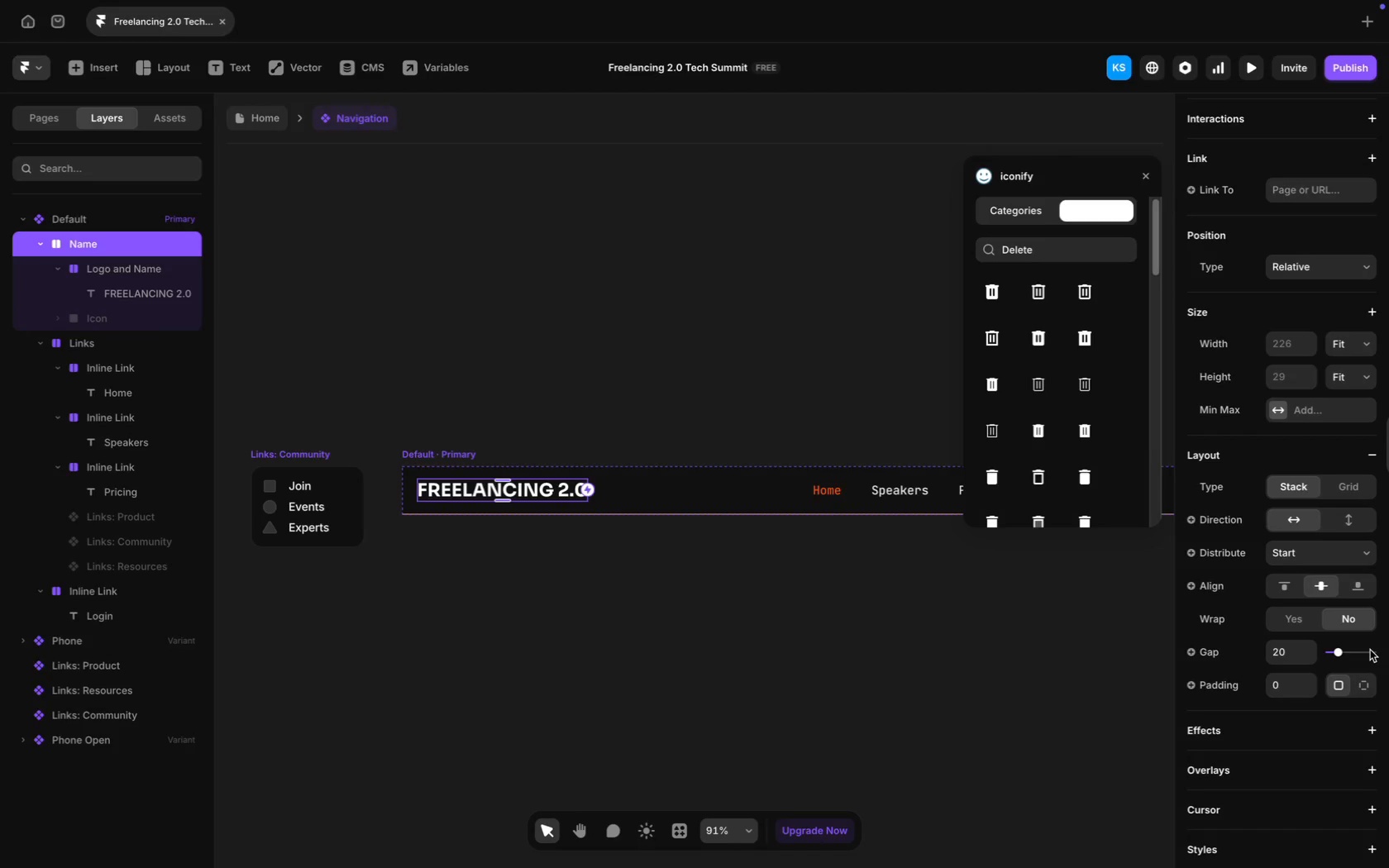 
left_click([1363, 687])
 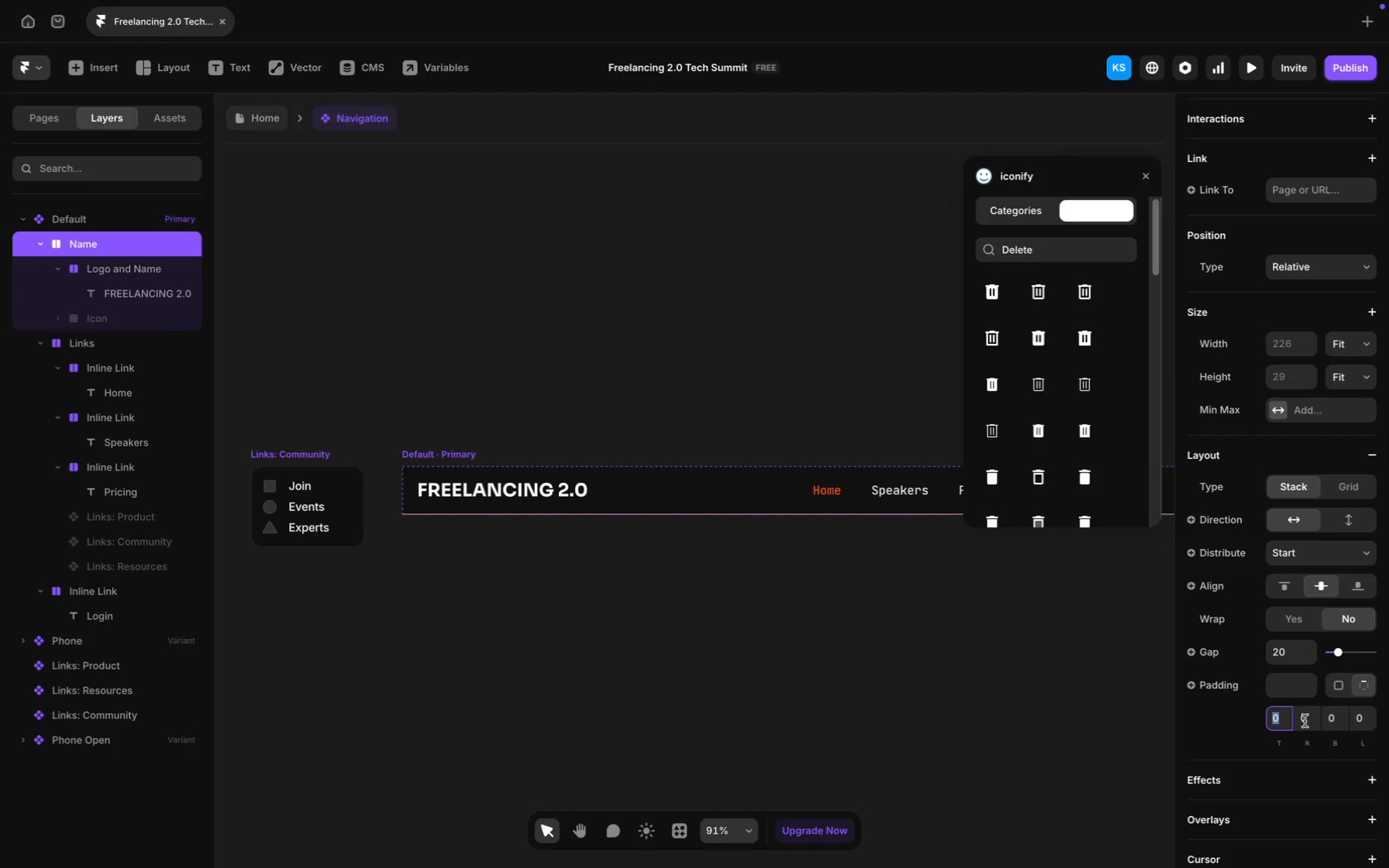 
left_click([1305, 720])
 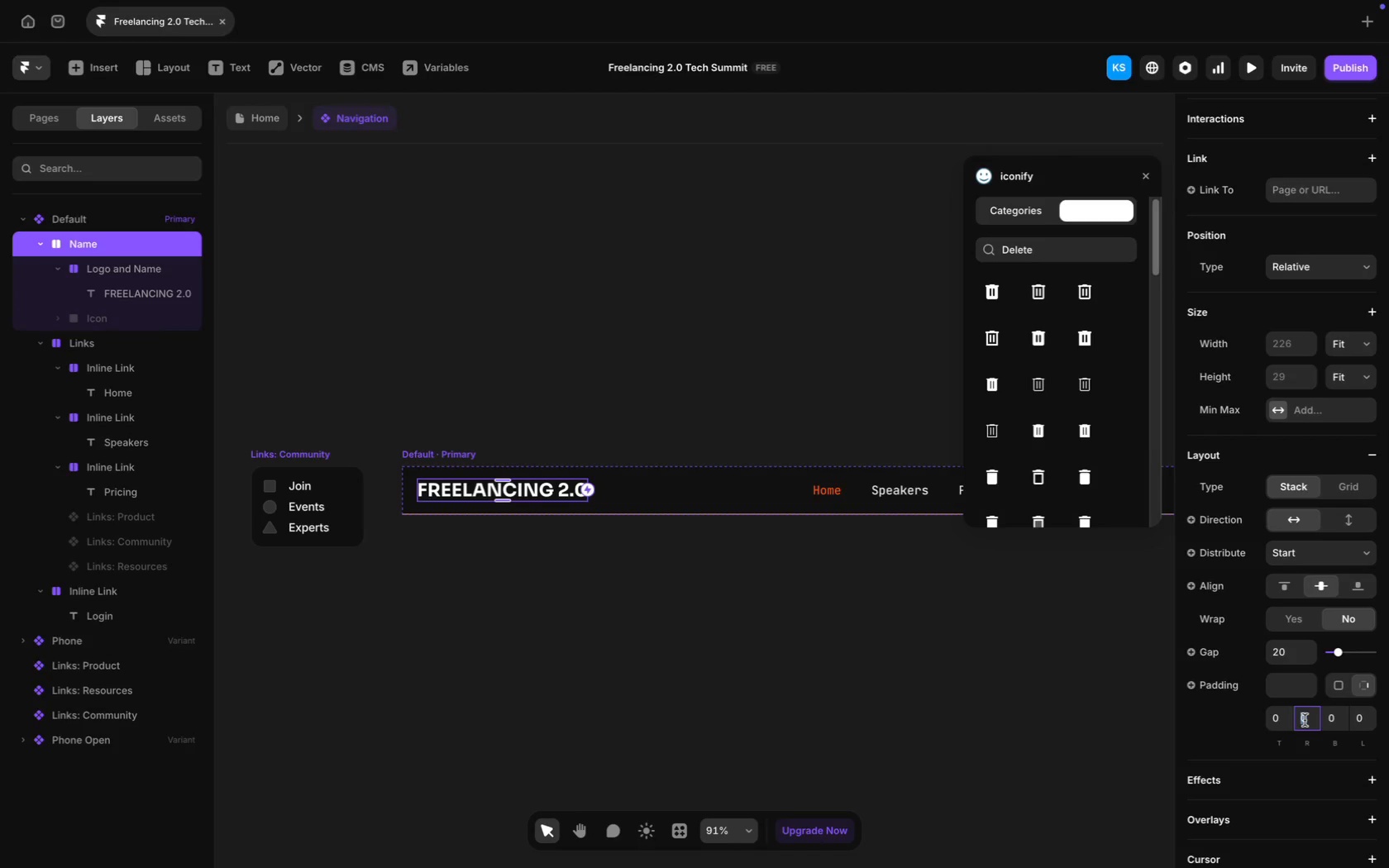 
type(20)
 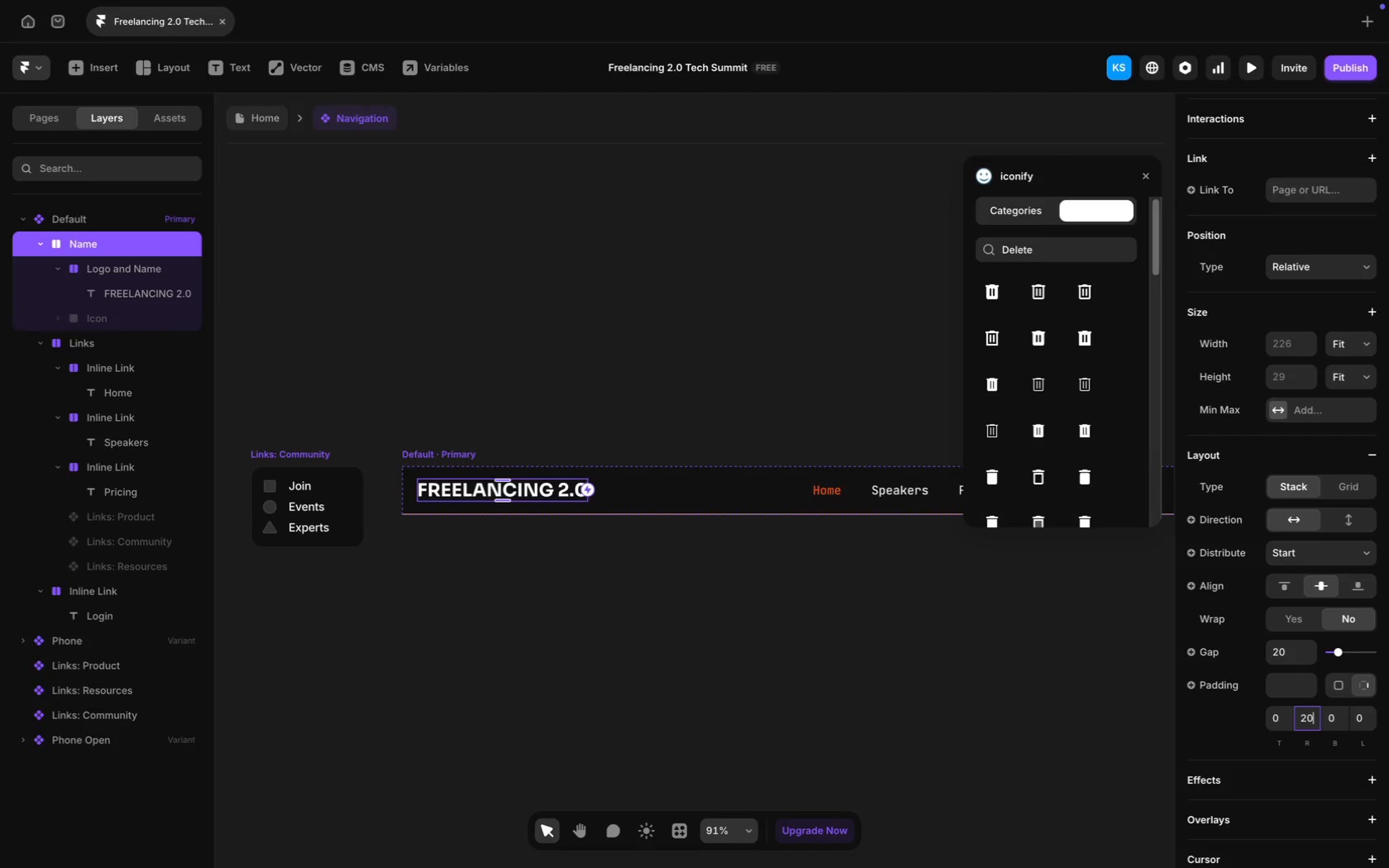 
key(Enter)
 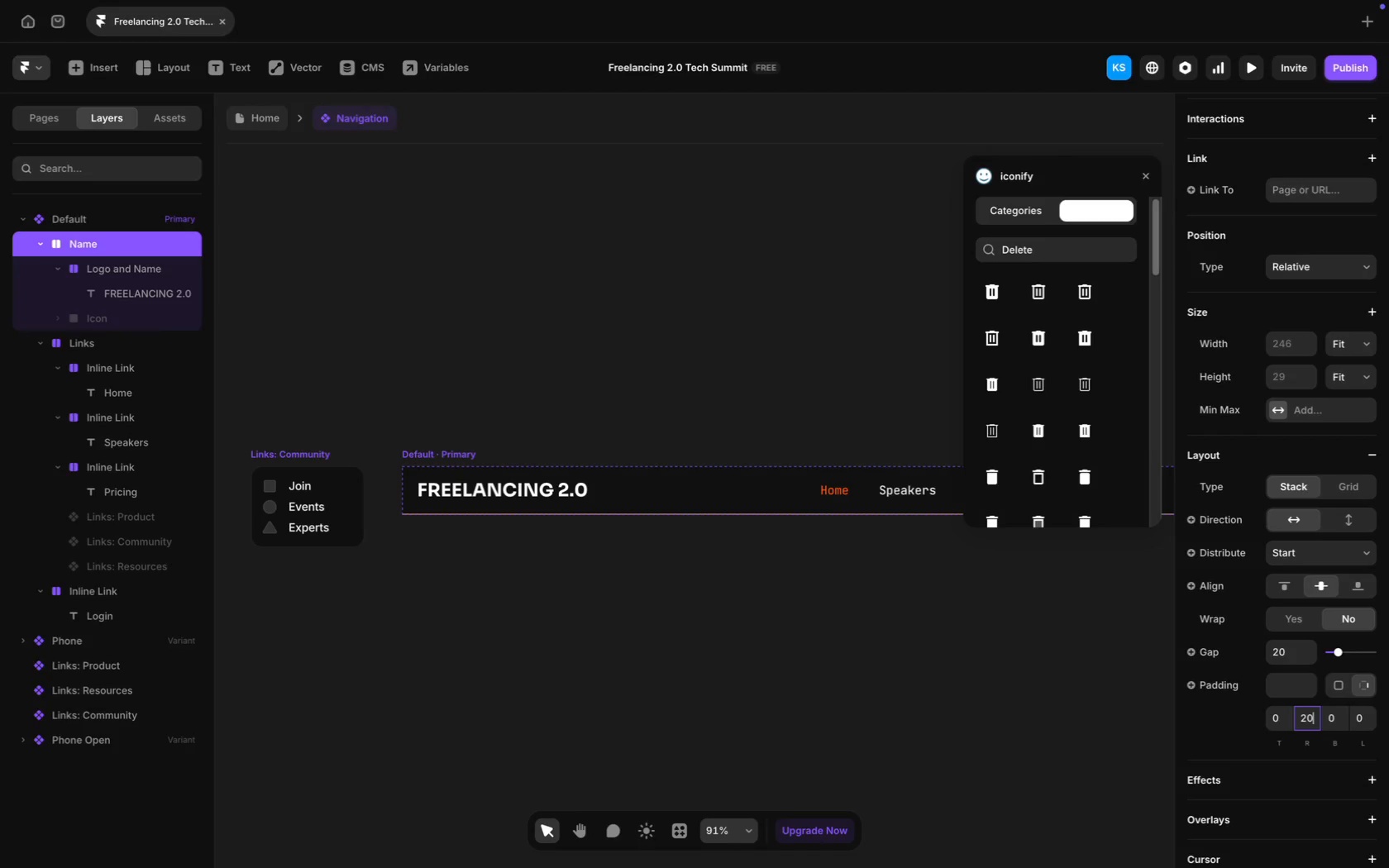 
key(Meta+Z)
 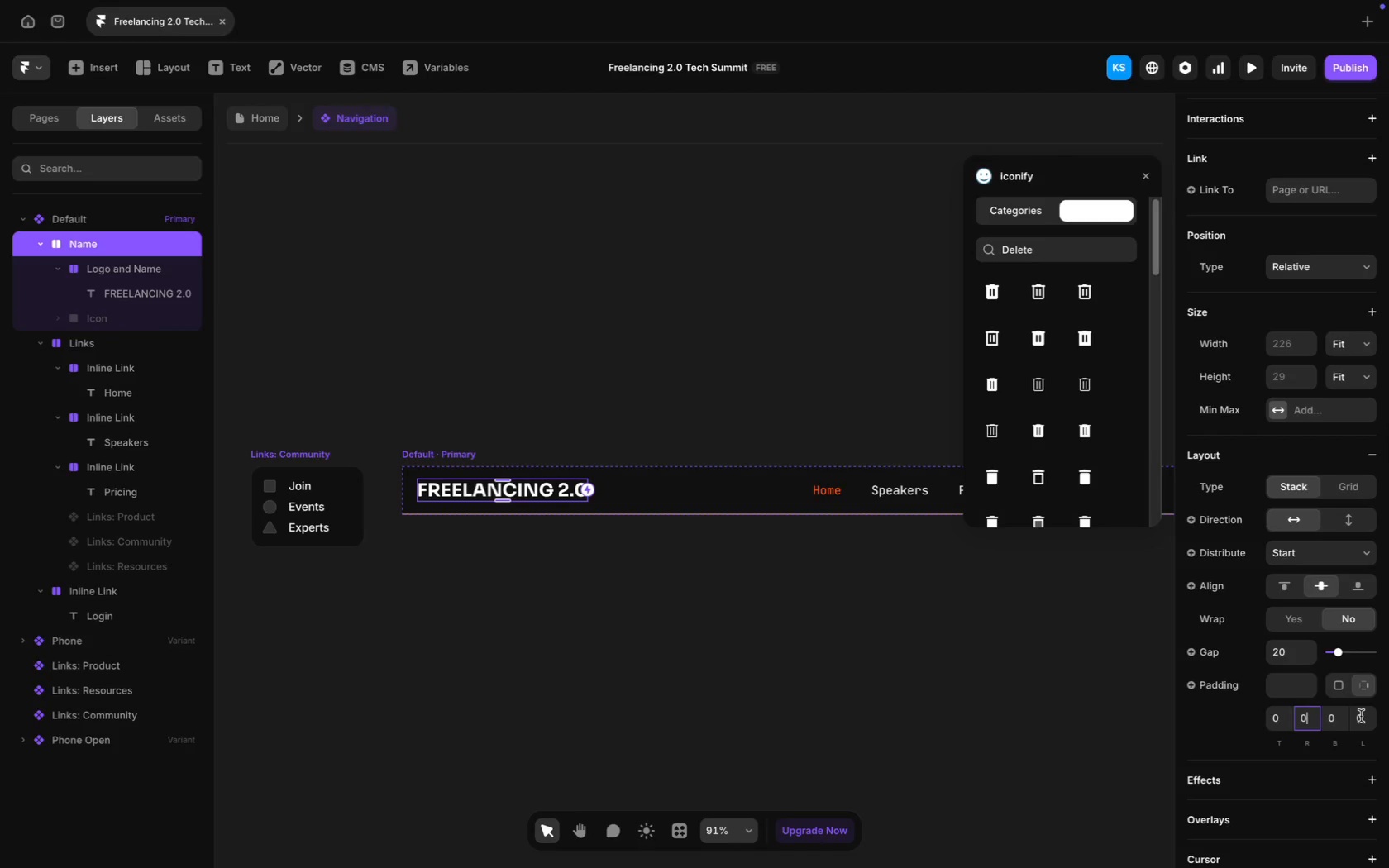 
left_click([1363, 717])
 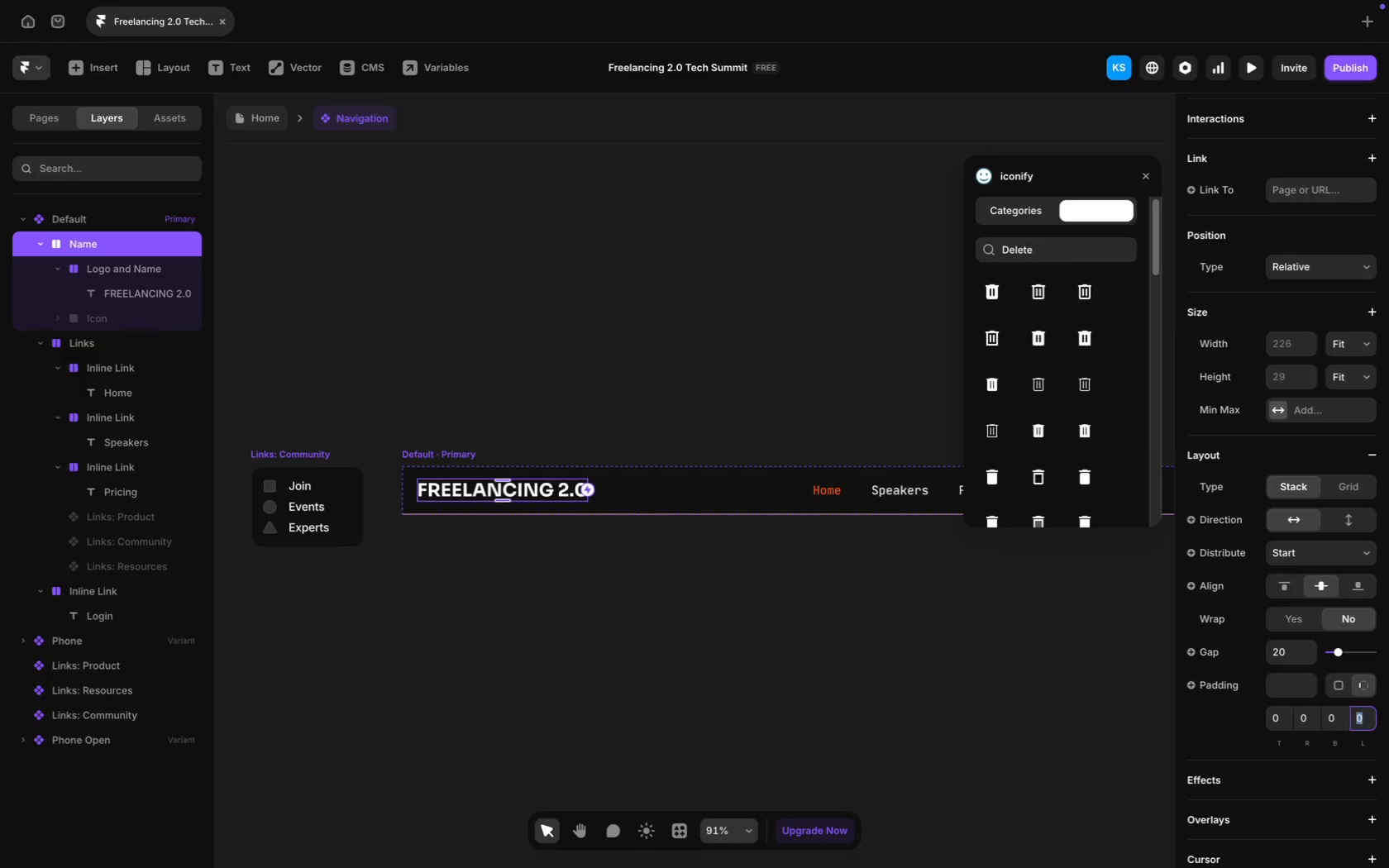 
type(20)
 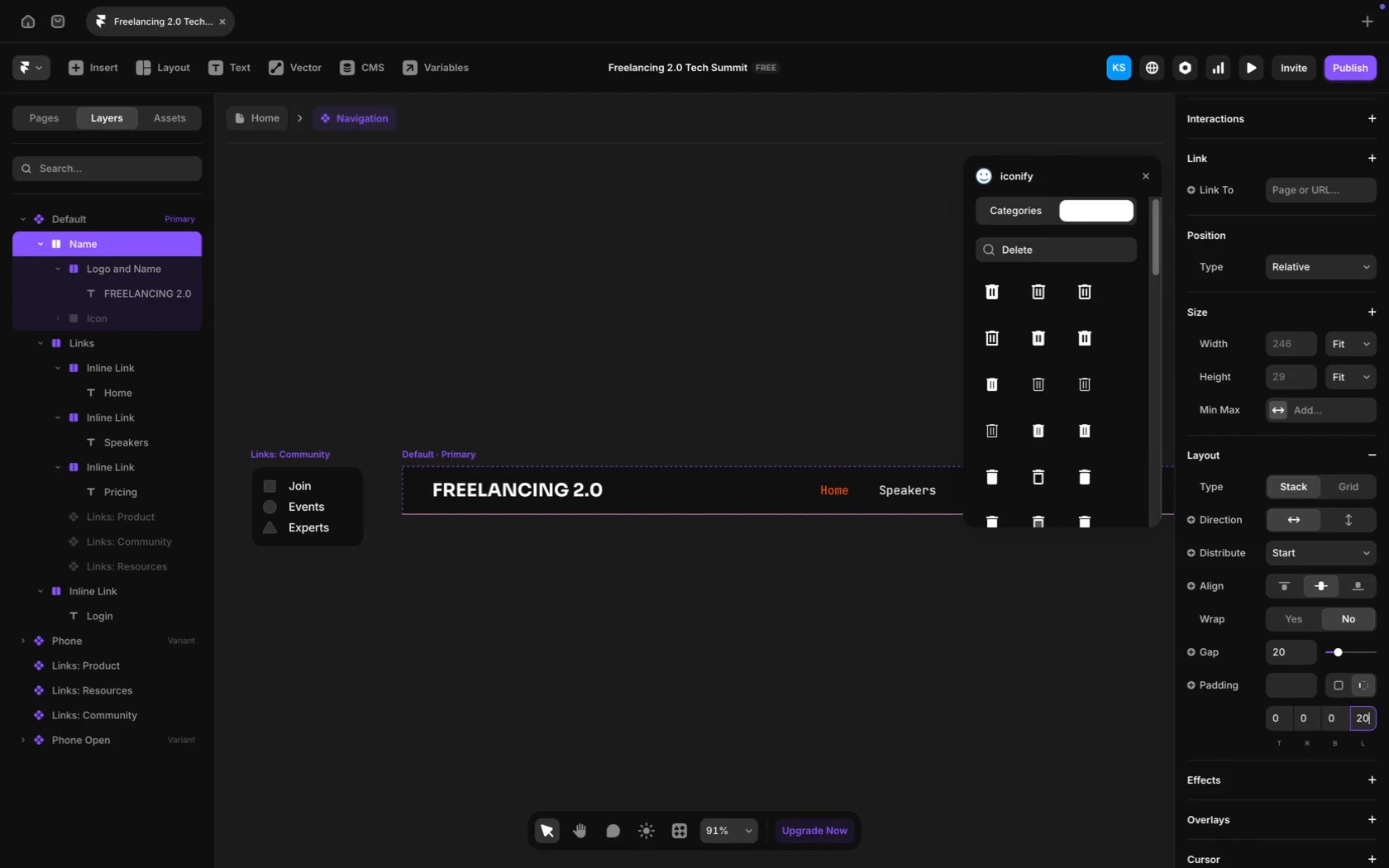 
key(Enter)
 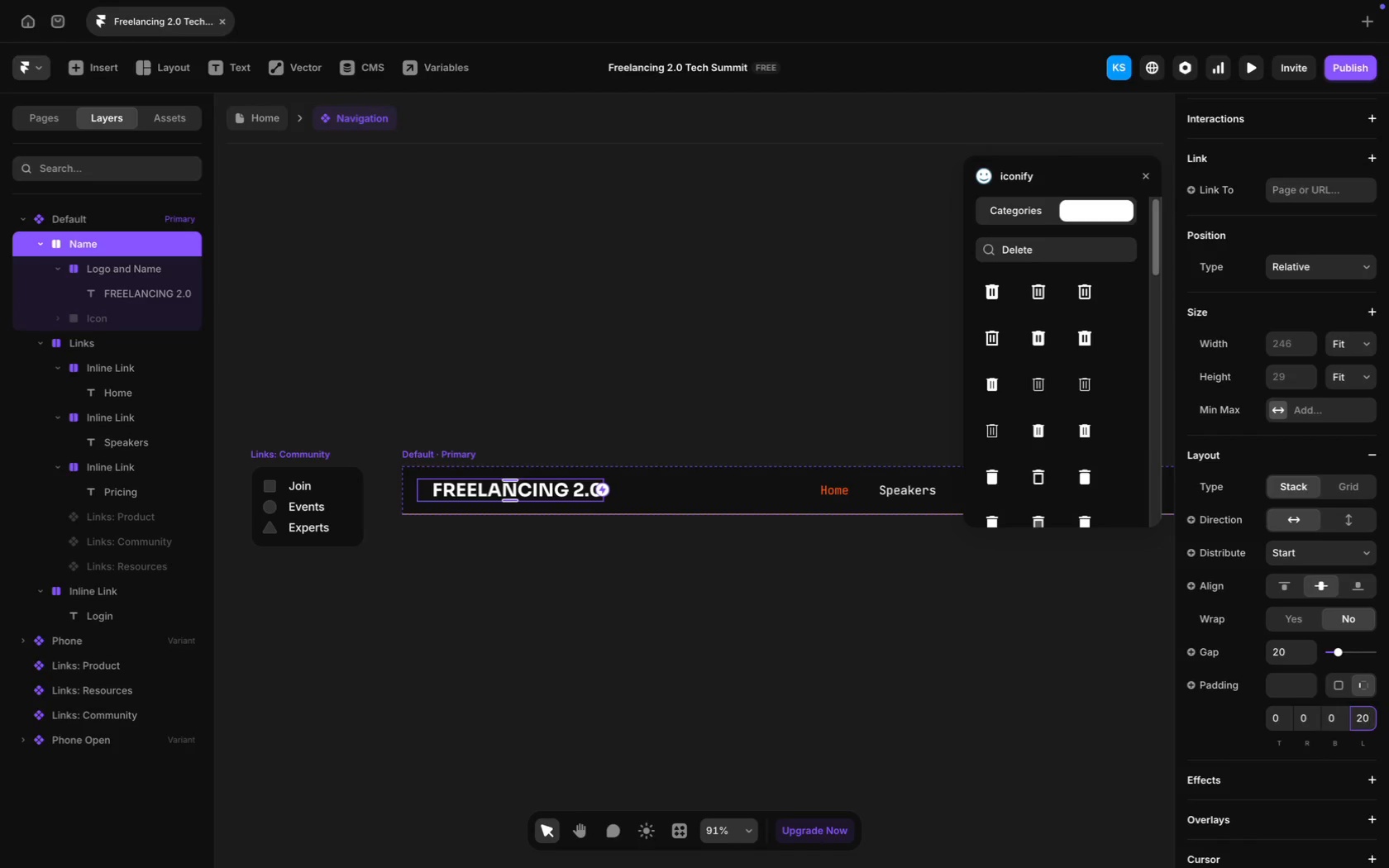 
key(ArrowLeft)
 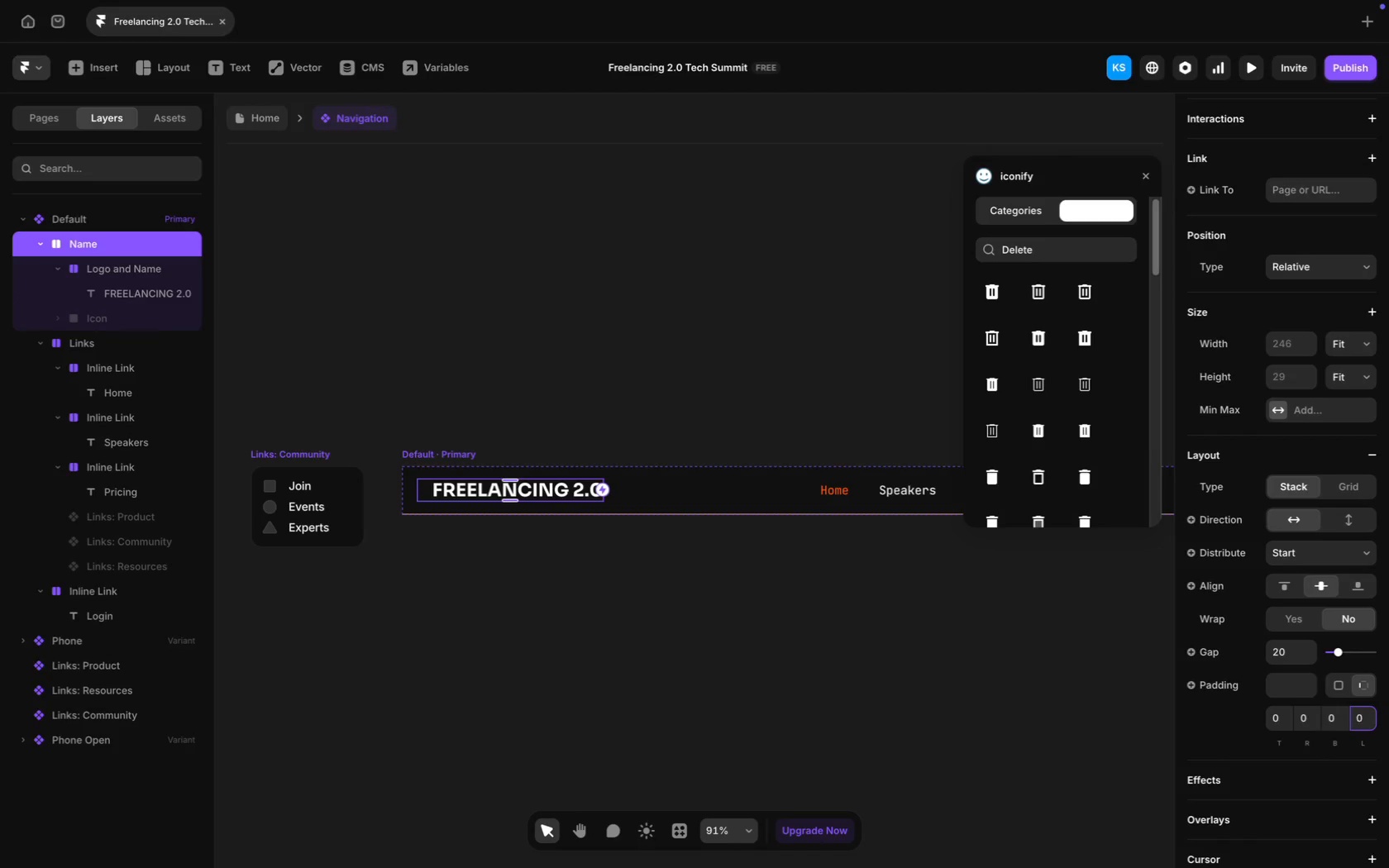 
key(Backspace)
 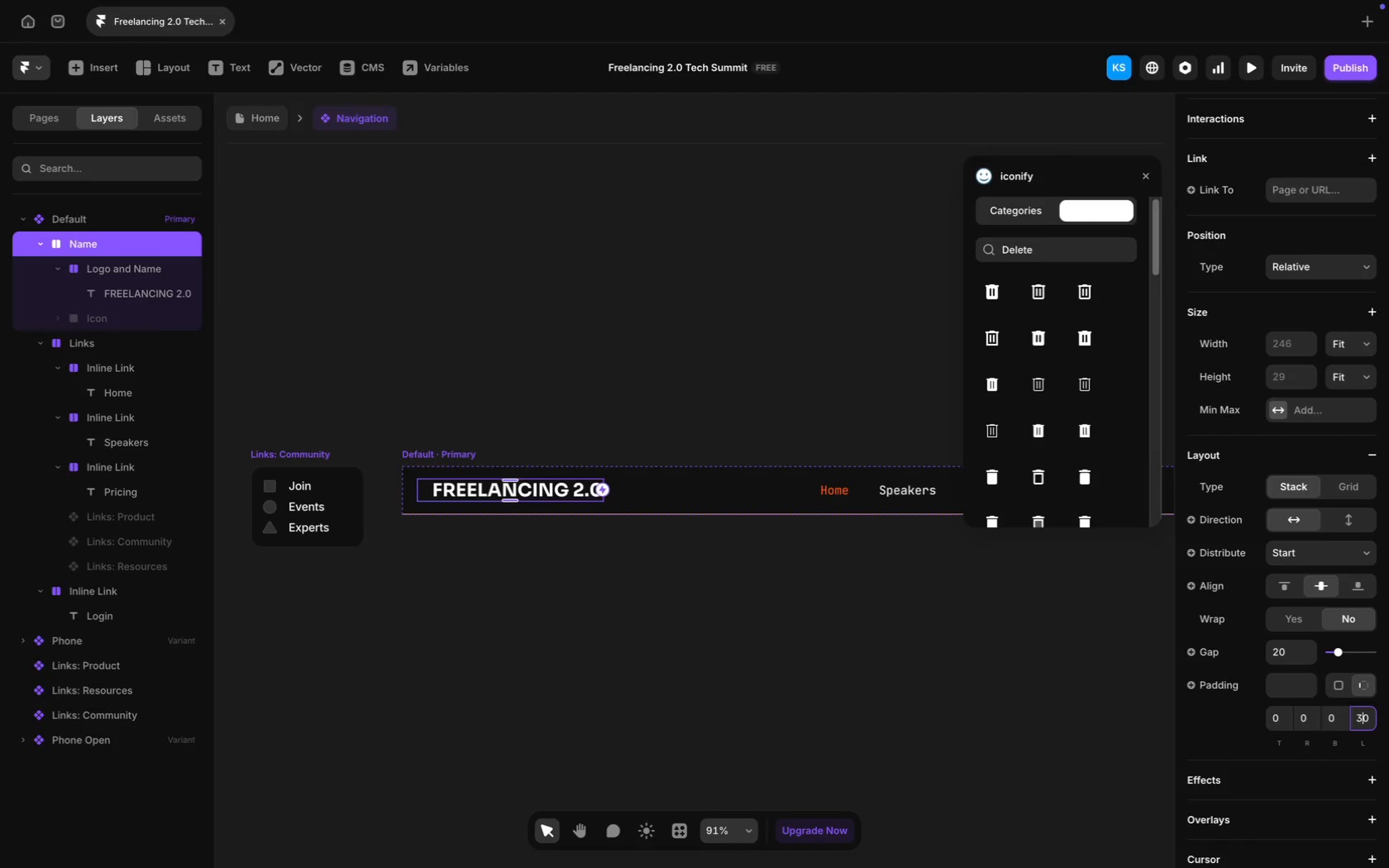 
key(3)
 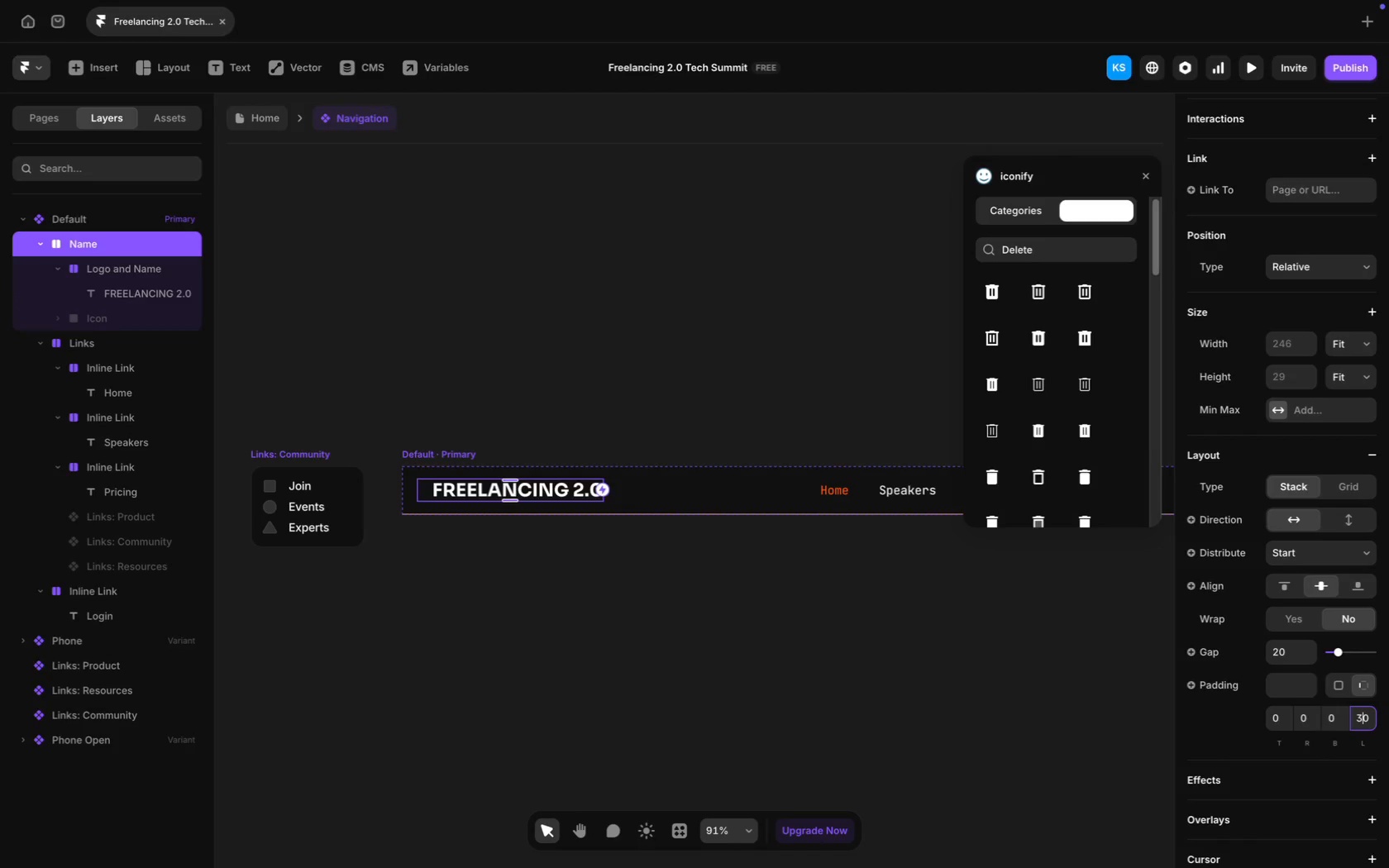 
key(Enter)
 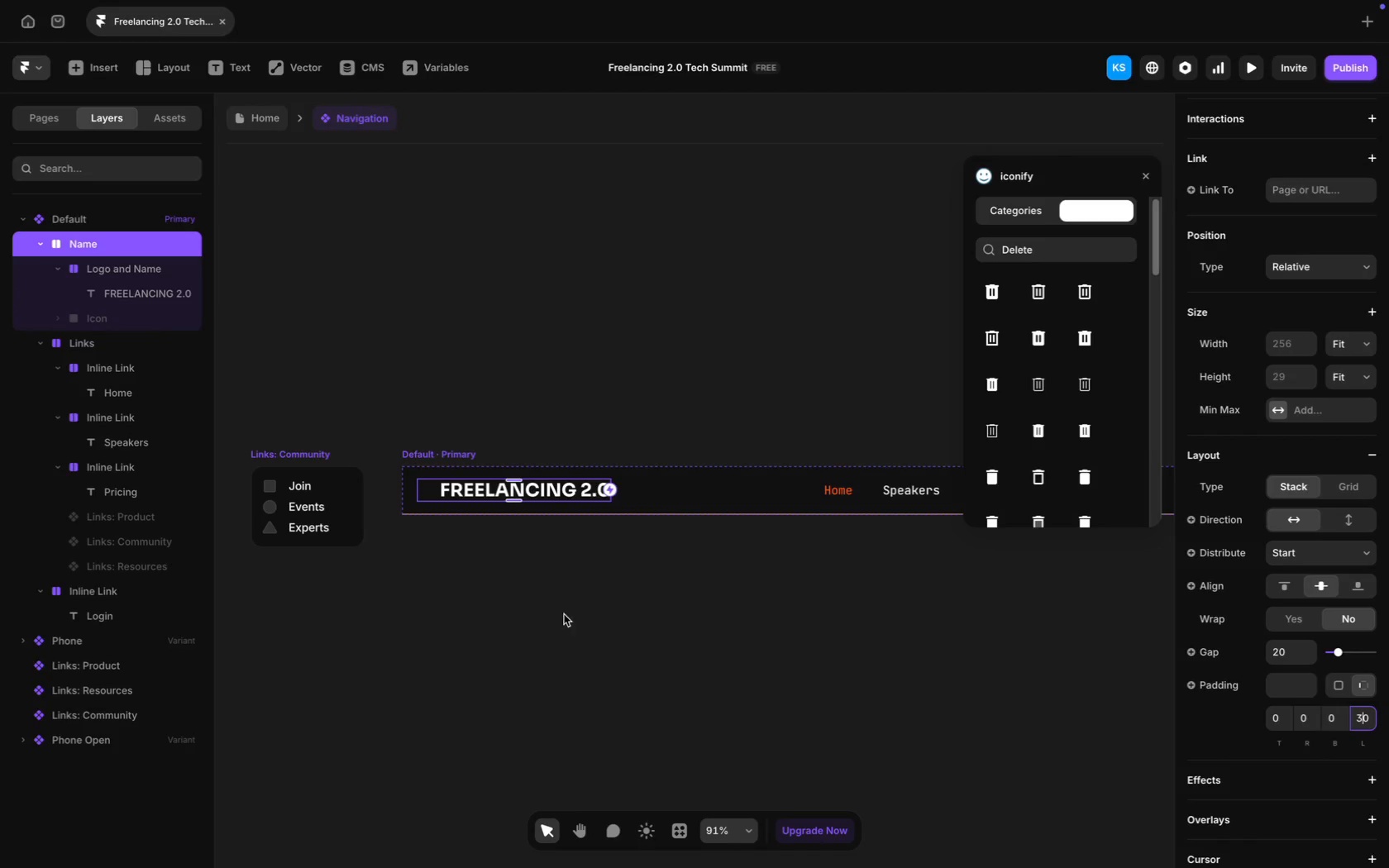 
left_click([544, 595])
 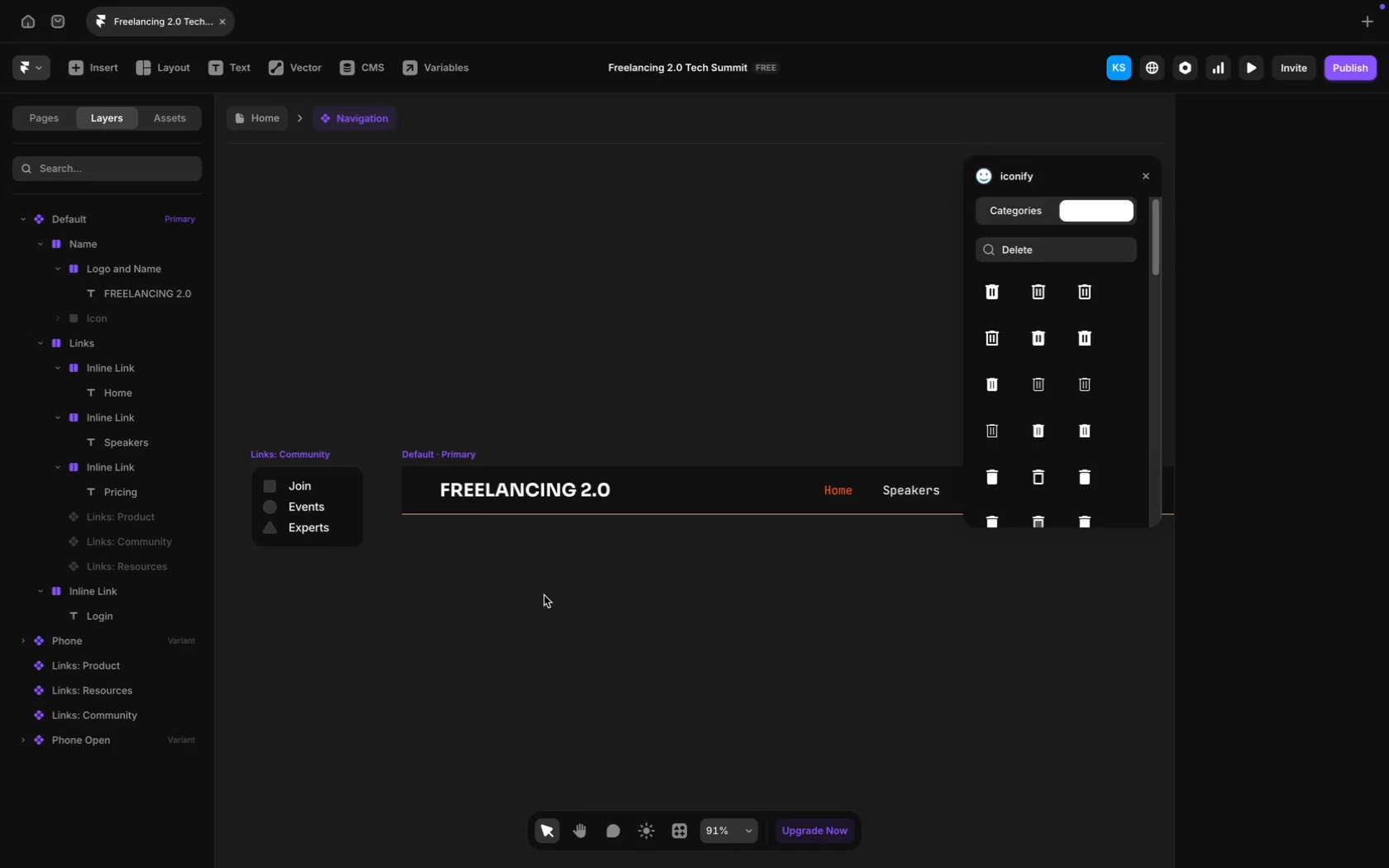 
scroll: coordinate [1320, 539], scroll_direction: down, amount: 71.0
 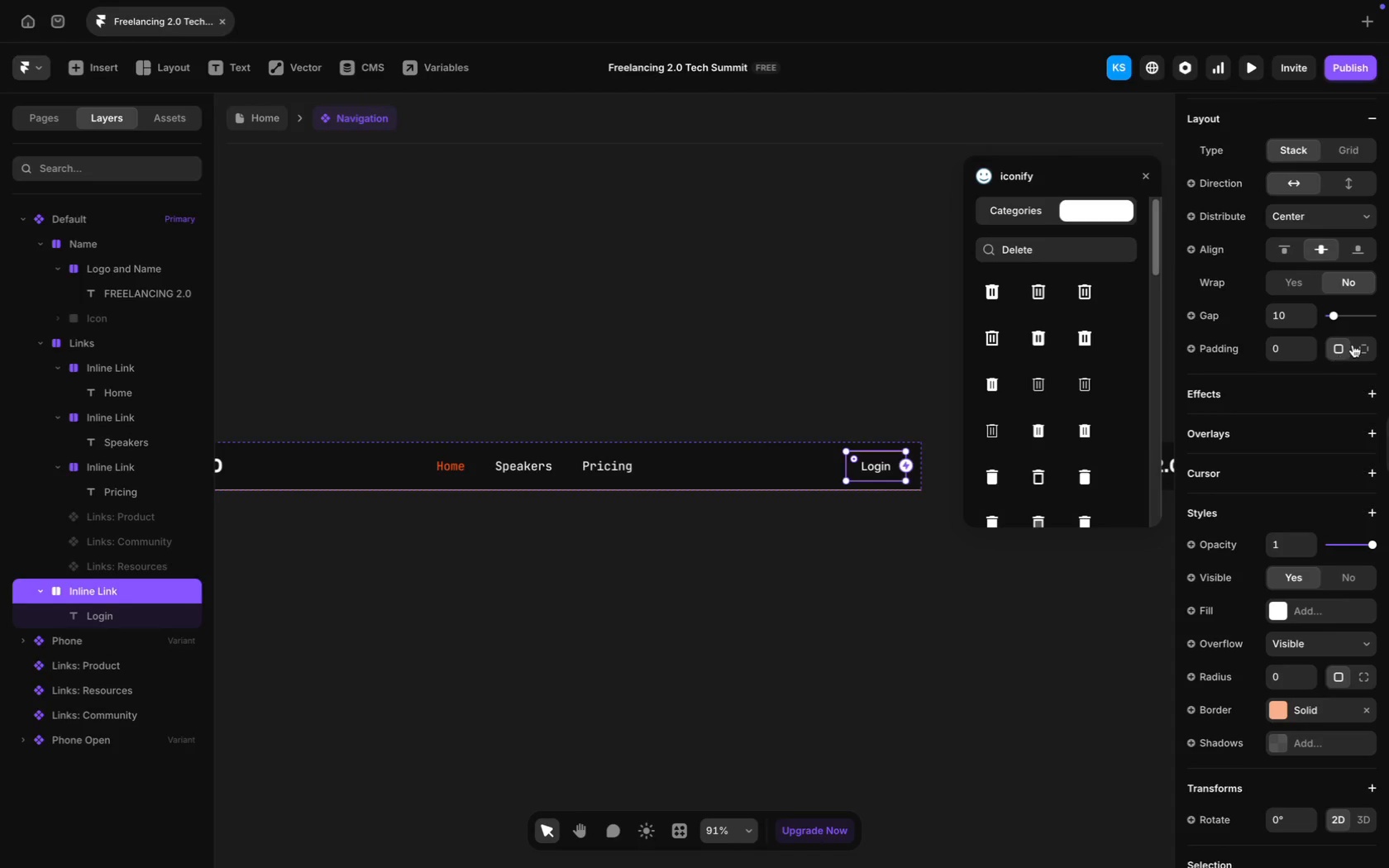 
left_click([1359, 343])
 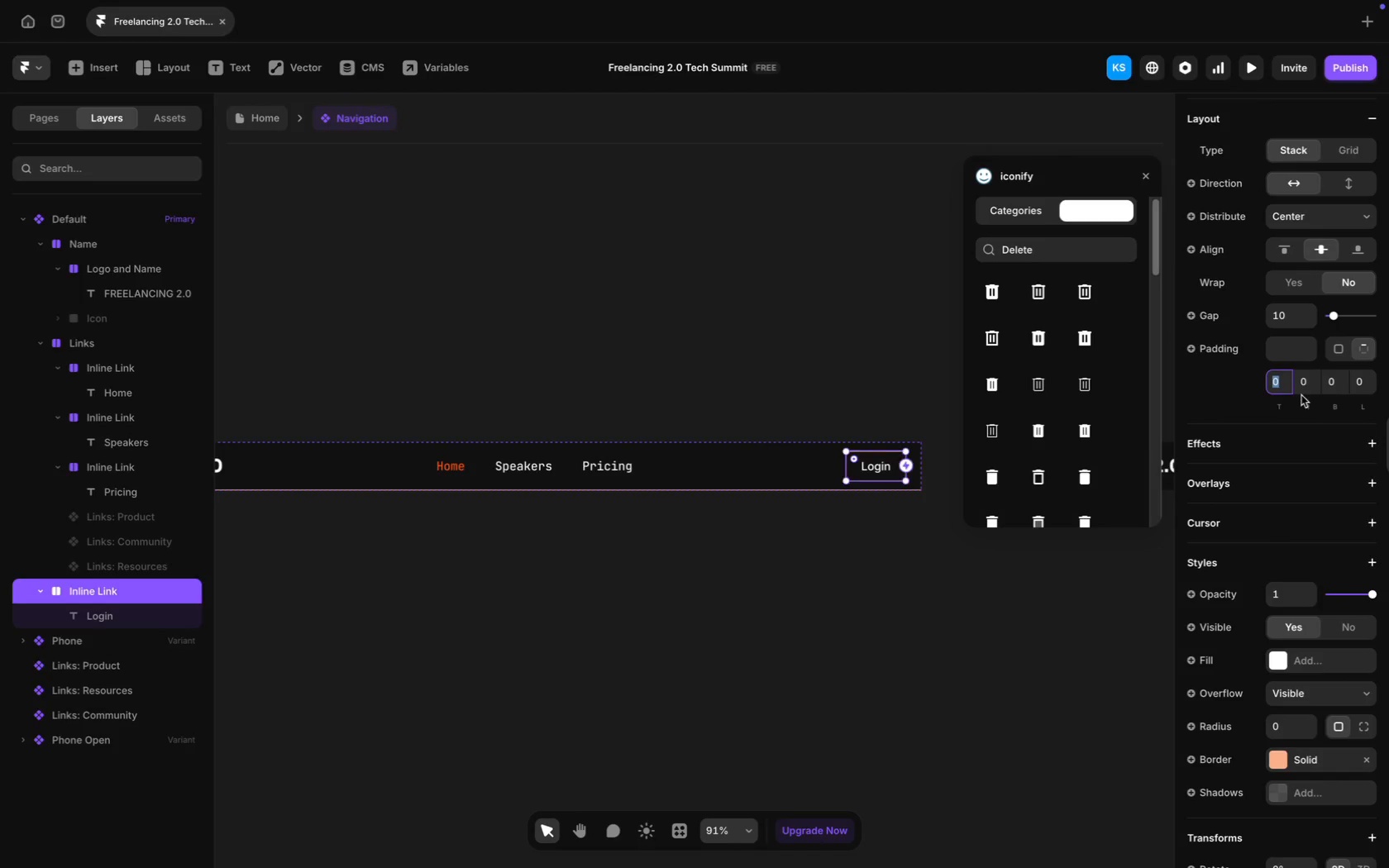 
left_click([1306, 387])
 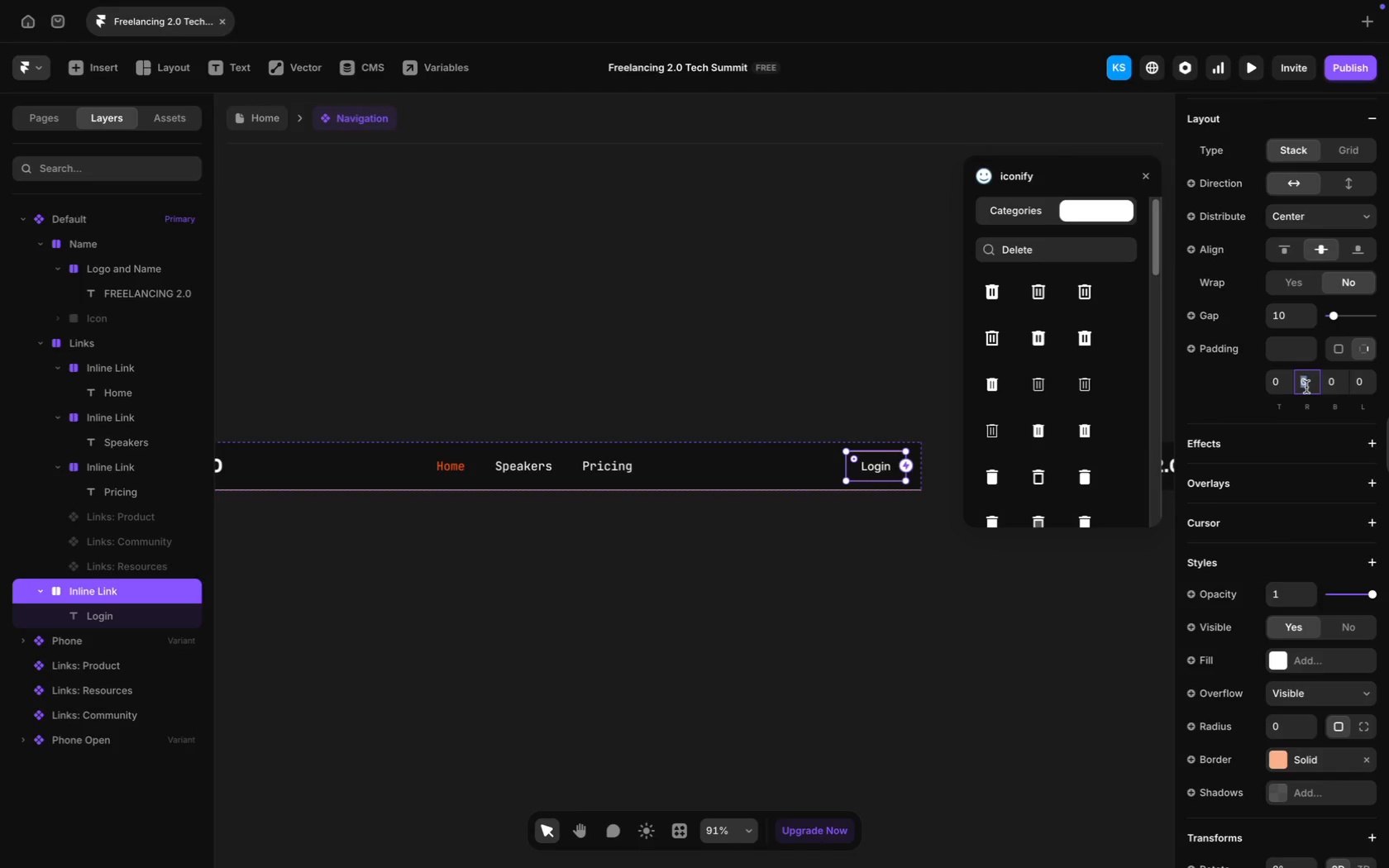 
type(20)
 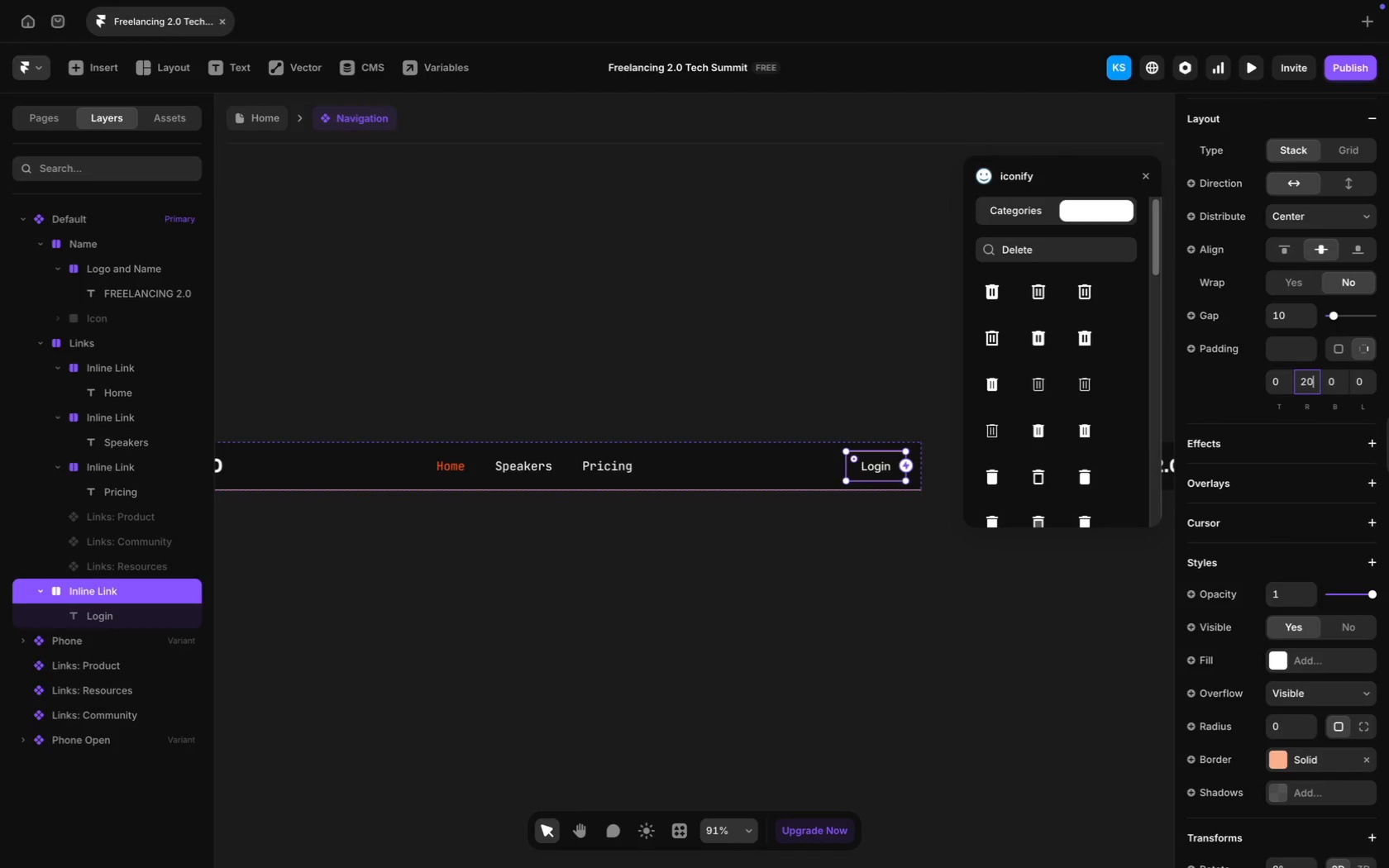 
key(Enter)
 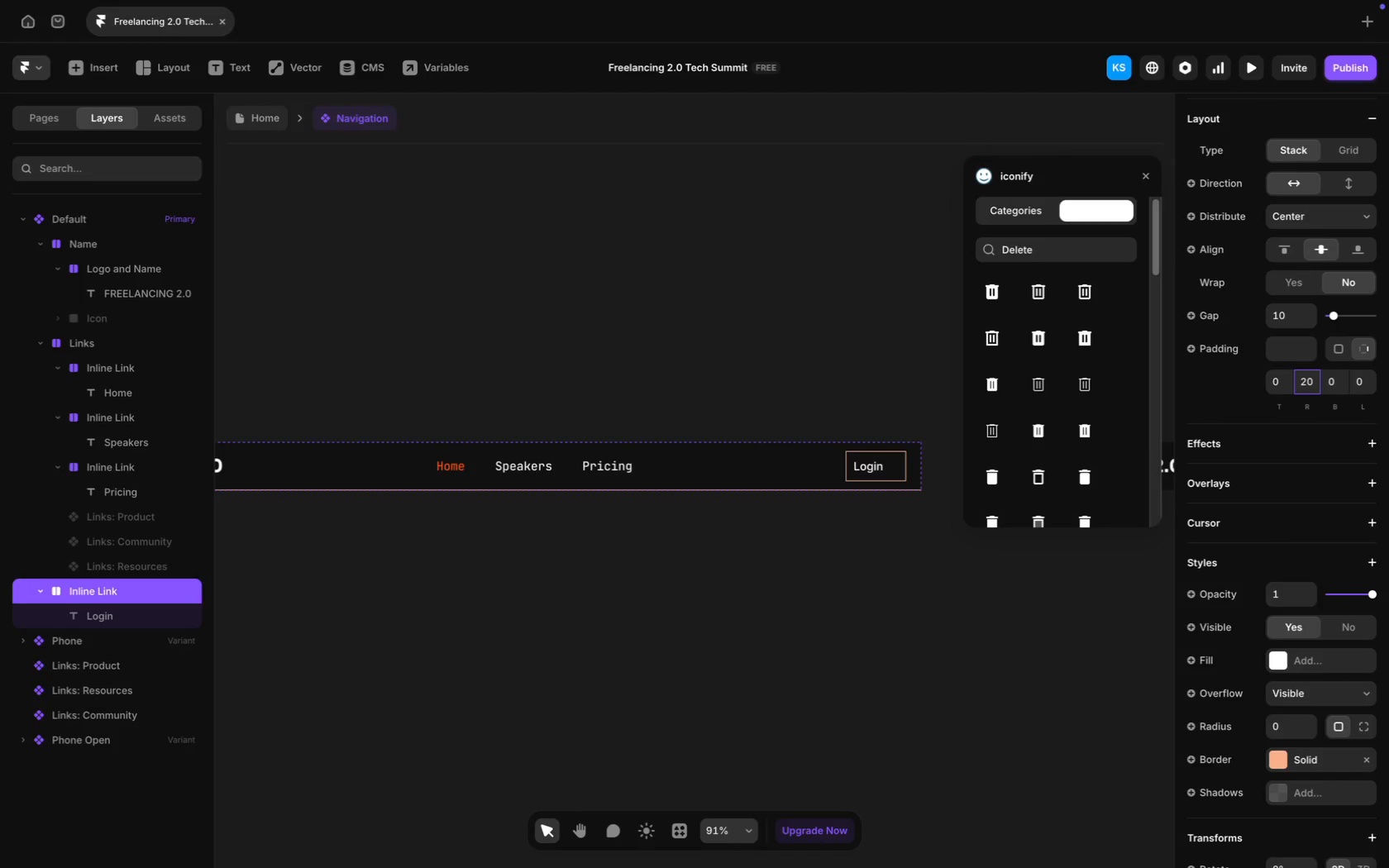 
key(Meta+Z)
 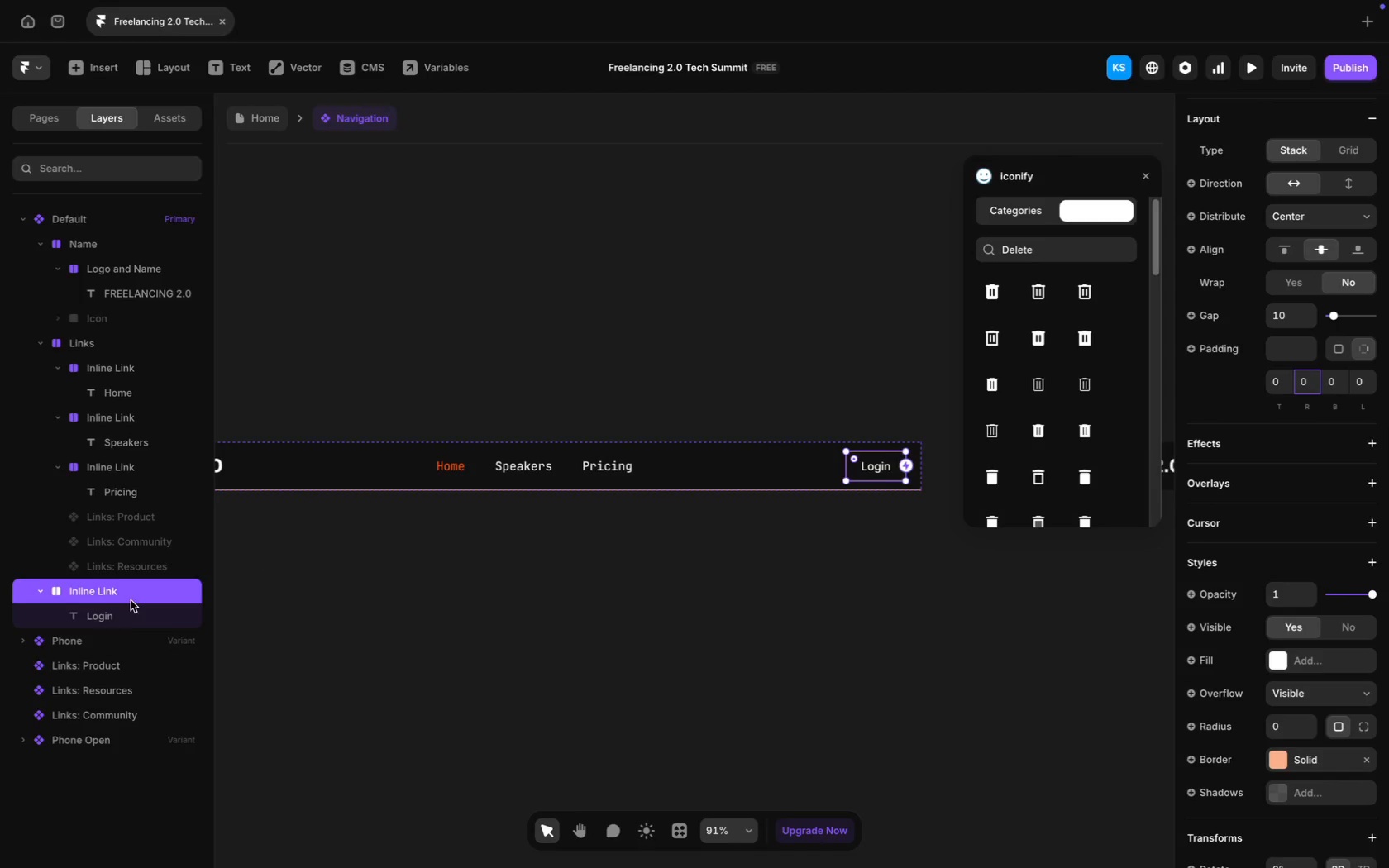 
left_click([112, 617])
 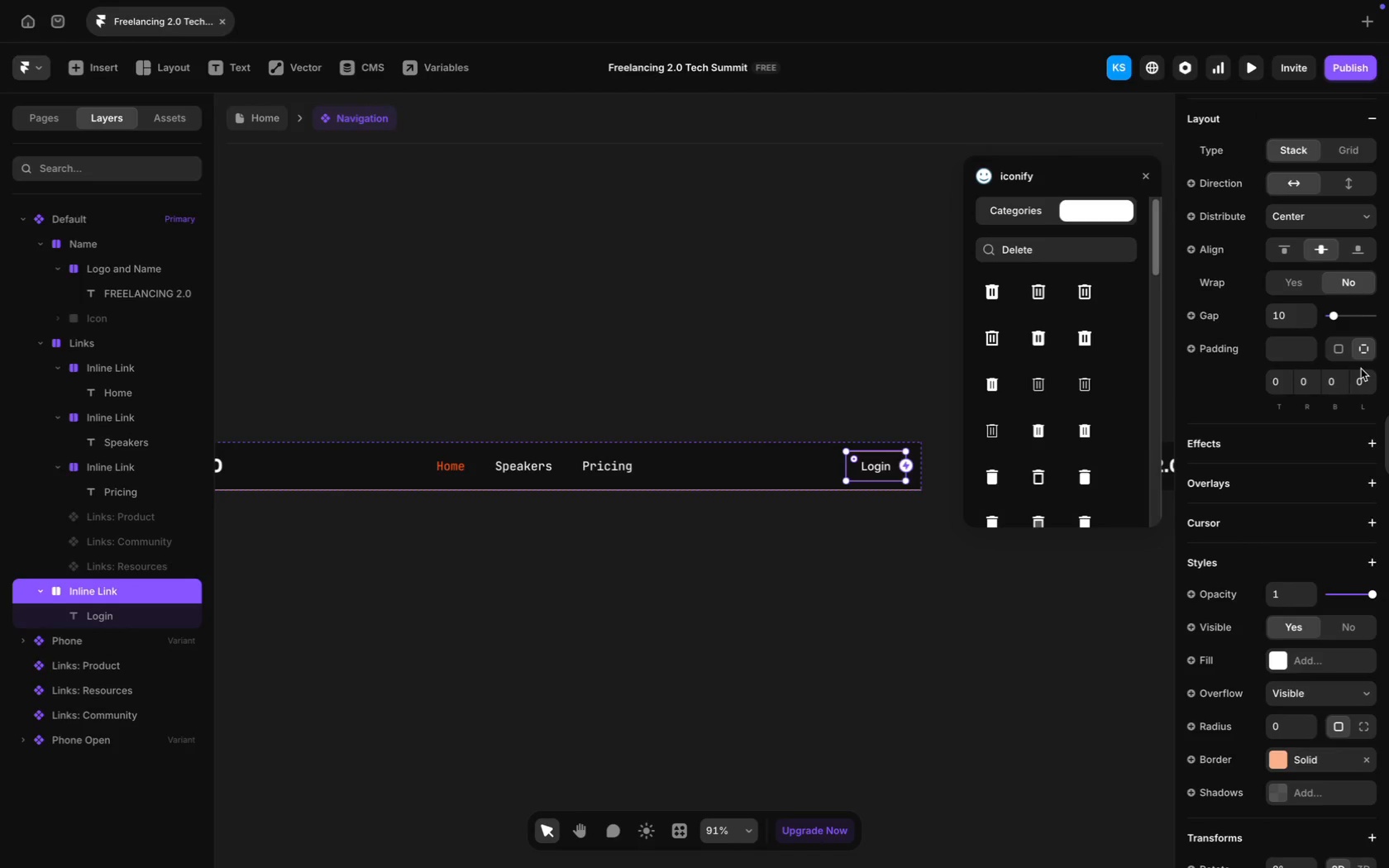 
left_click([1372, 376])
 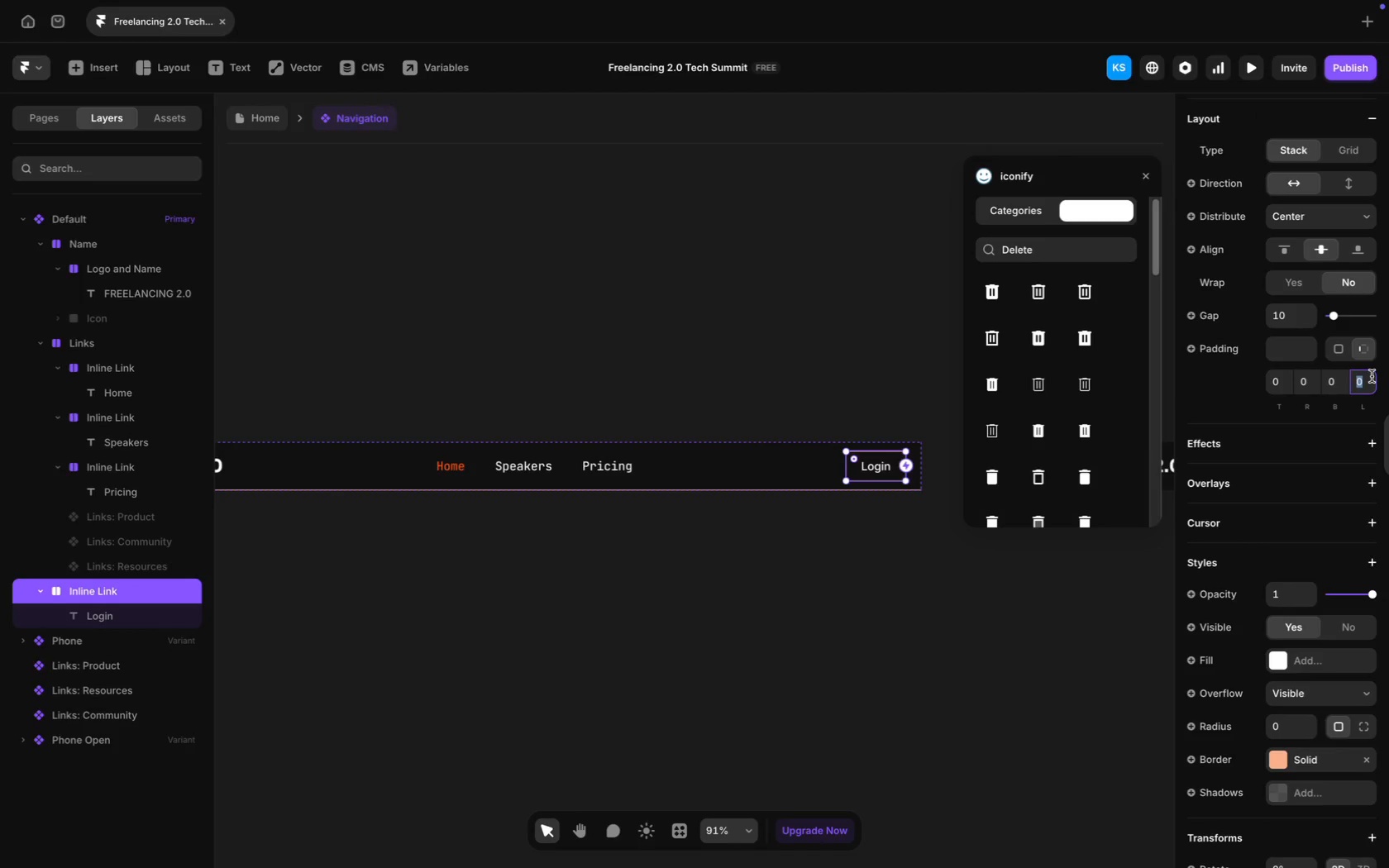 
type(20)
 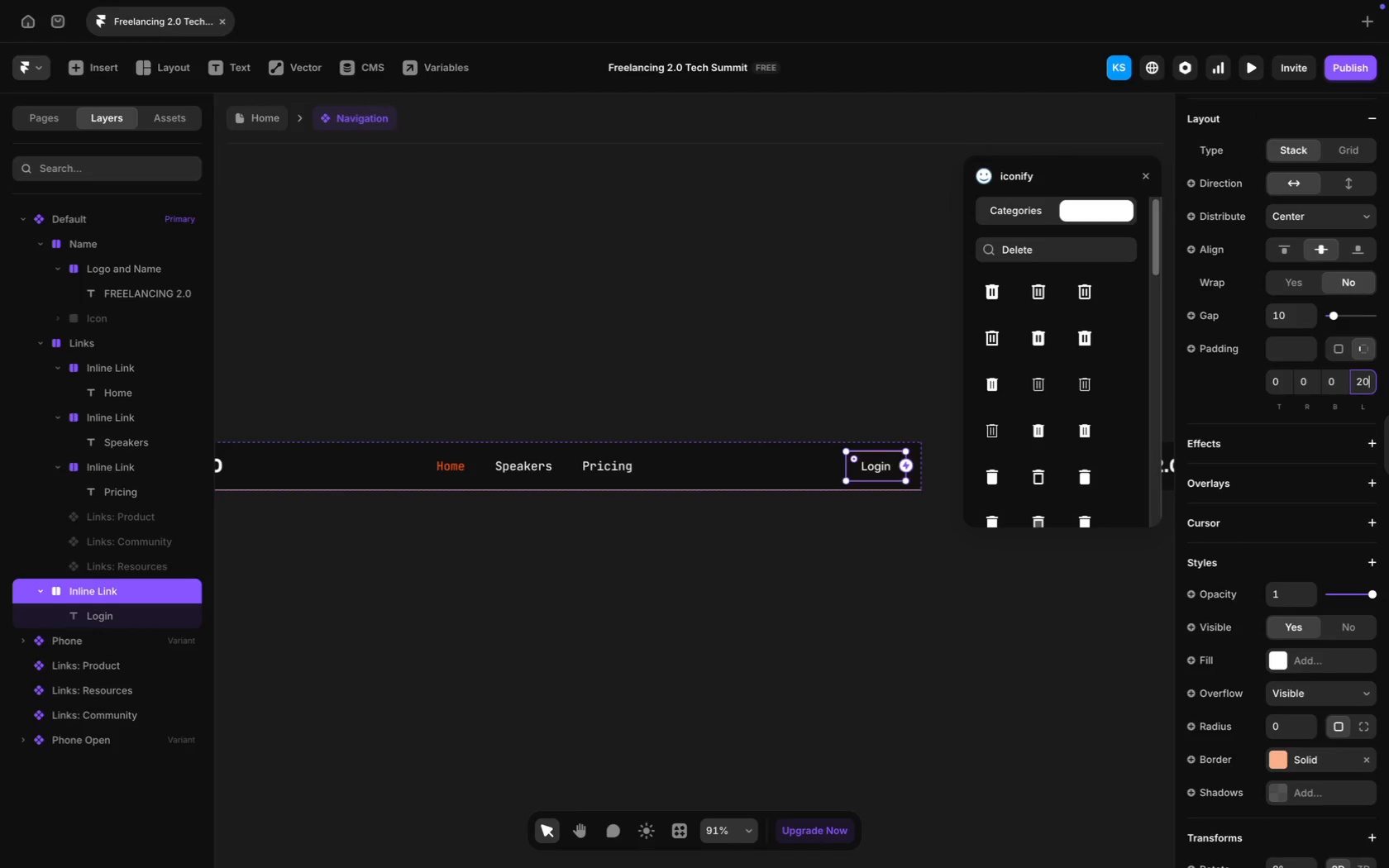 
key(Enter)
 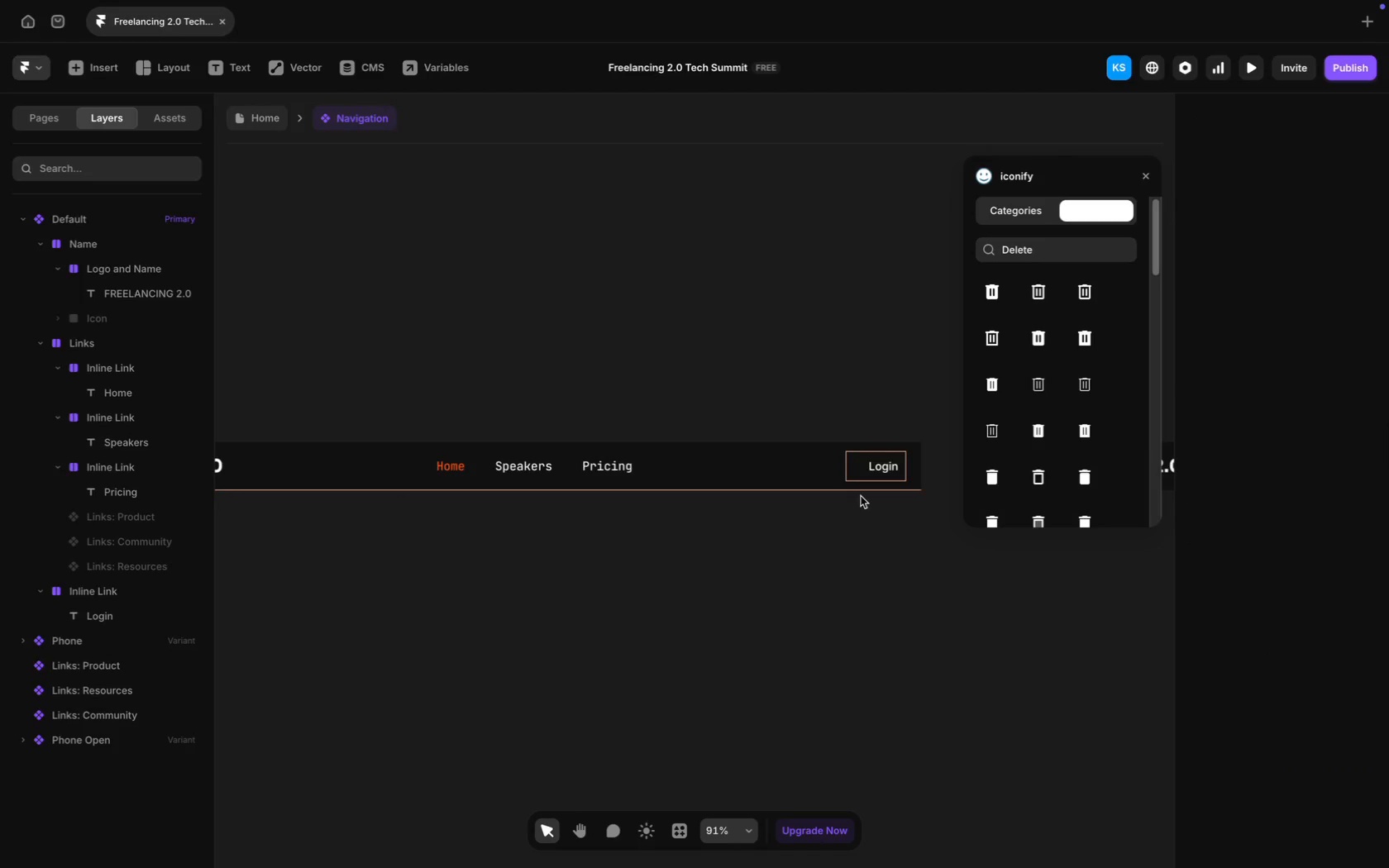 
left_click([876, 465])
 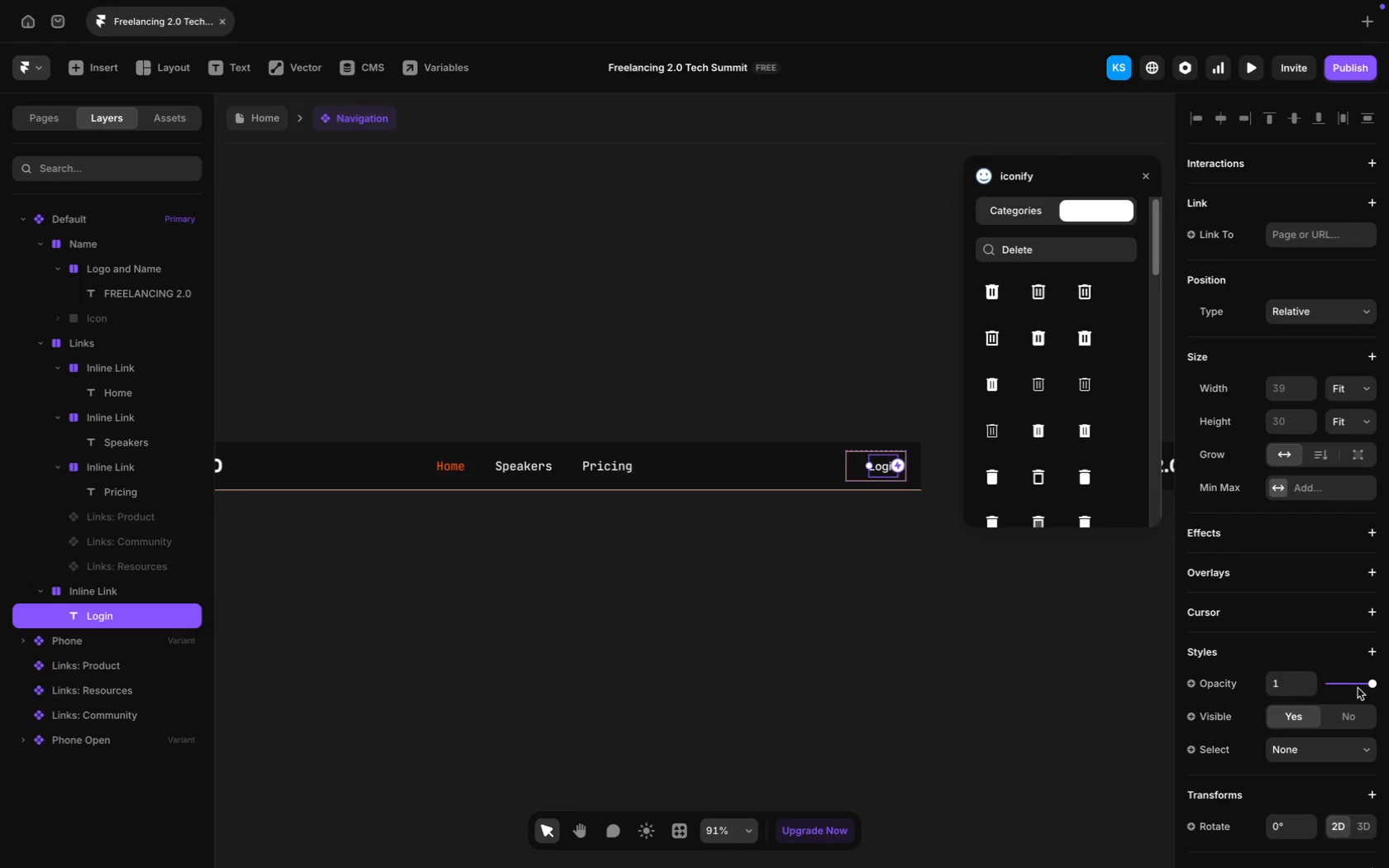 
scroll: coordinate [1316, 746], scroll_direction: down, amount: 56.0
 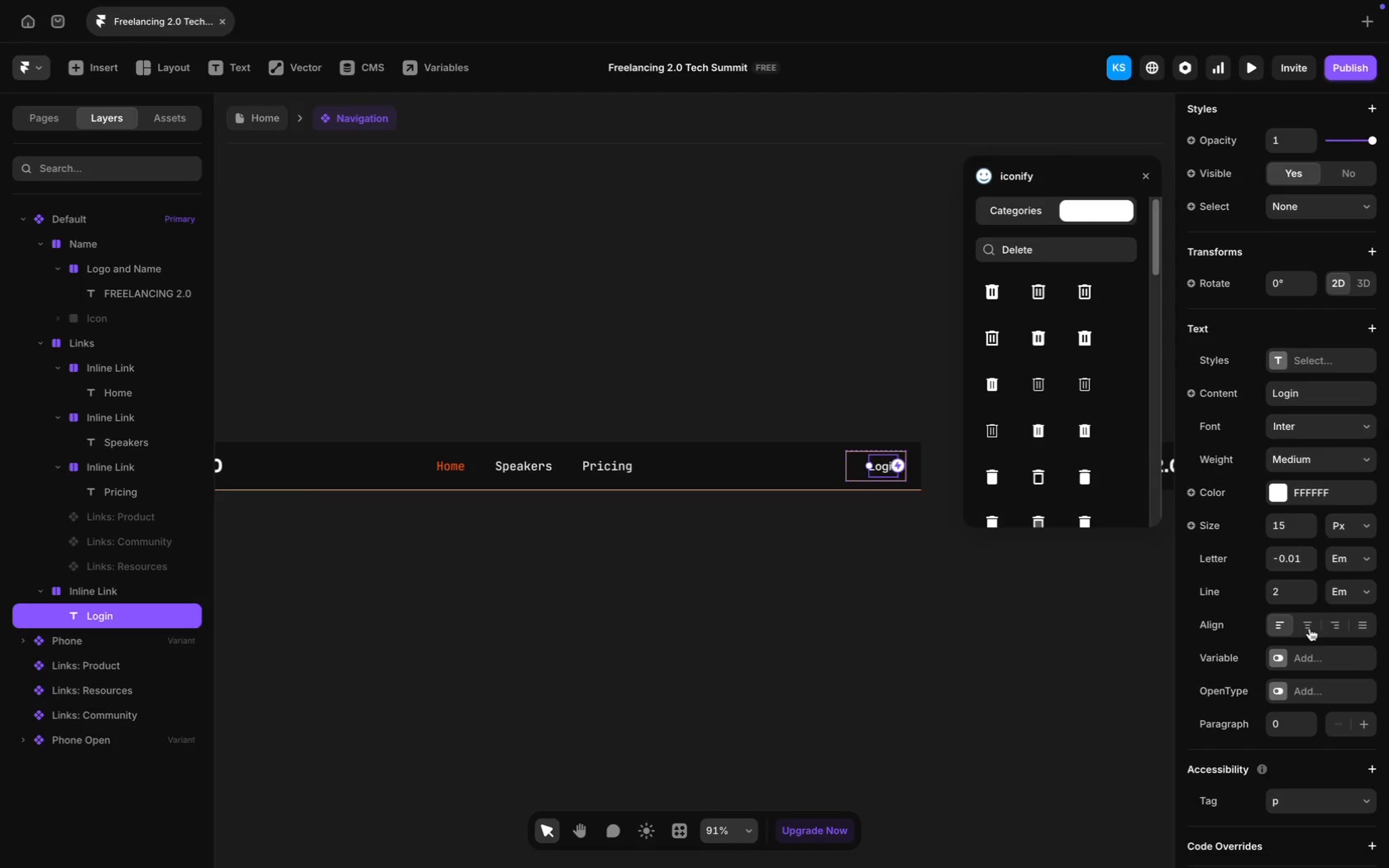 
left_click([1310, 628])
 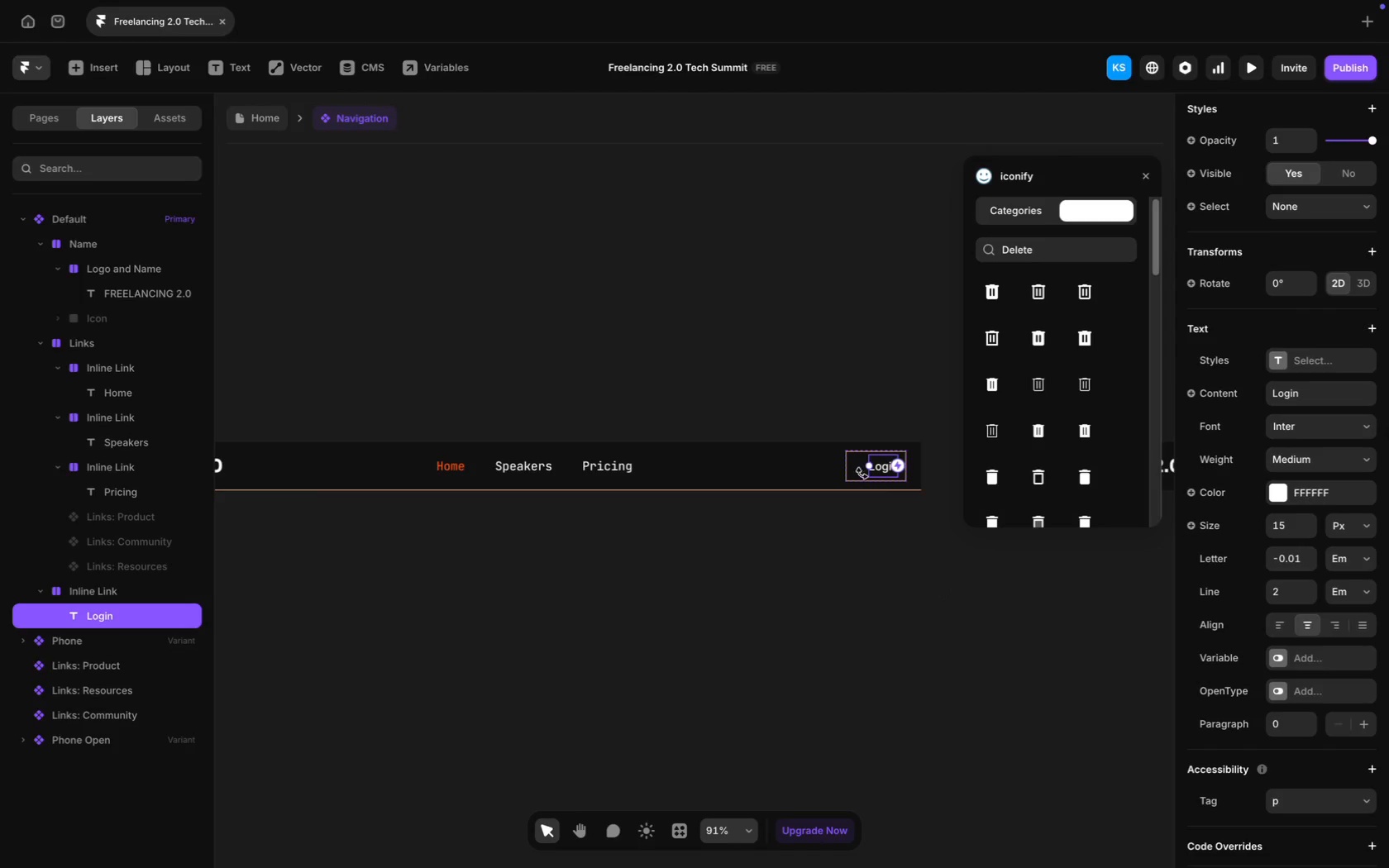 
left_click([852, 467])
 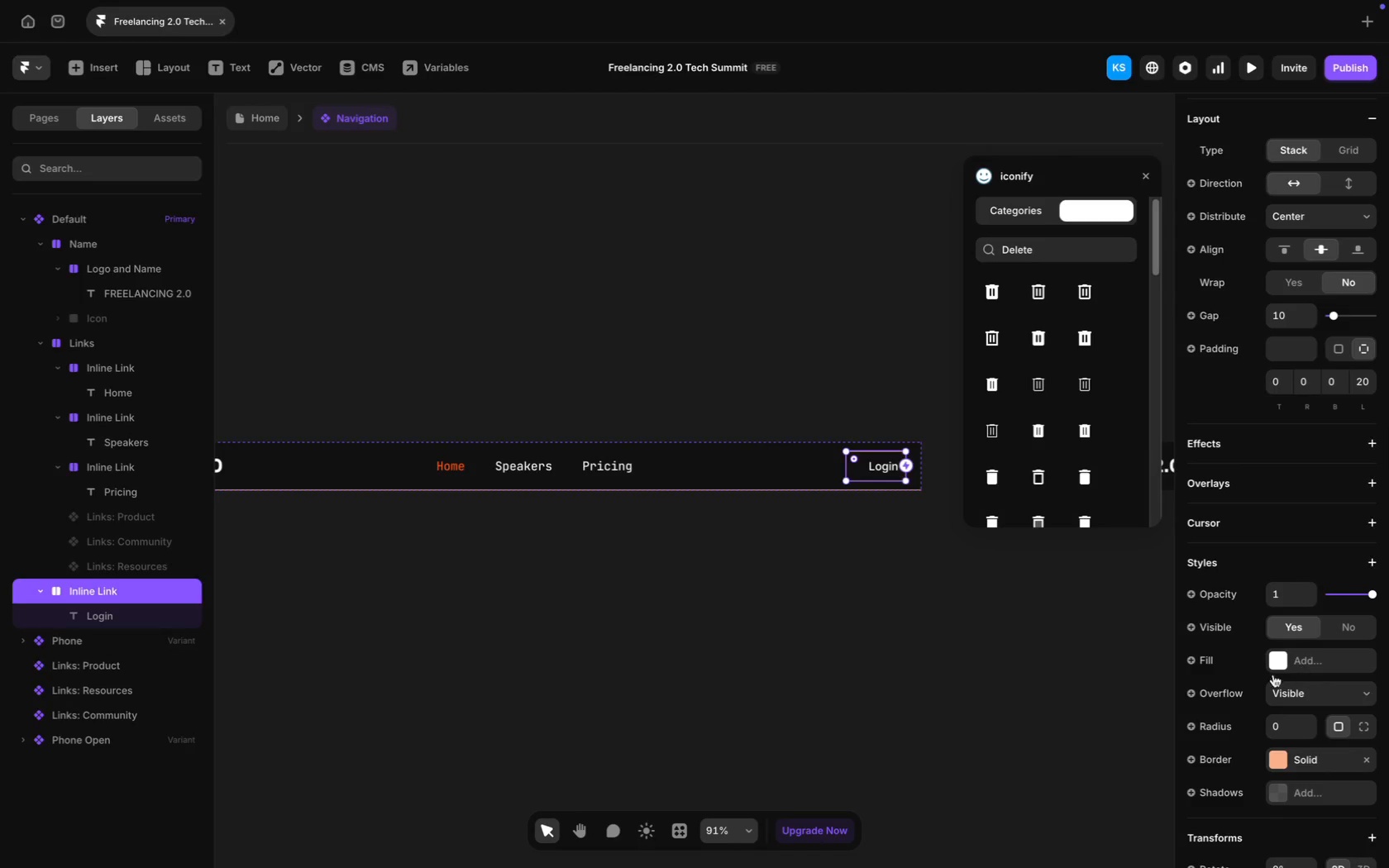 
wait(7.81)
 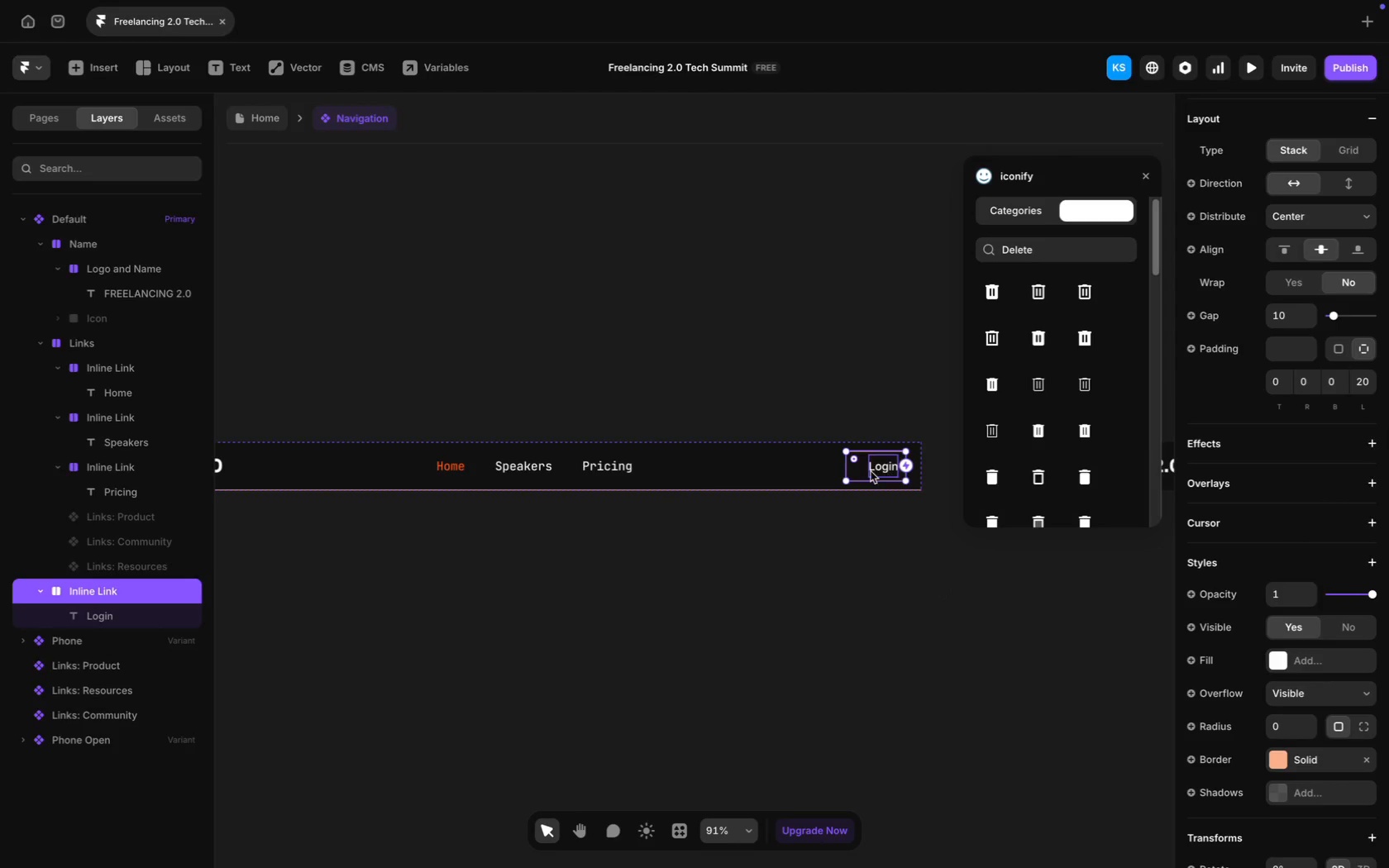 
left_click([1370, 375])
 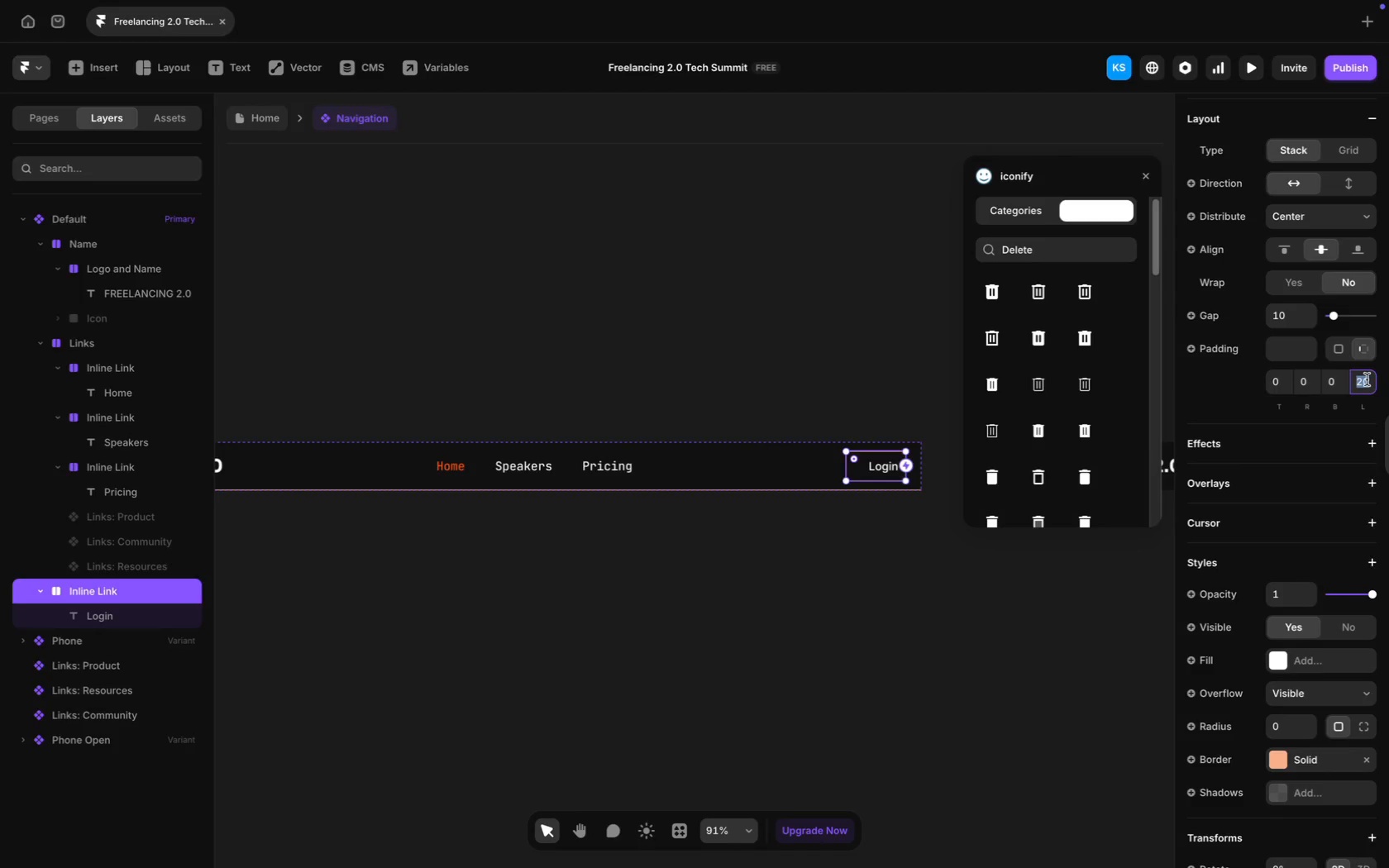 
key(Meta+A)
 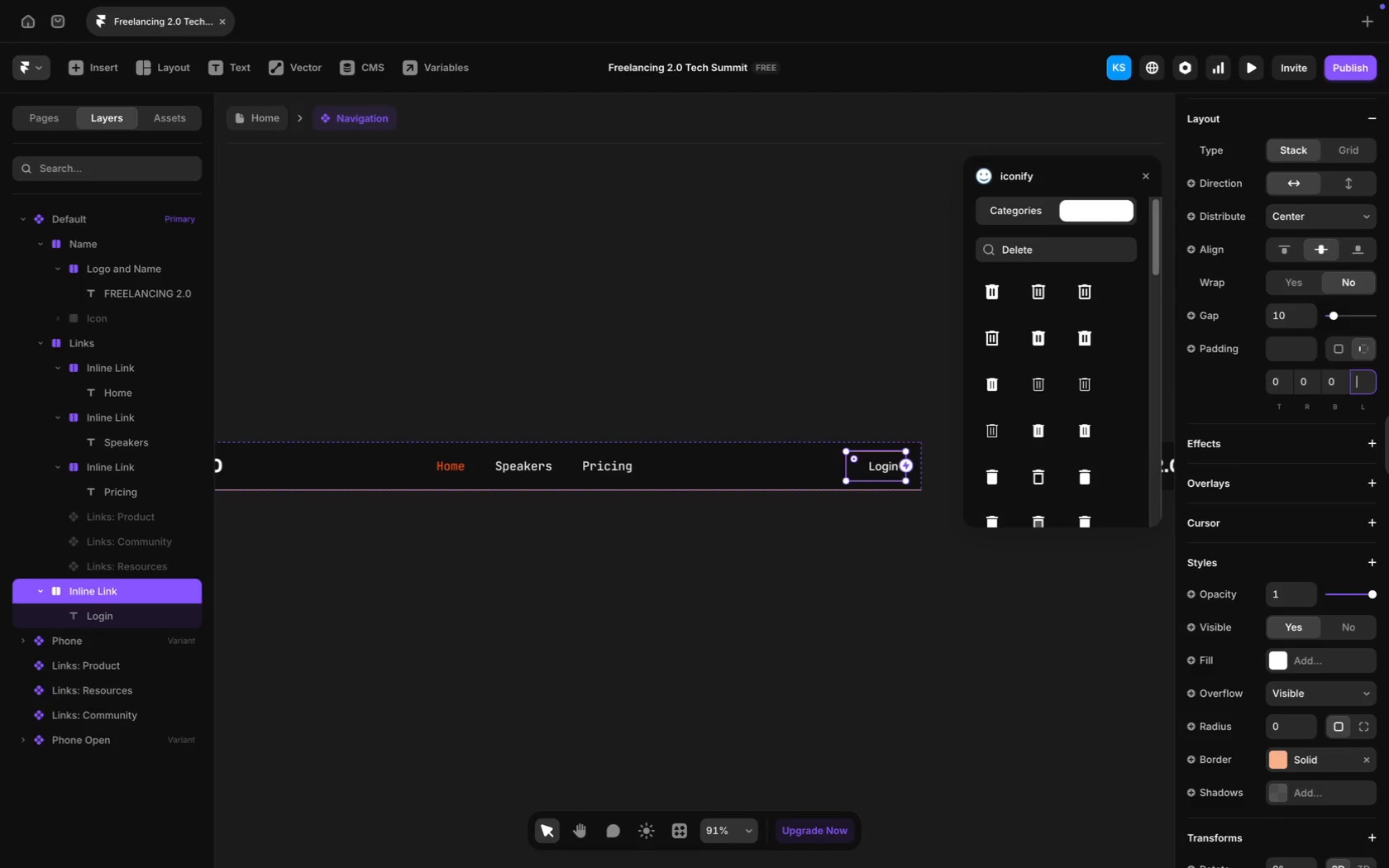 
key(Backspace)
 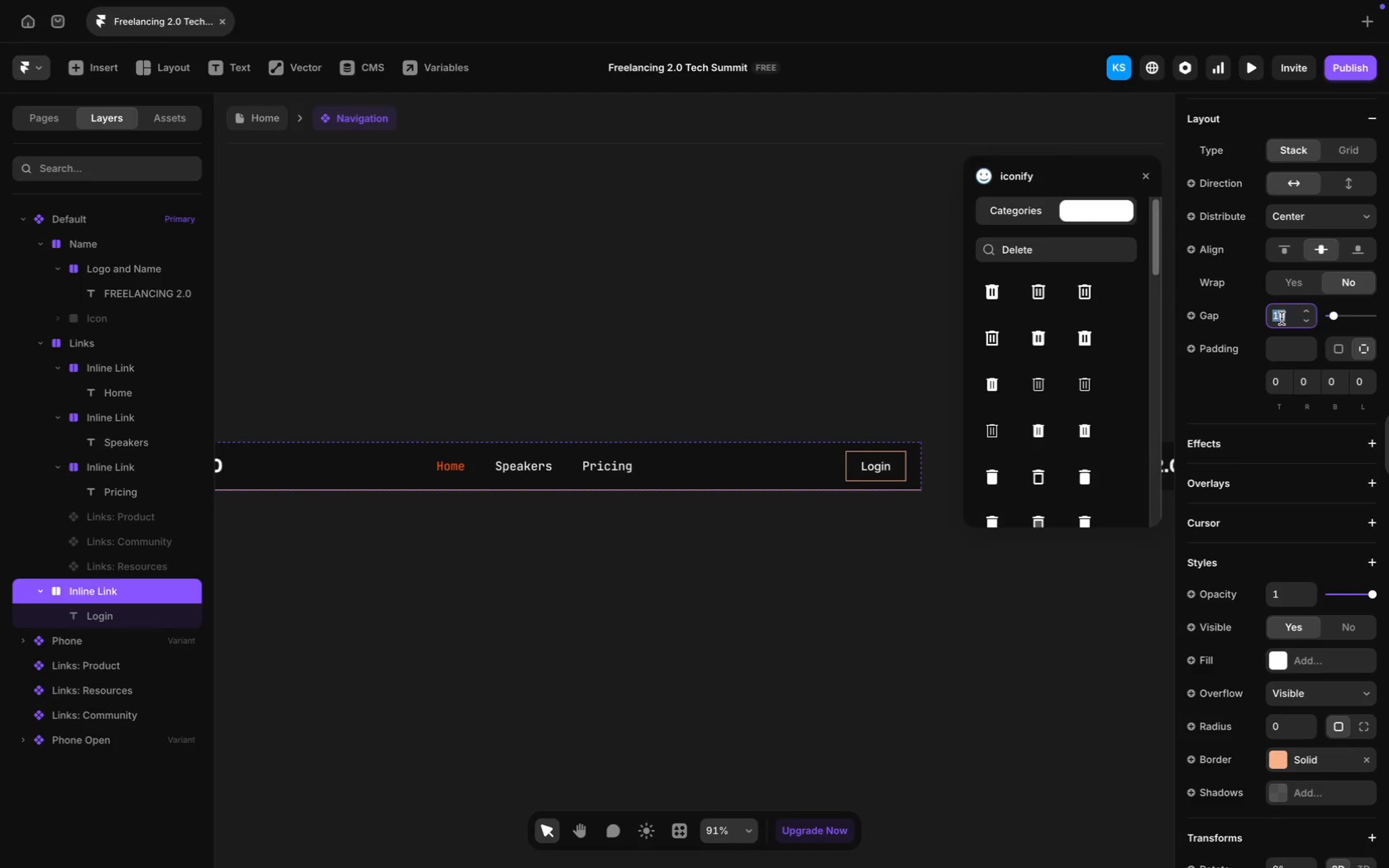 
type(20)
 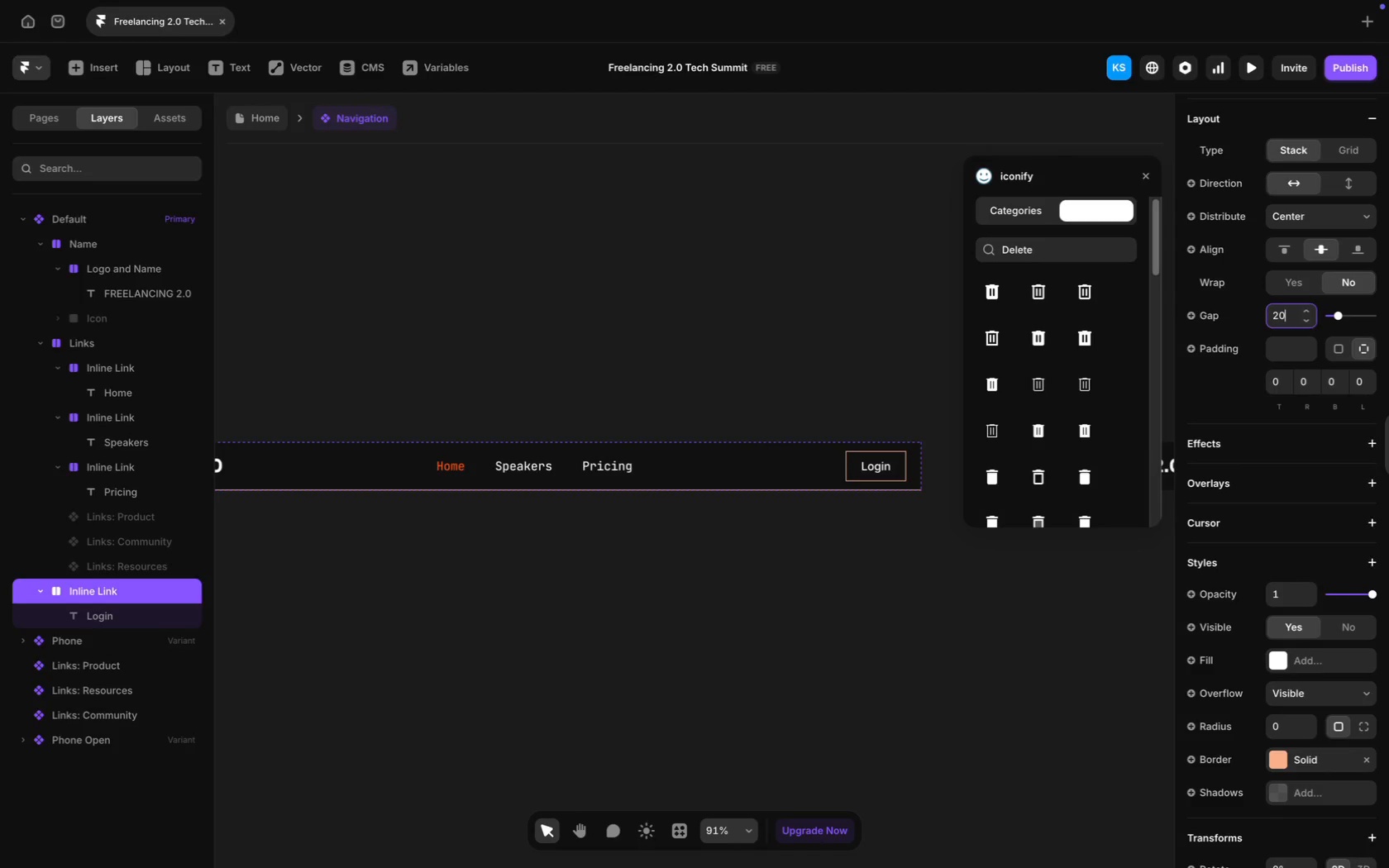 
key(Enter)
 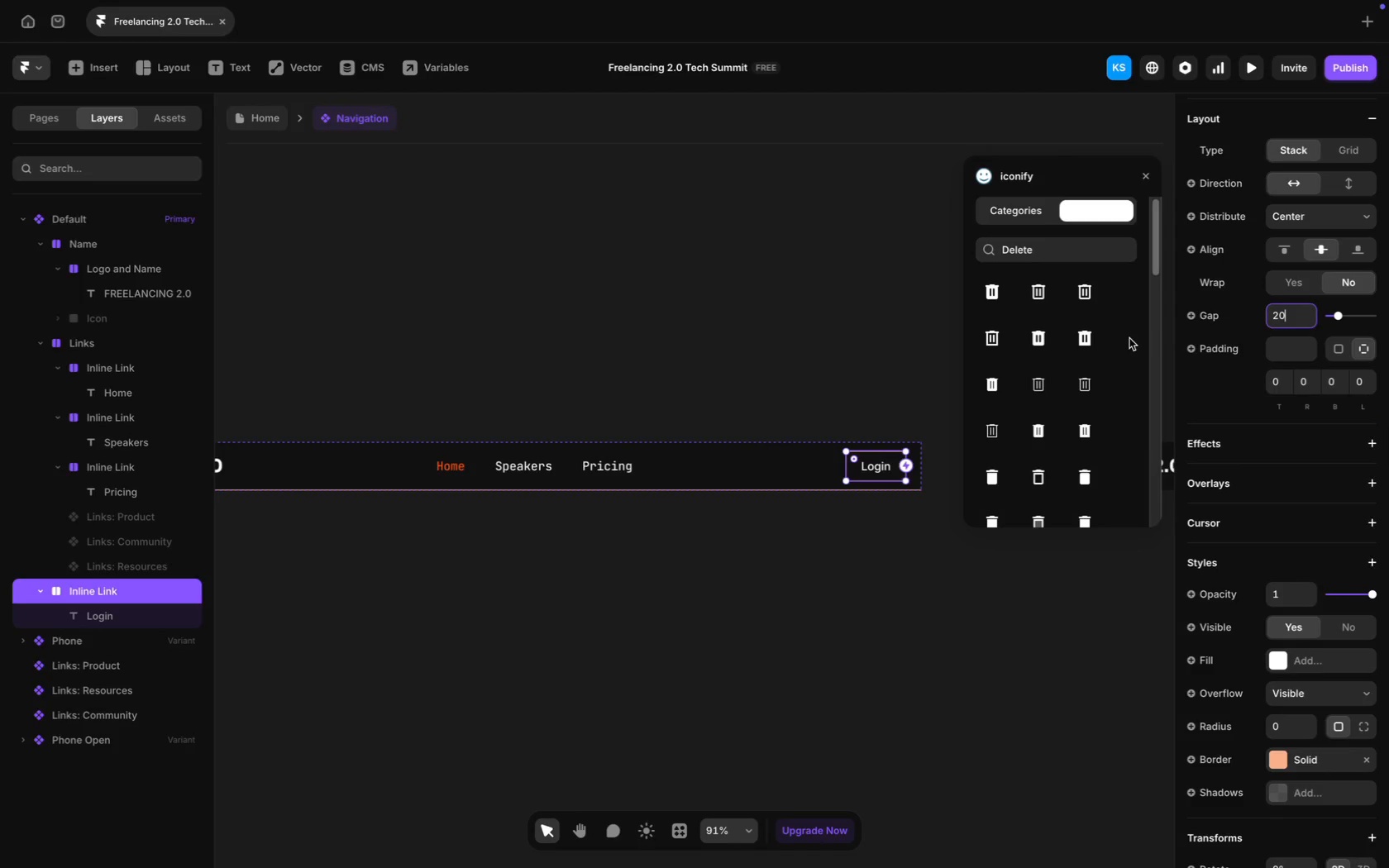 
key(Meta+A)
 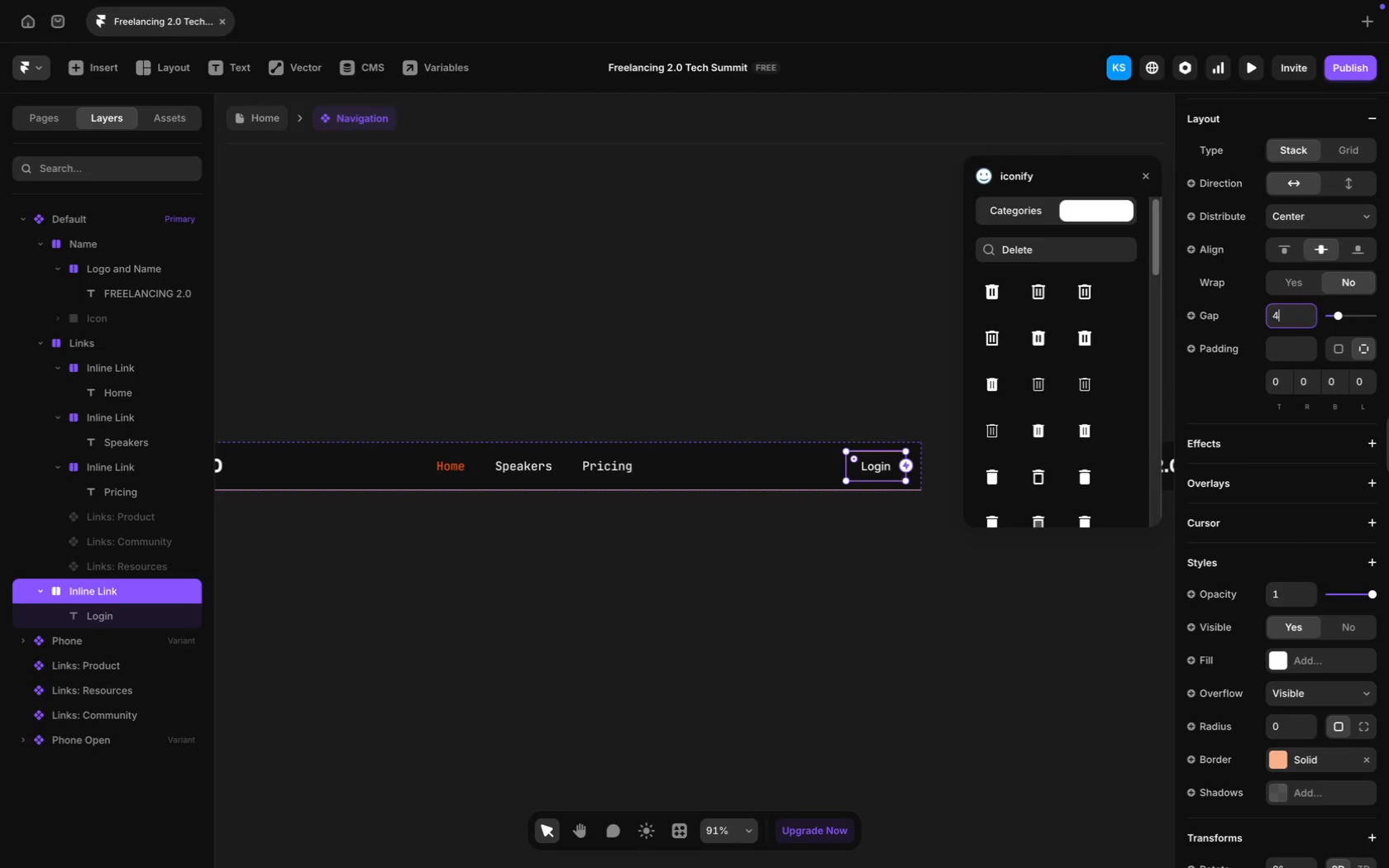 
type(40)
 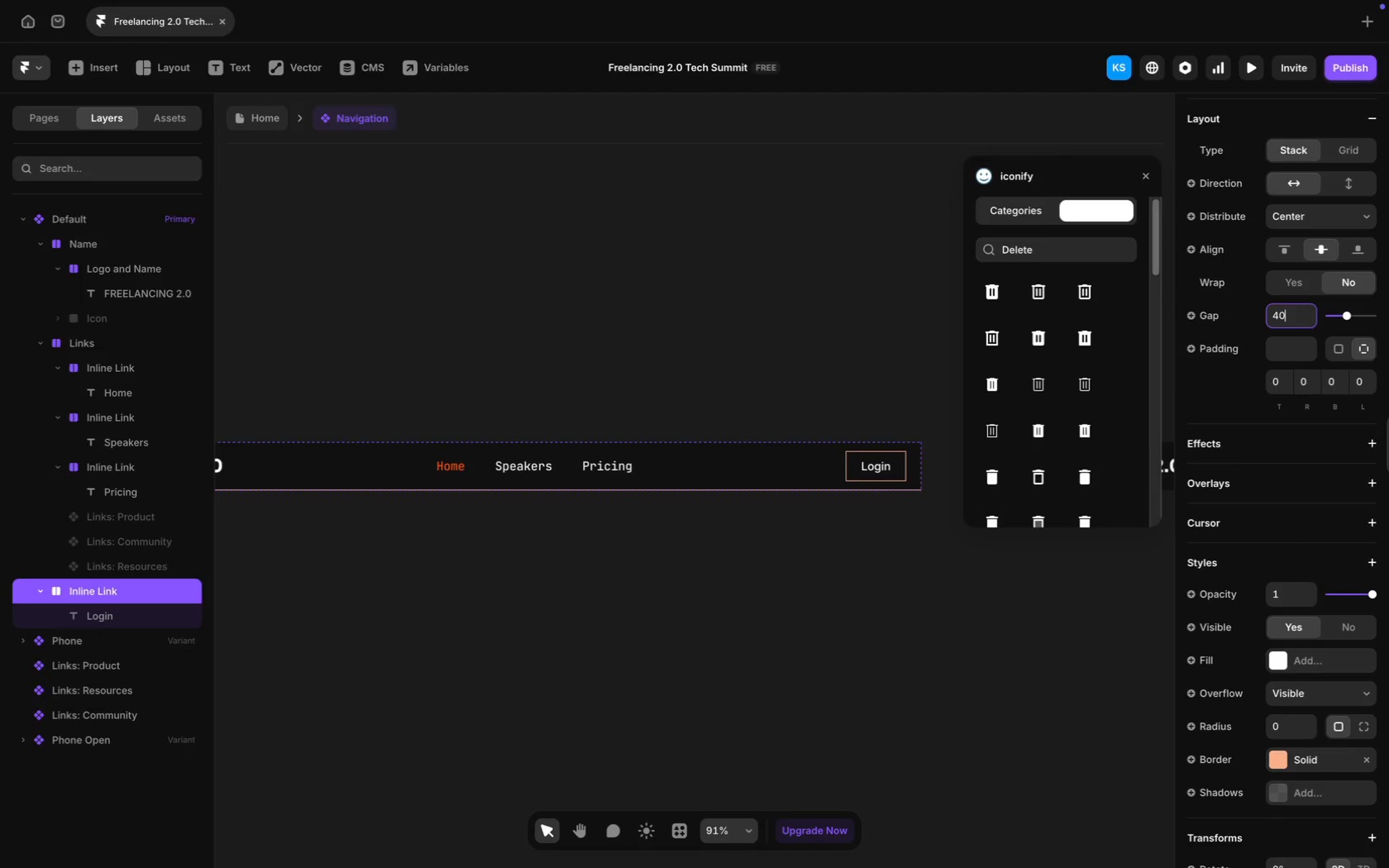 
key(Enter)
 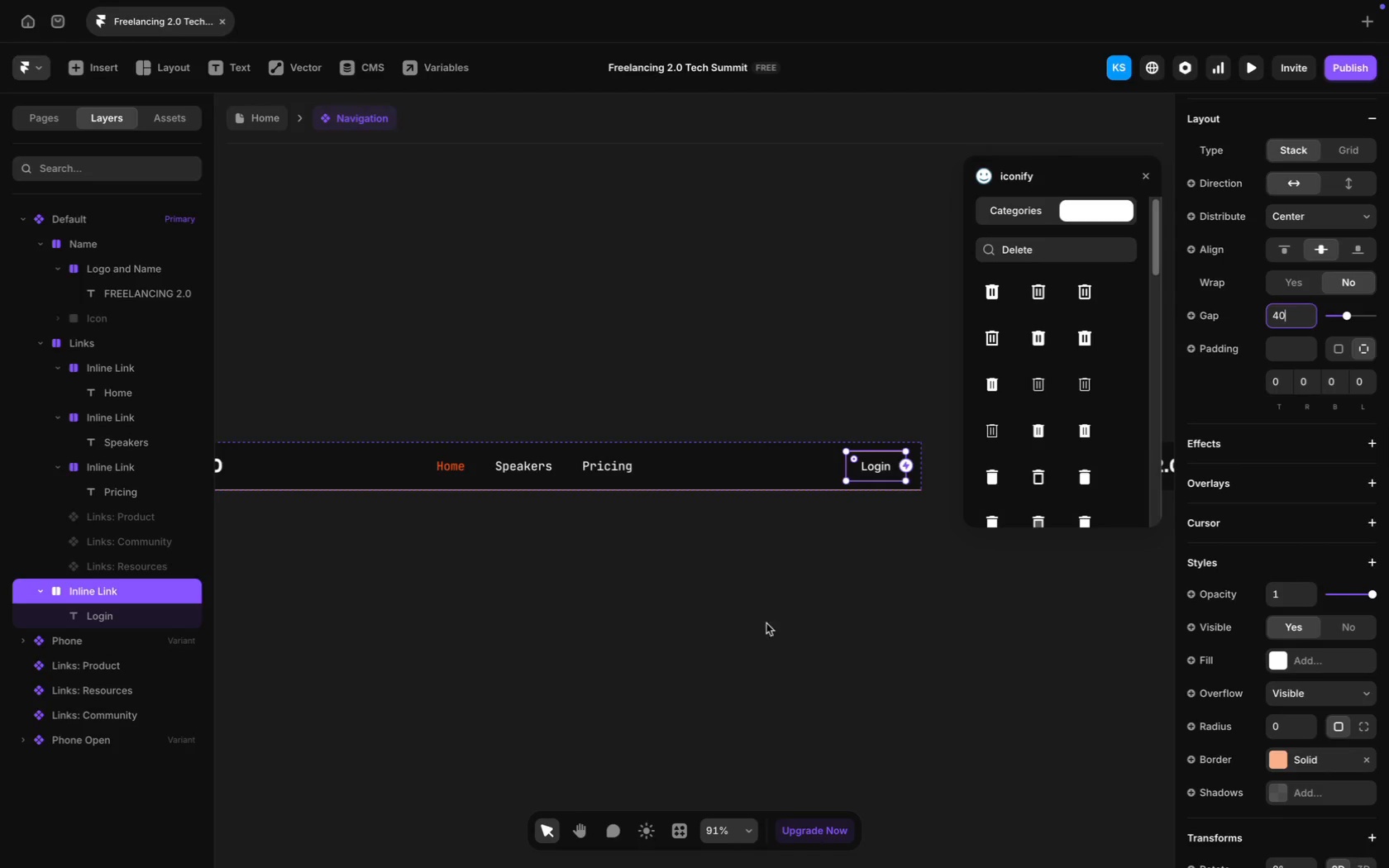 
key(Meta+A)
 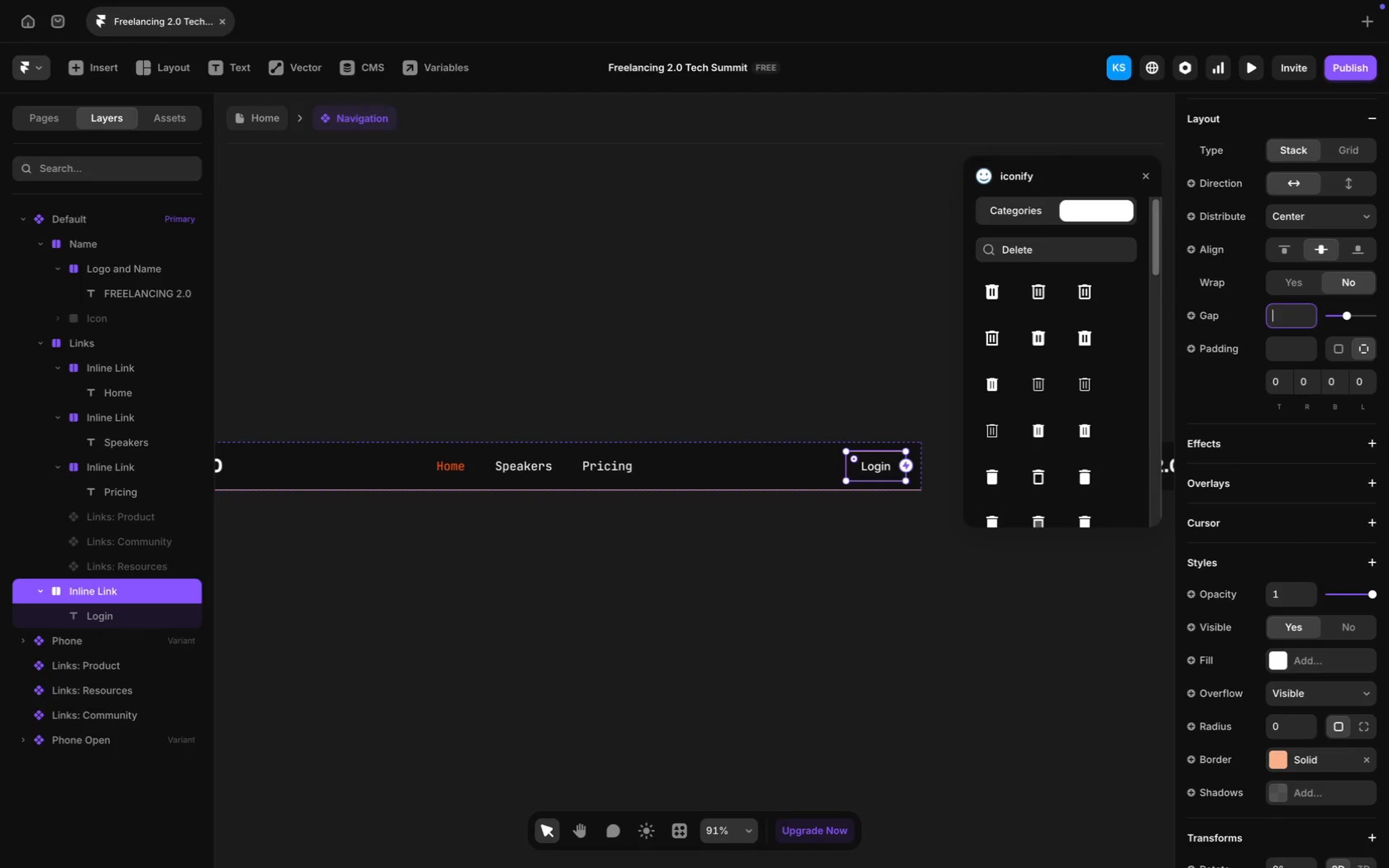 
key(Backspace)
 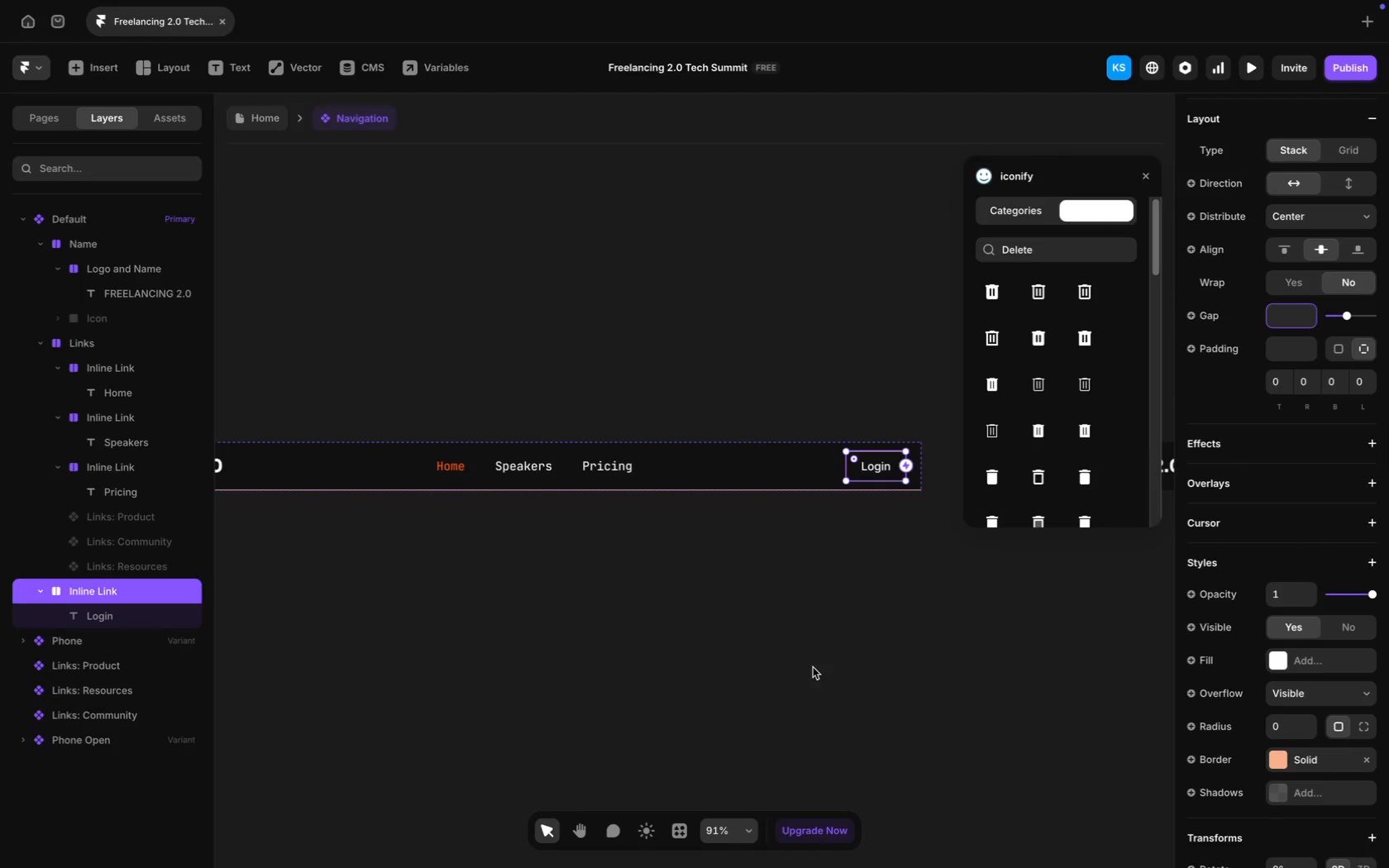 
left_click([843, 658])
 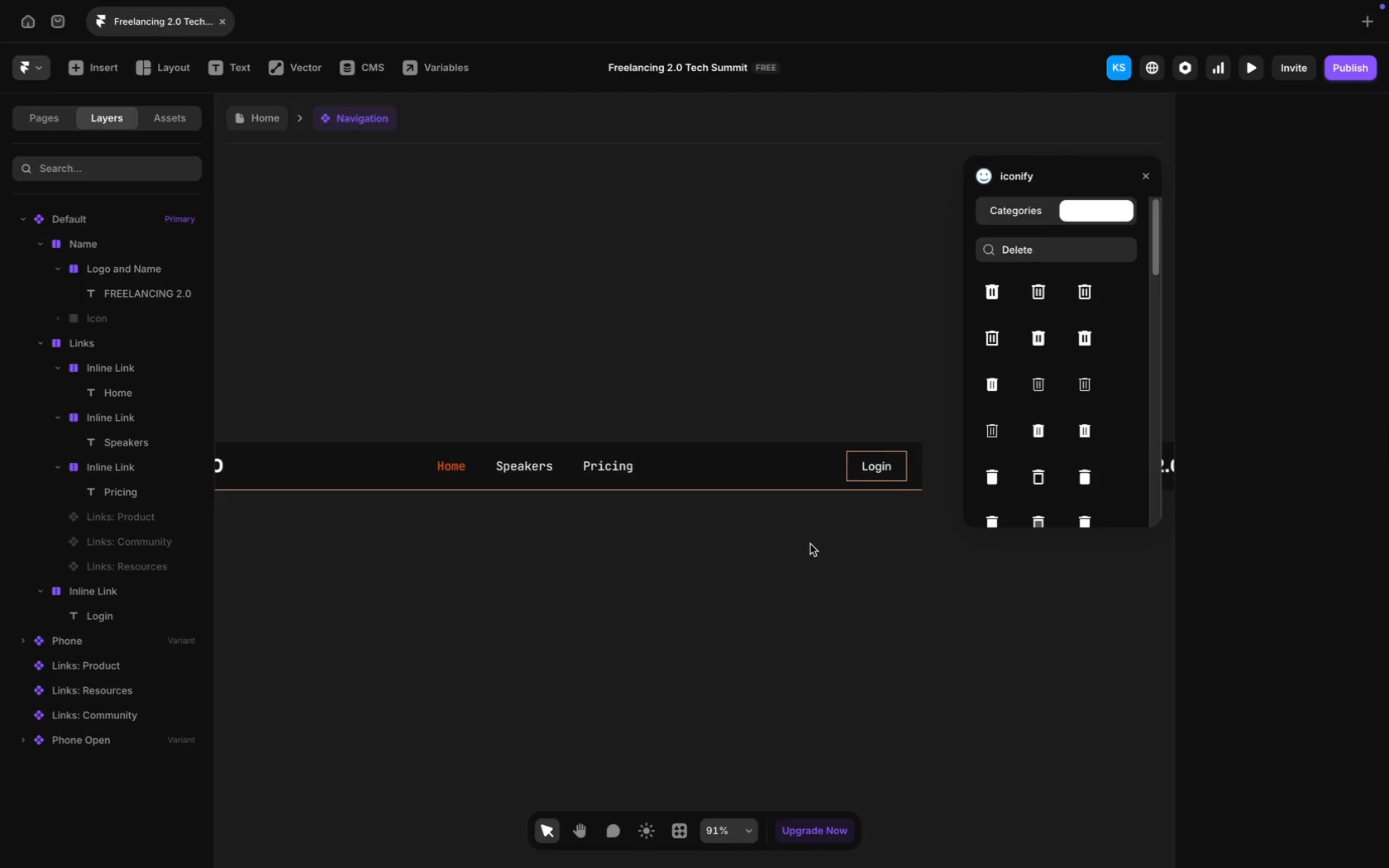 
scroll: coordinate [810, 544], scroll_direction: up, amount: 35.0
 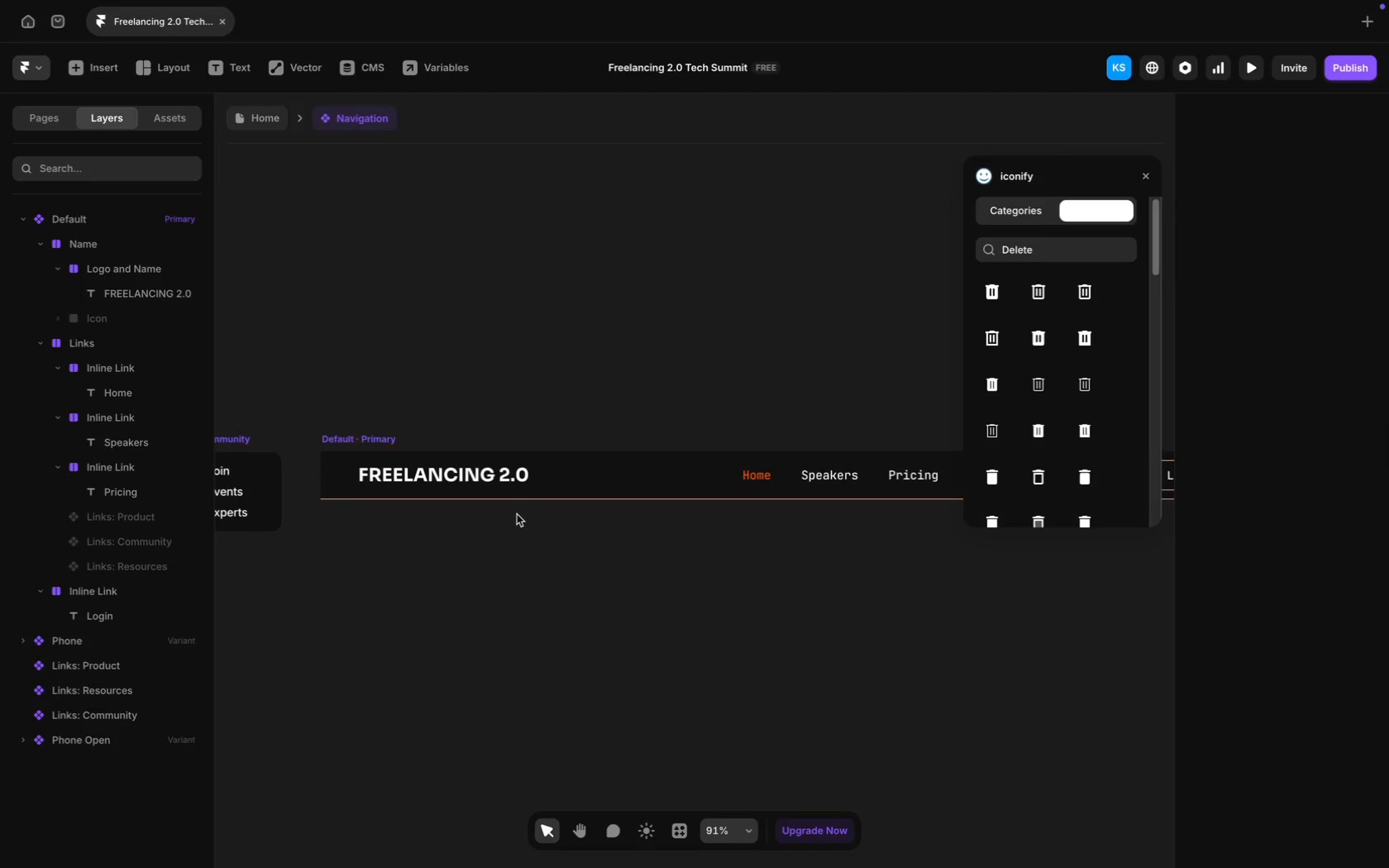 
scroll: coordinate [517, 514], scroll_direction: down, amount: 5.0
 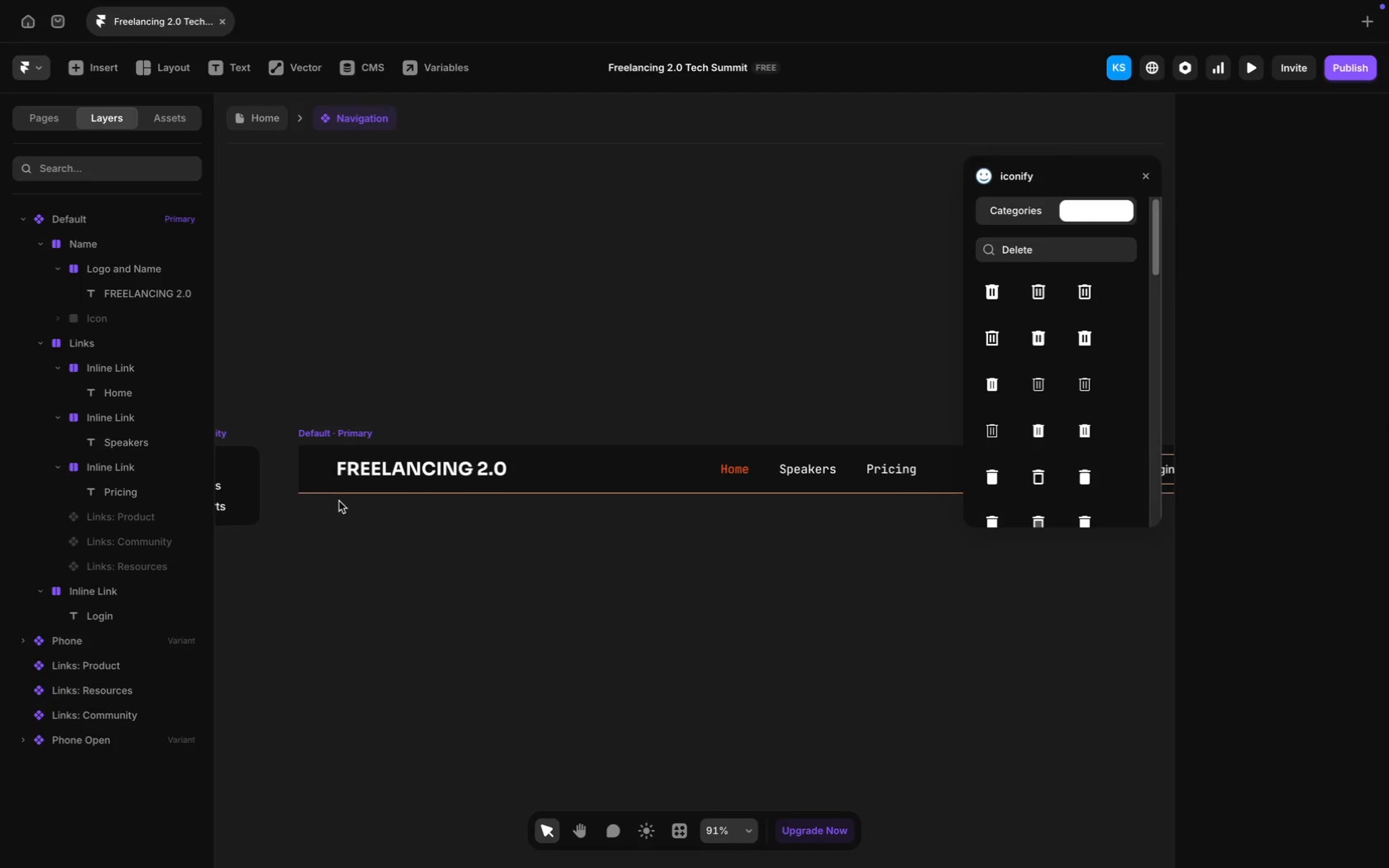 
left_click([332, 495])
 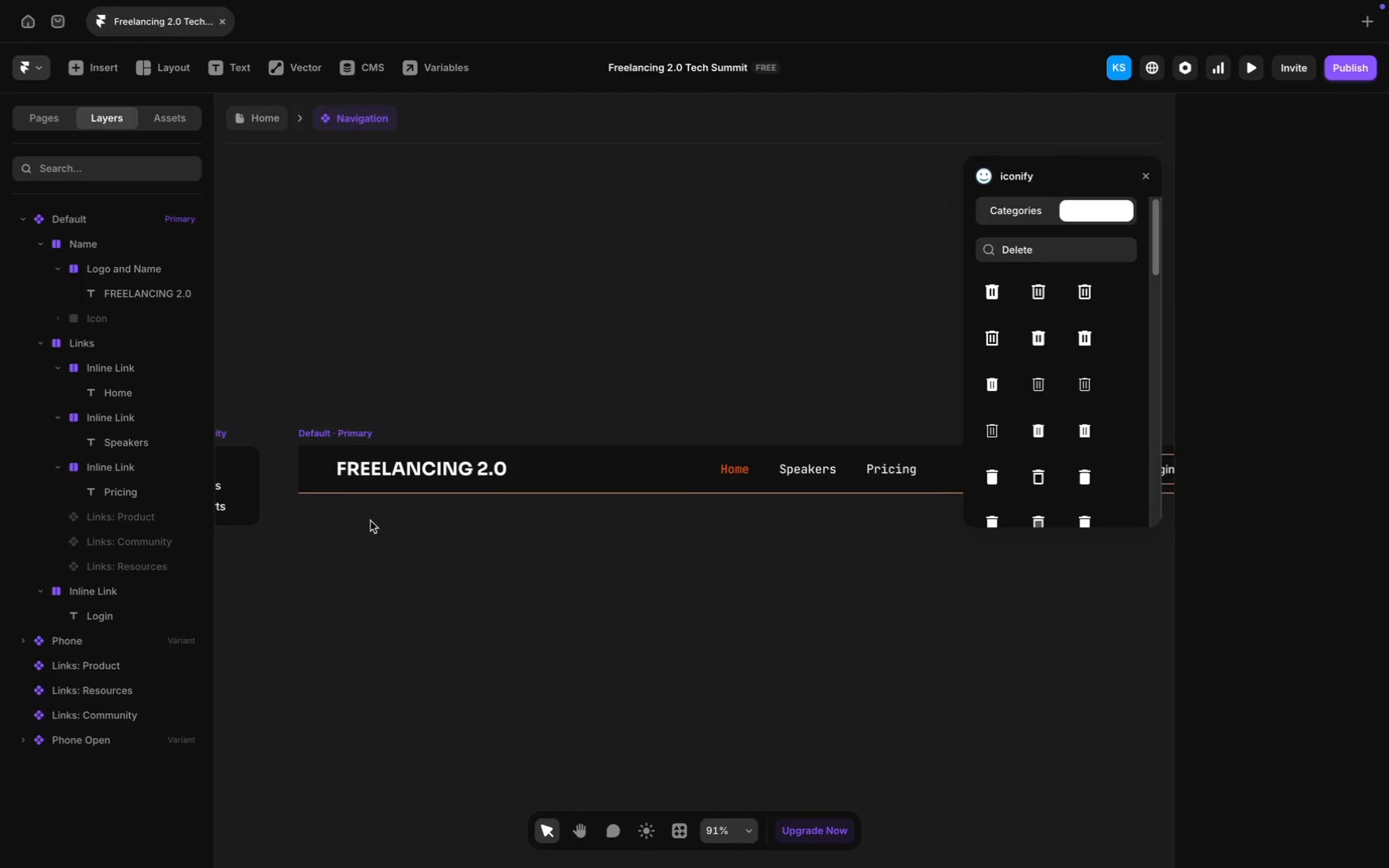 
key(Meta+Z)
 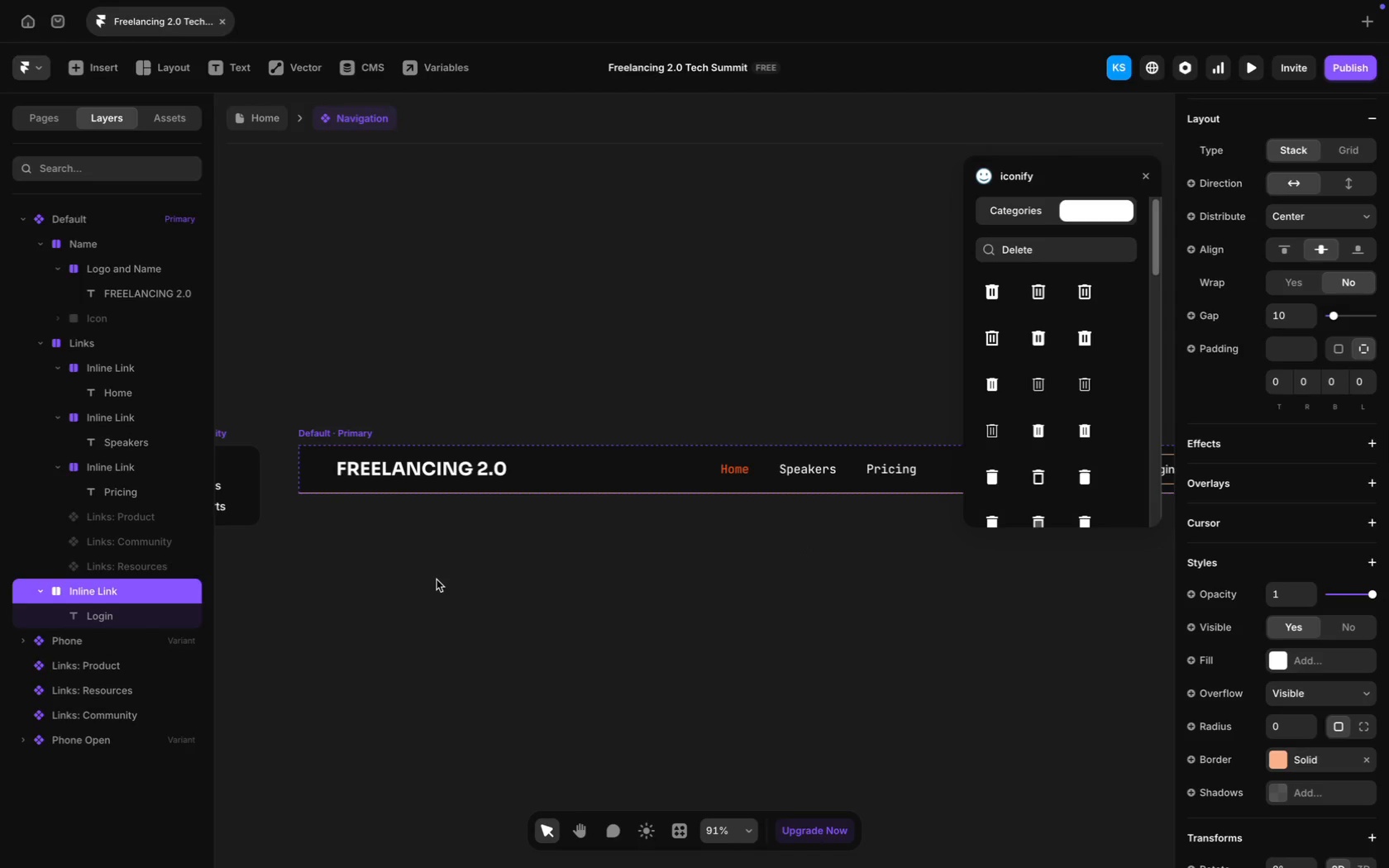 
key(Meta+Z)
 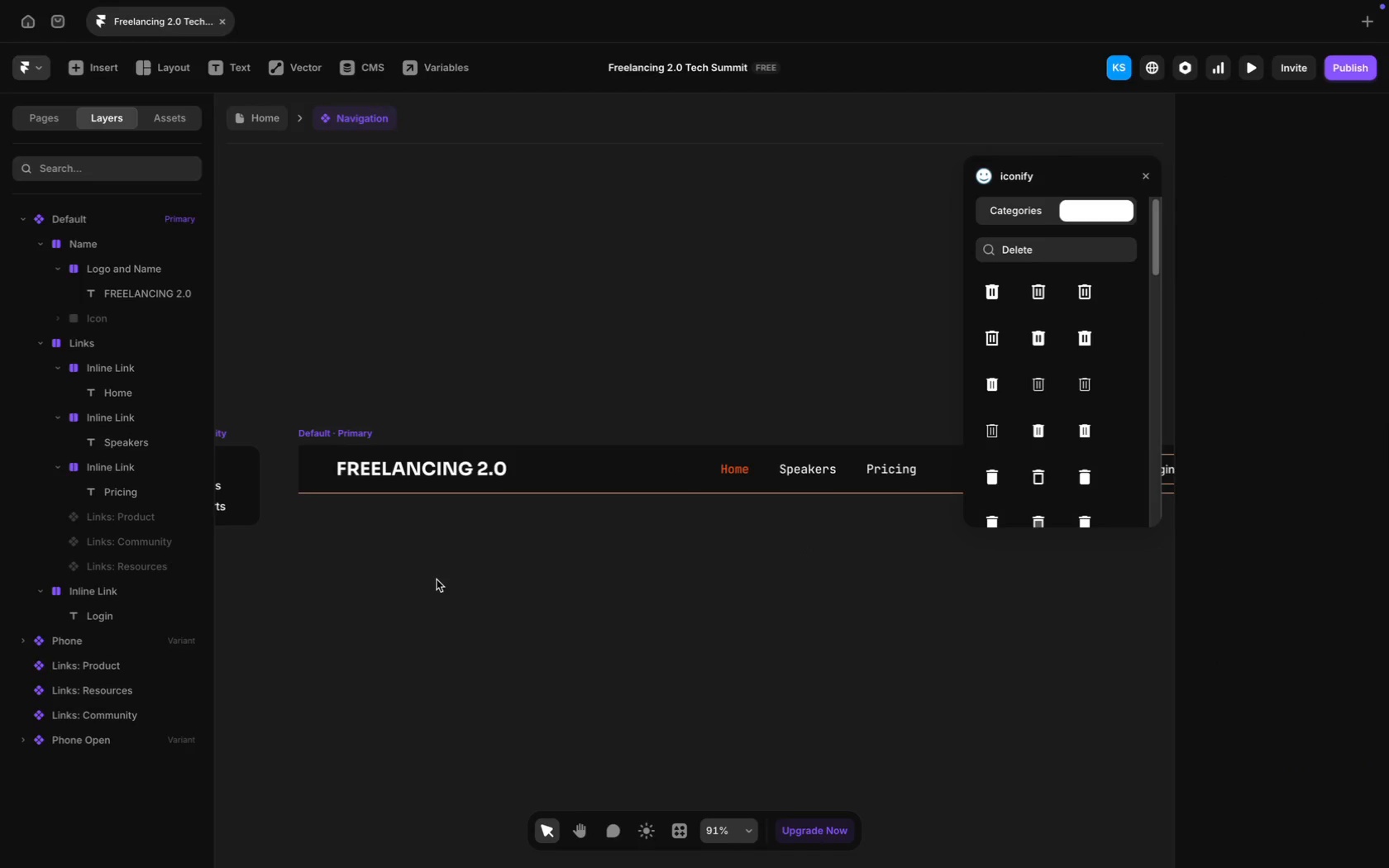 
left_click([437, 579])
 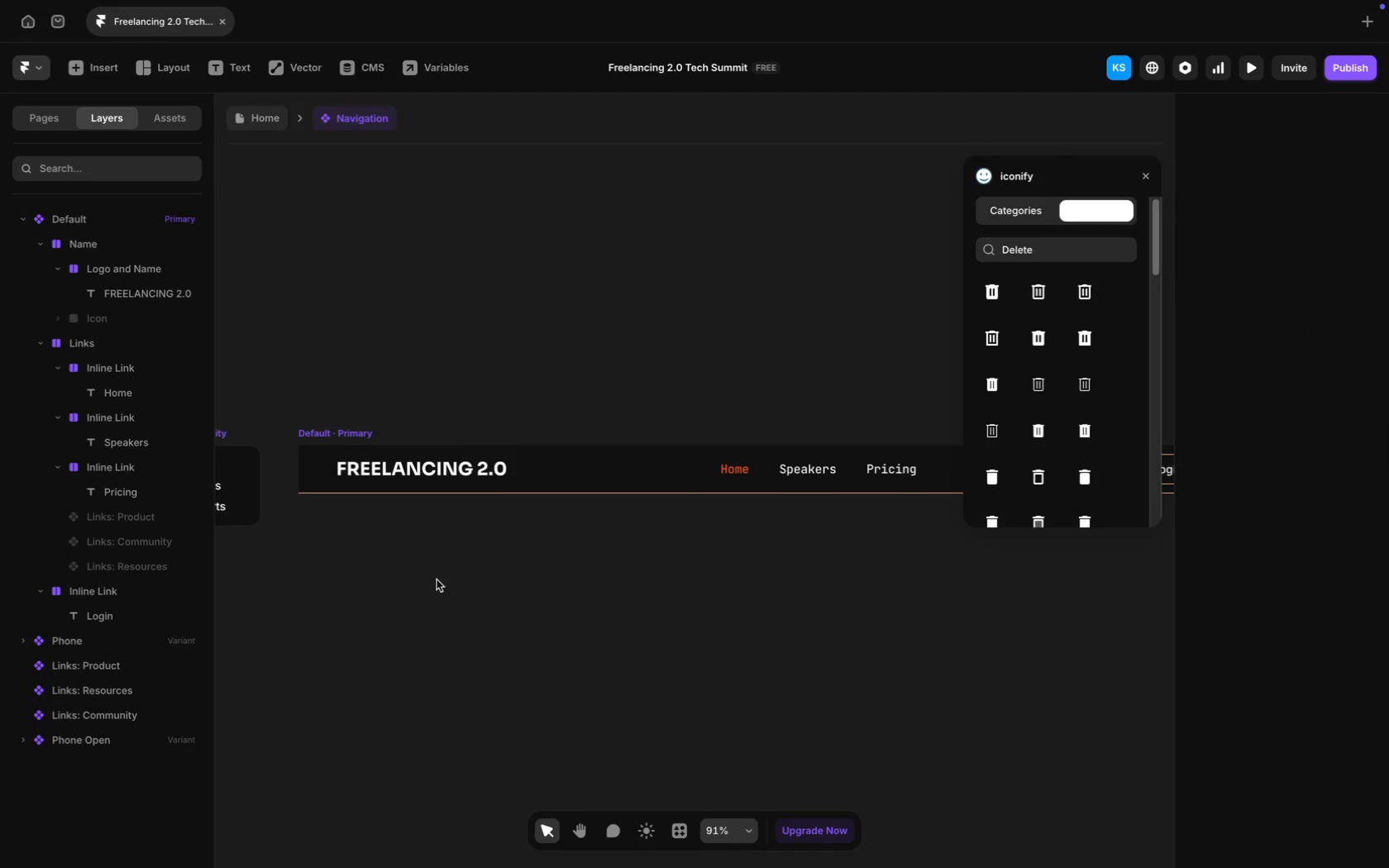 
key(Meta+Z)
 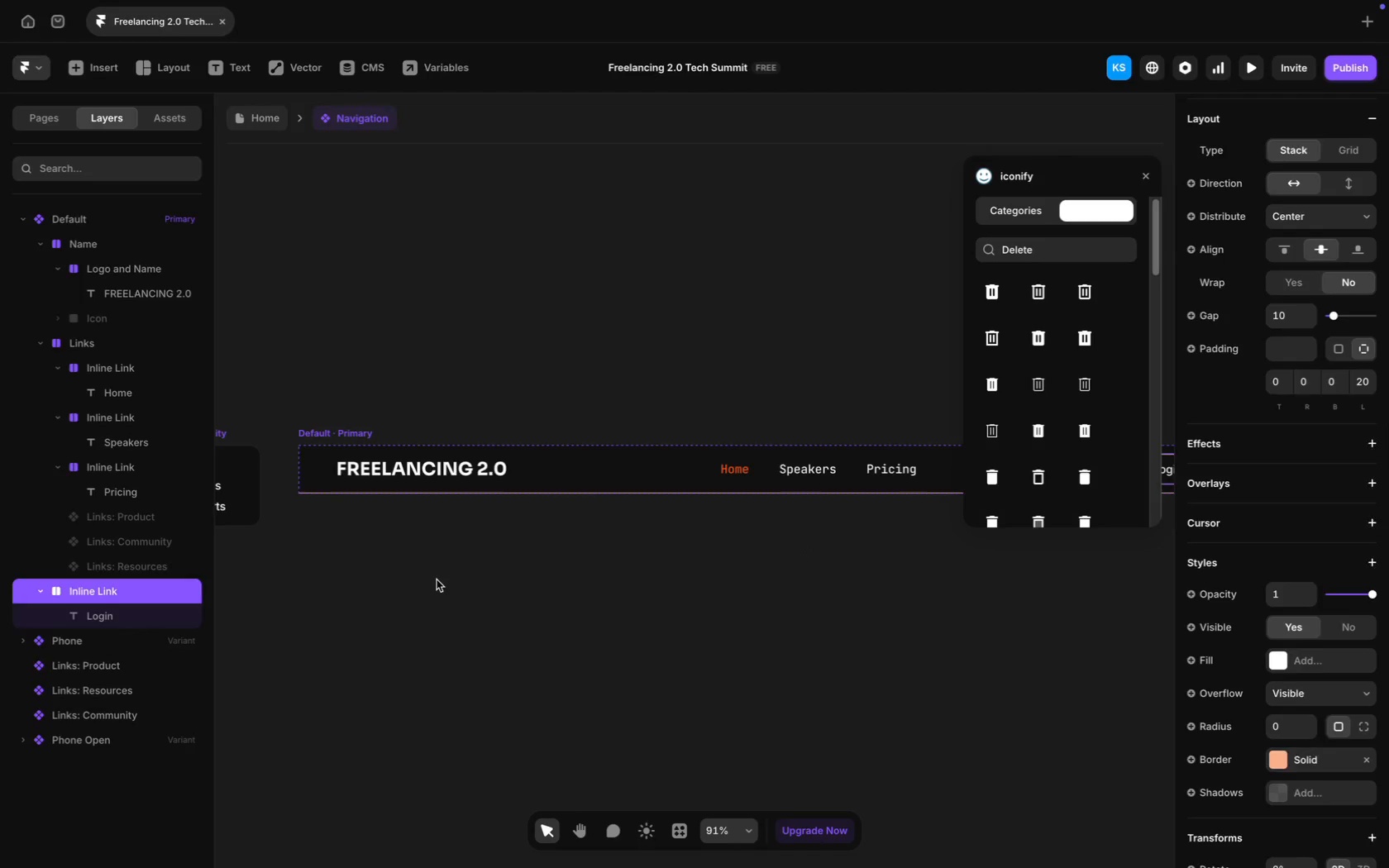 
key(Meta+Z)
 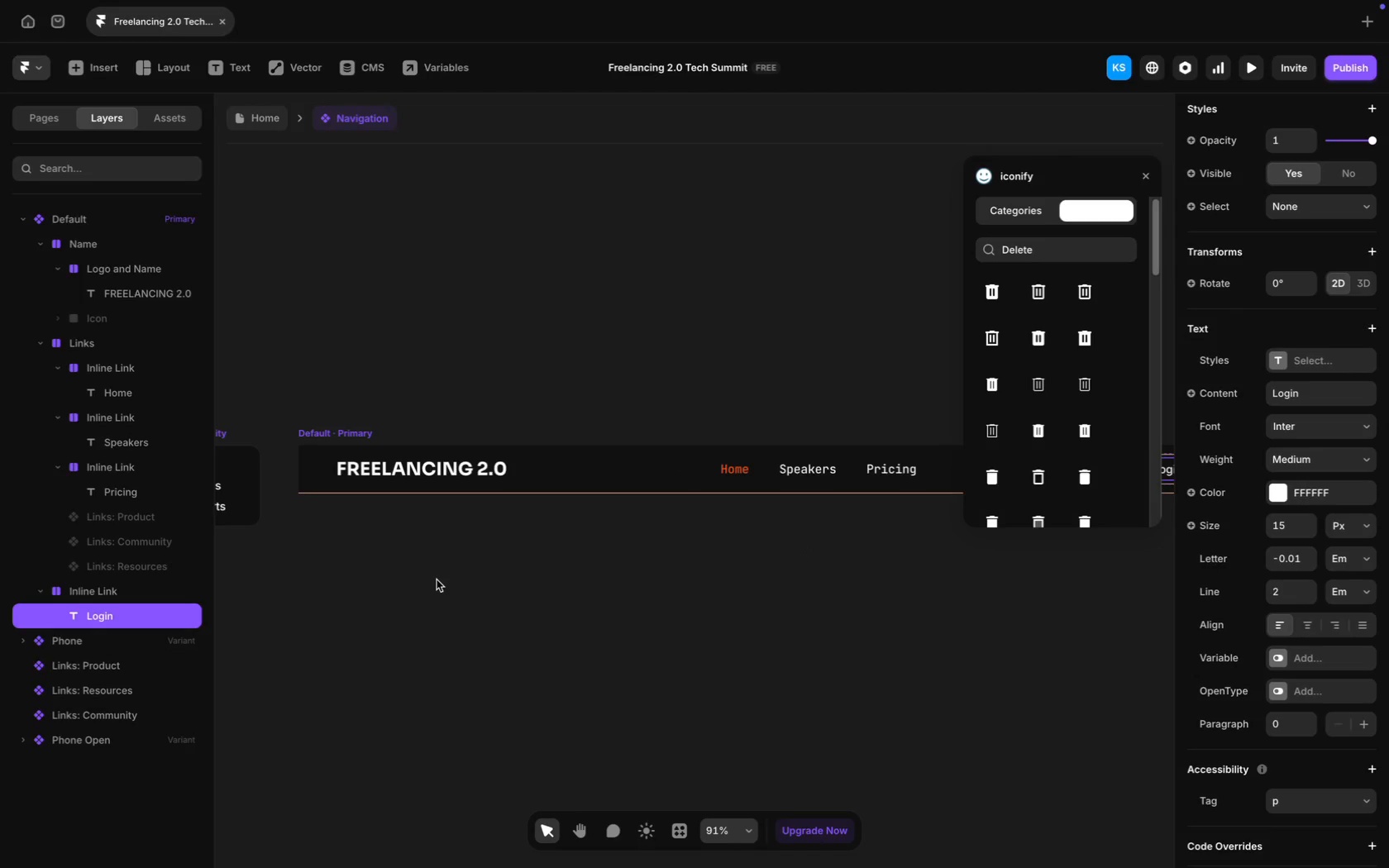 
key(Meta+Z)
 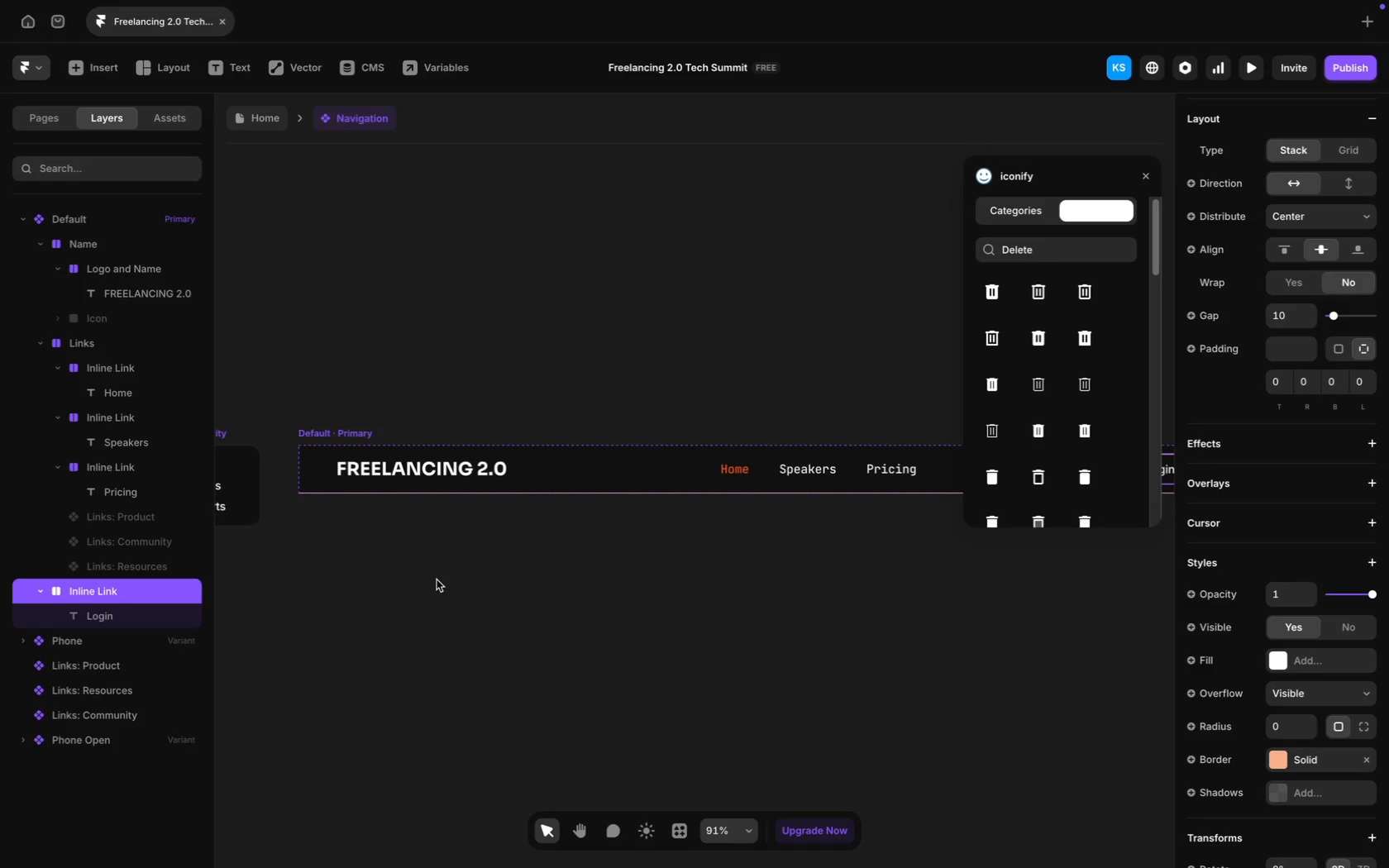 
key(Meta+Z)
 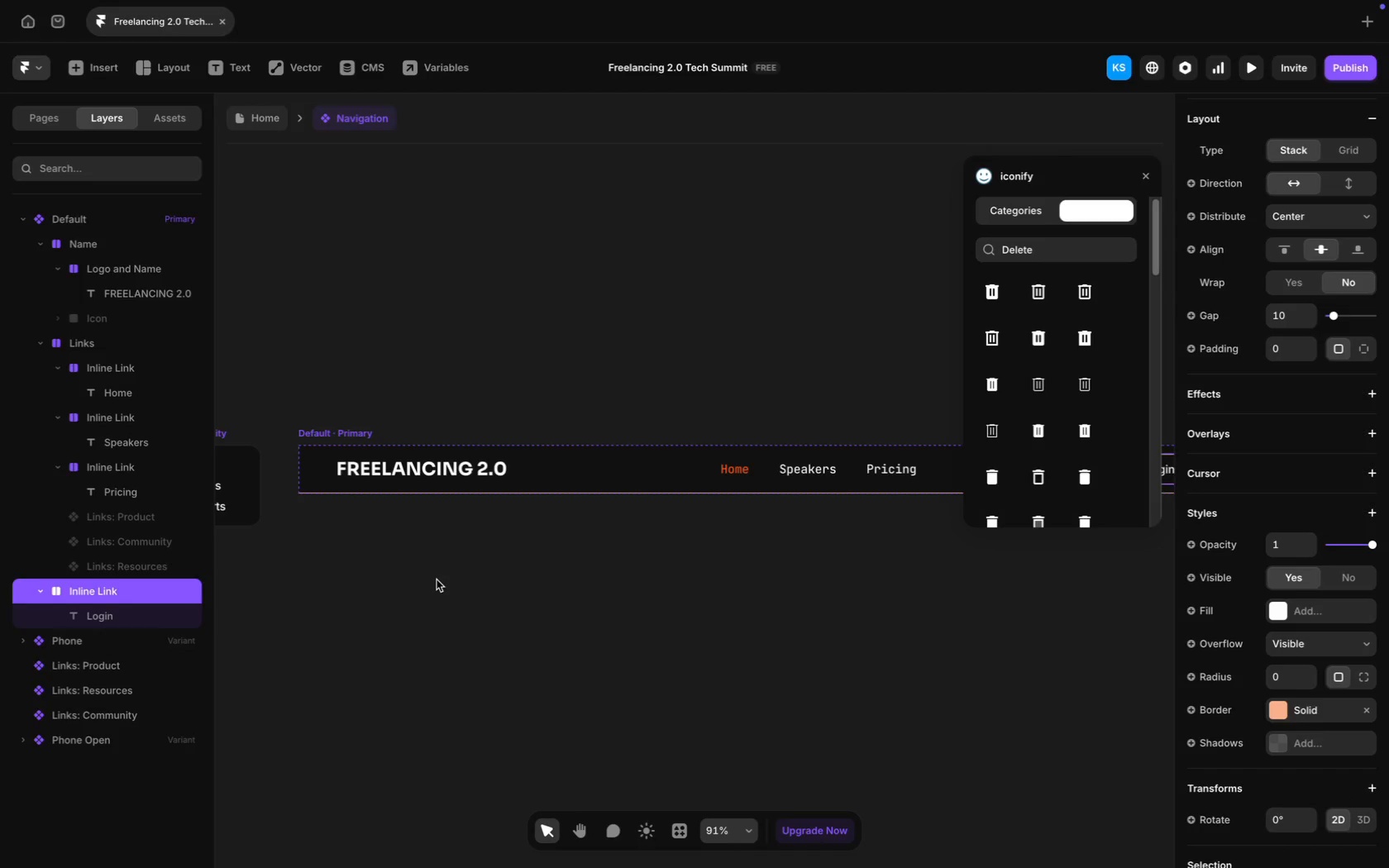 
key(Meta+Z)
 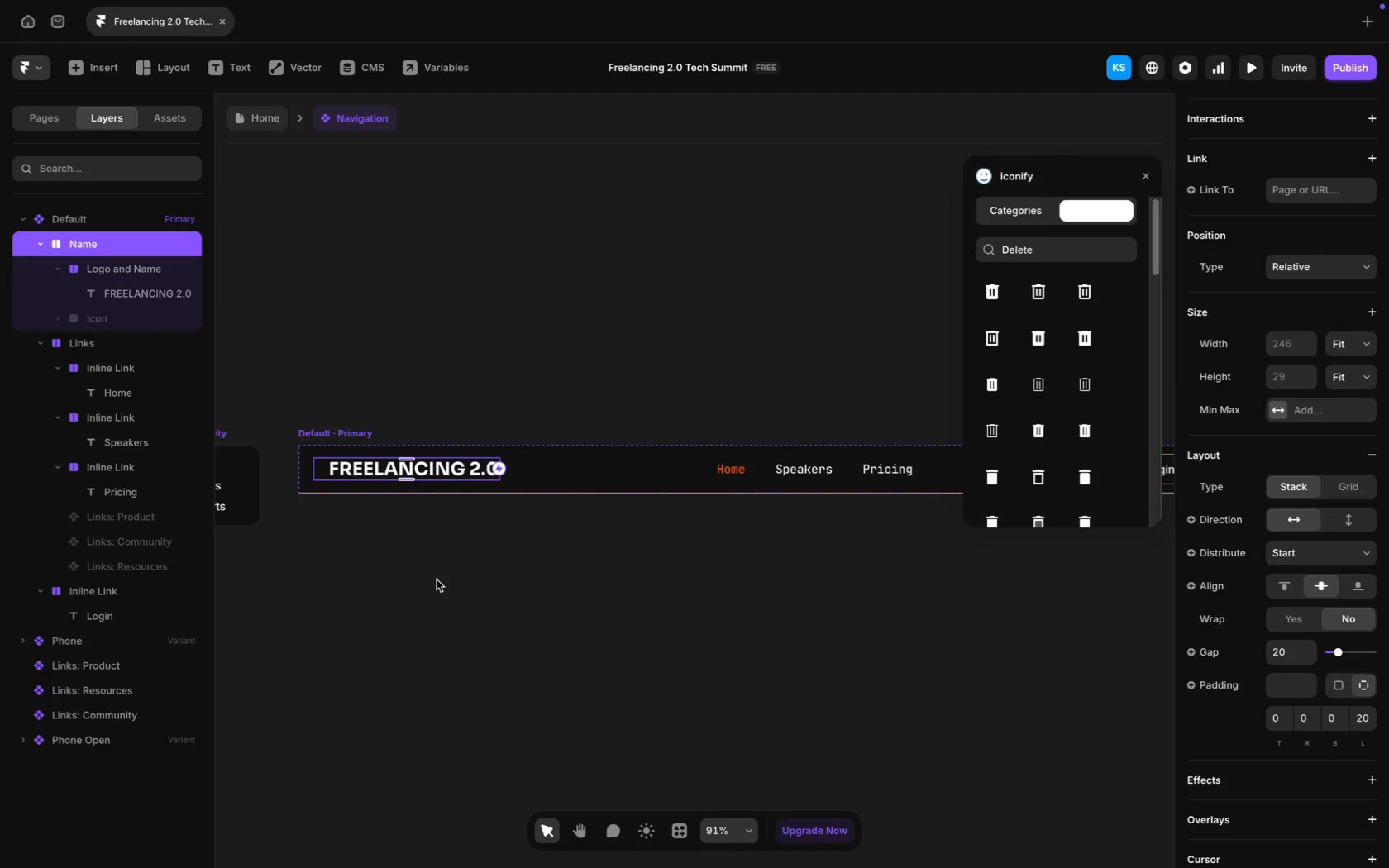 
key(Meta+Z)
 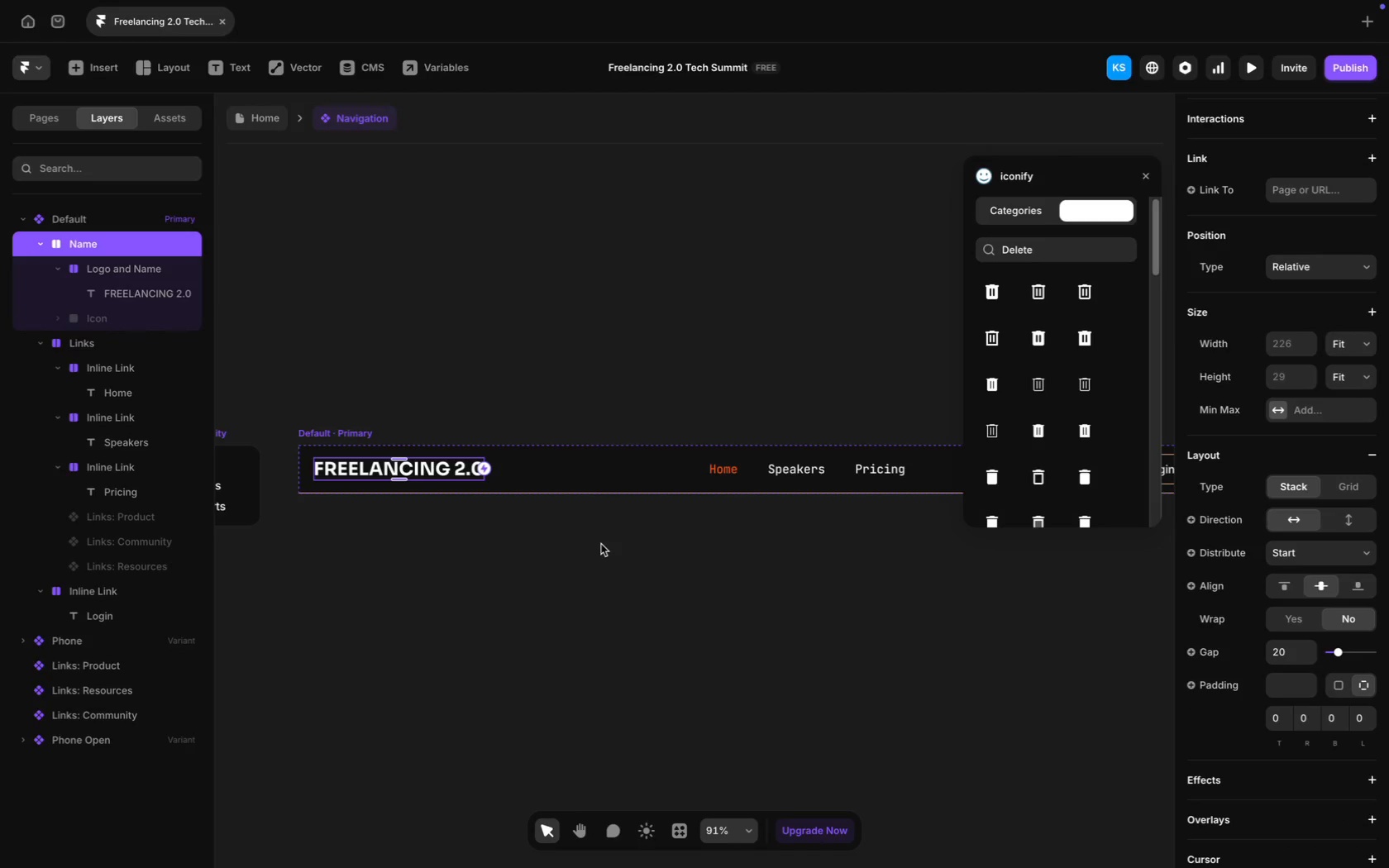 
scroll: coordinate [601, 544], scroll_direction: down, amount: 17.0
 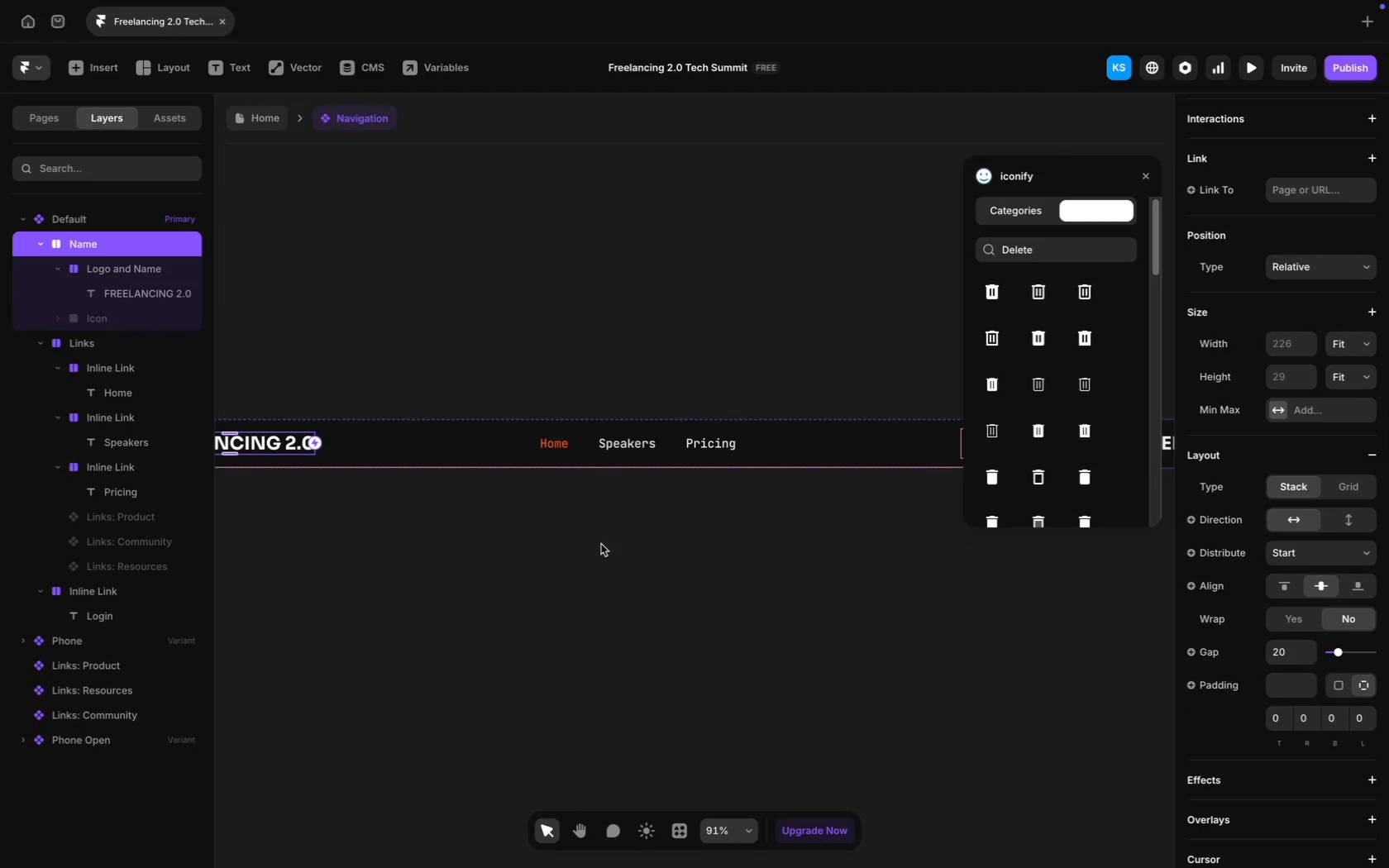 
key(Meta+Minus)
 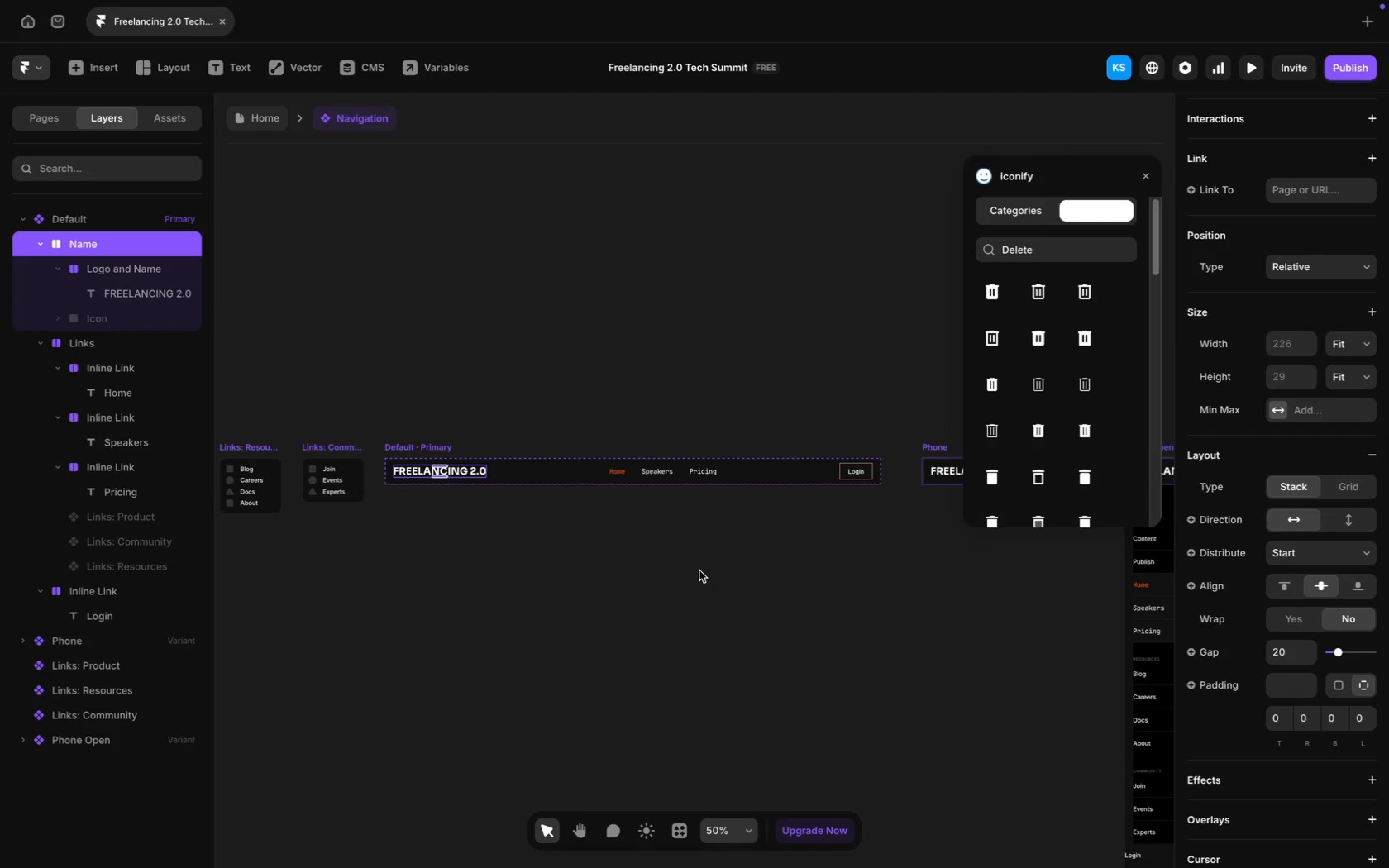 
scroll: coordinate [652, 454], scroll_direction: down, amount: 46.0
 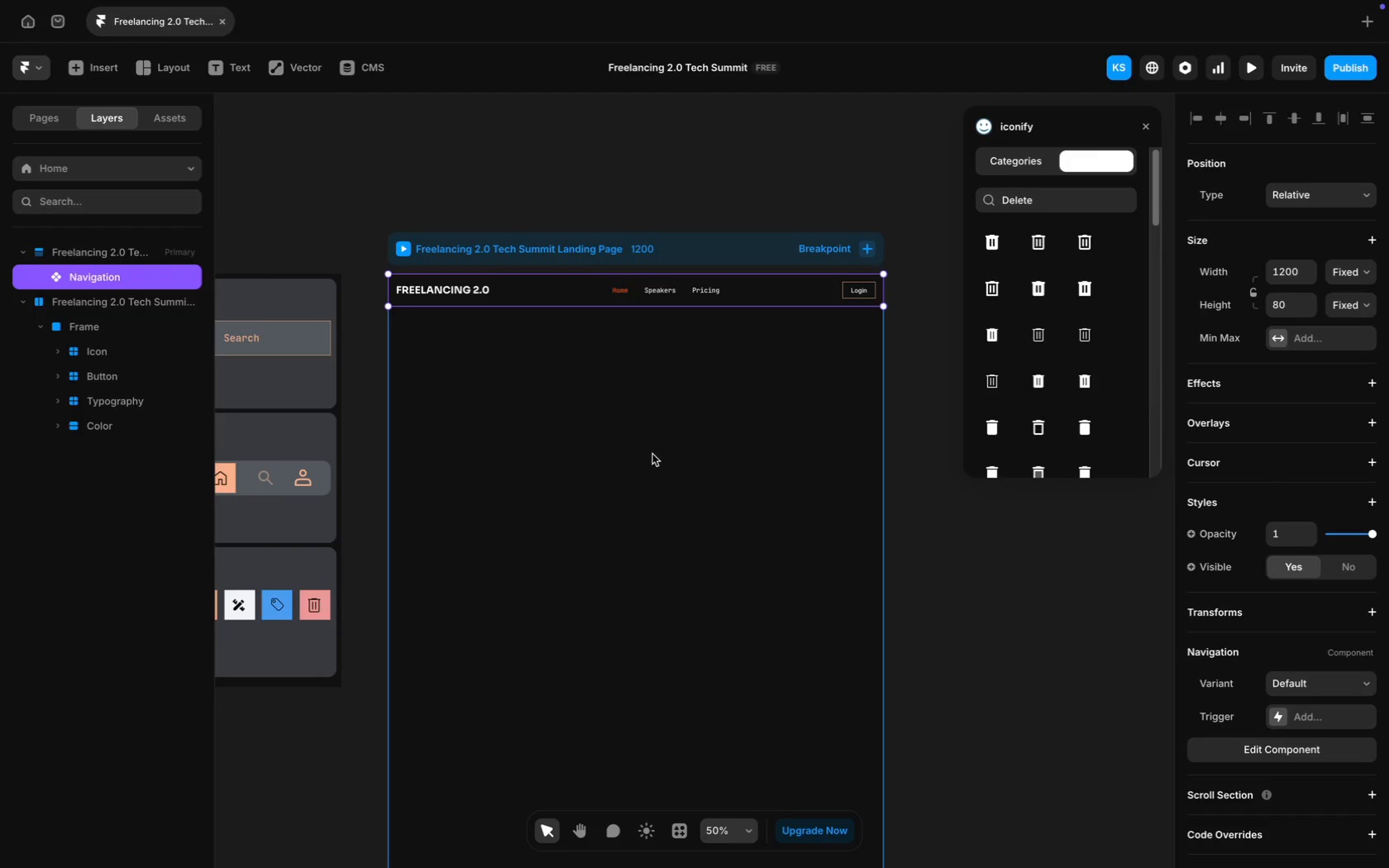 
wait(11.98)
 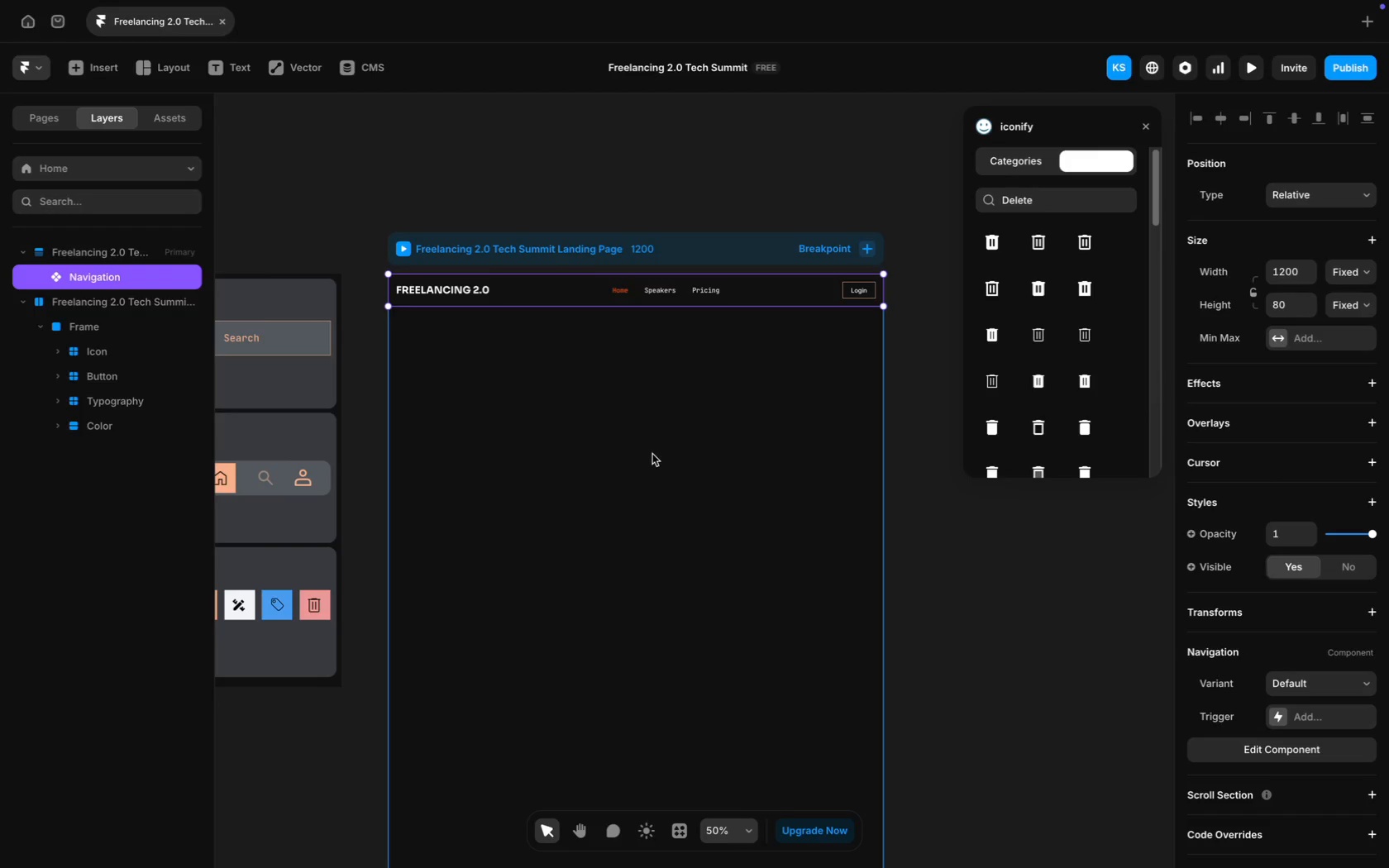 
scroll: coordinate [195, 188], scroll_direction: up, amount: 56.0
 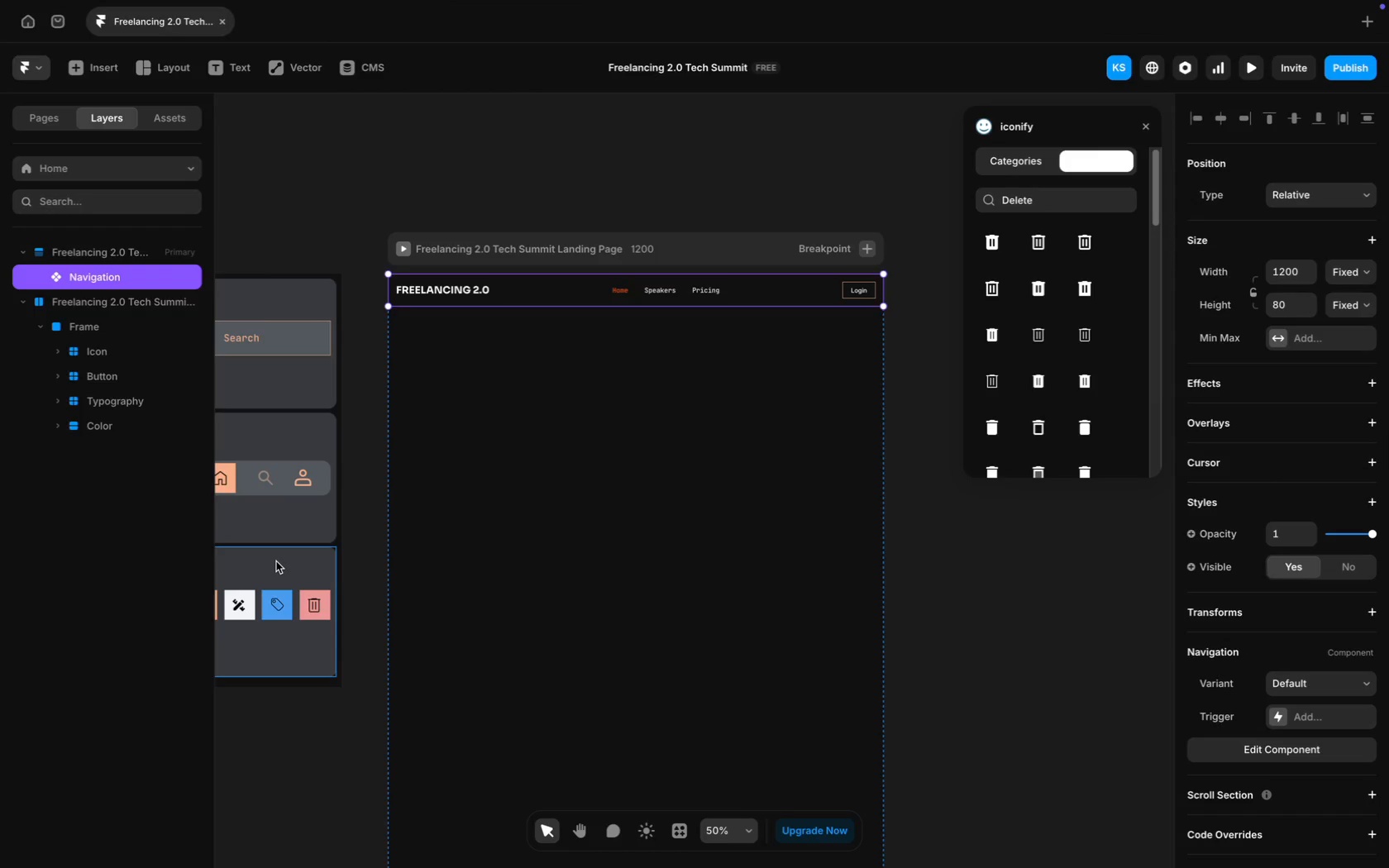 
wait(6.97)
 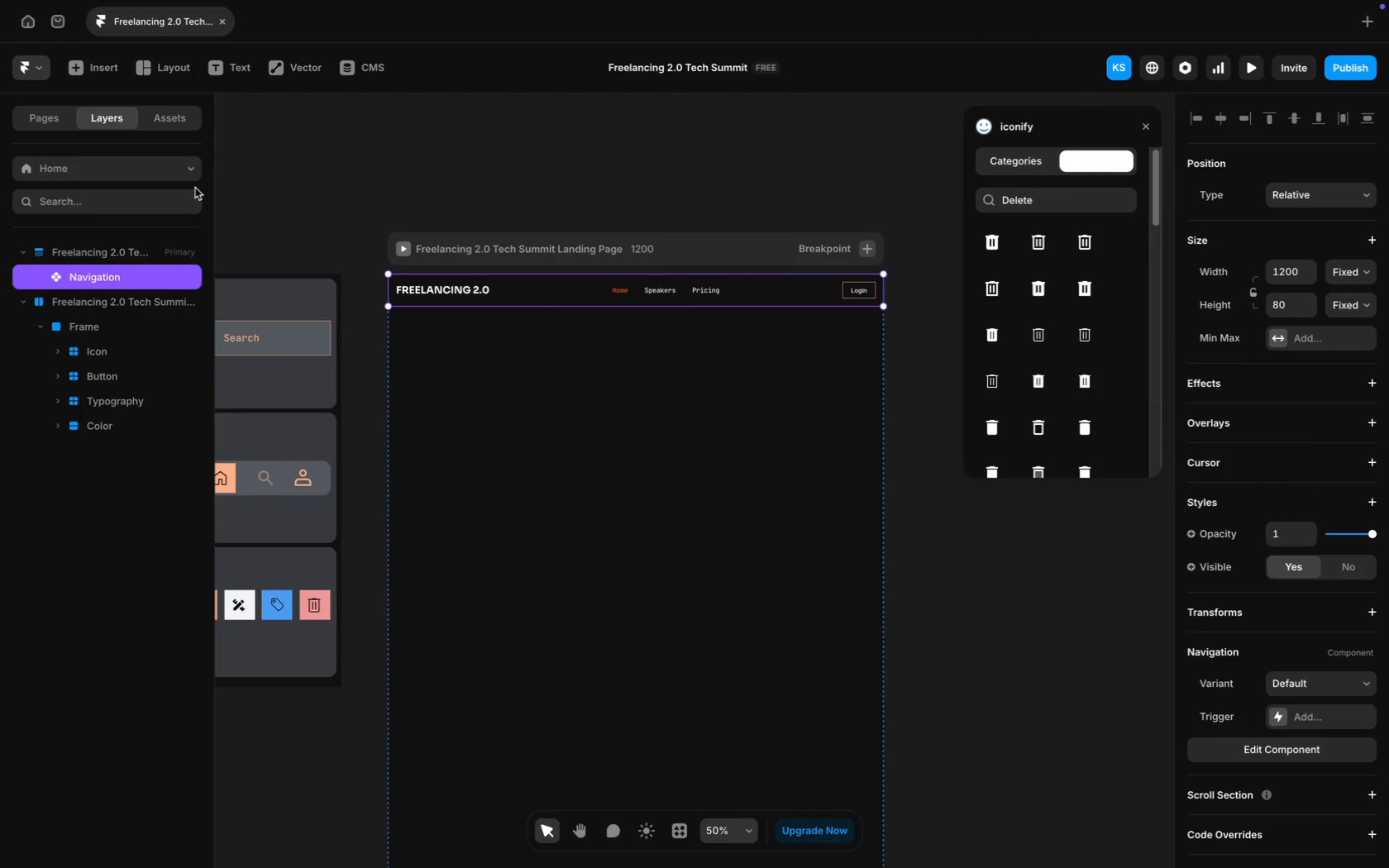 
scroll: coordinate [425, 608], scroll_direction: down, amount: 10.0
 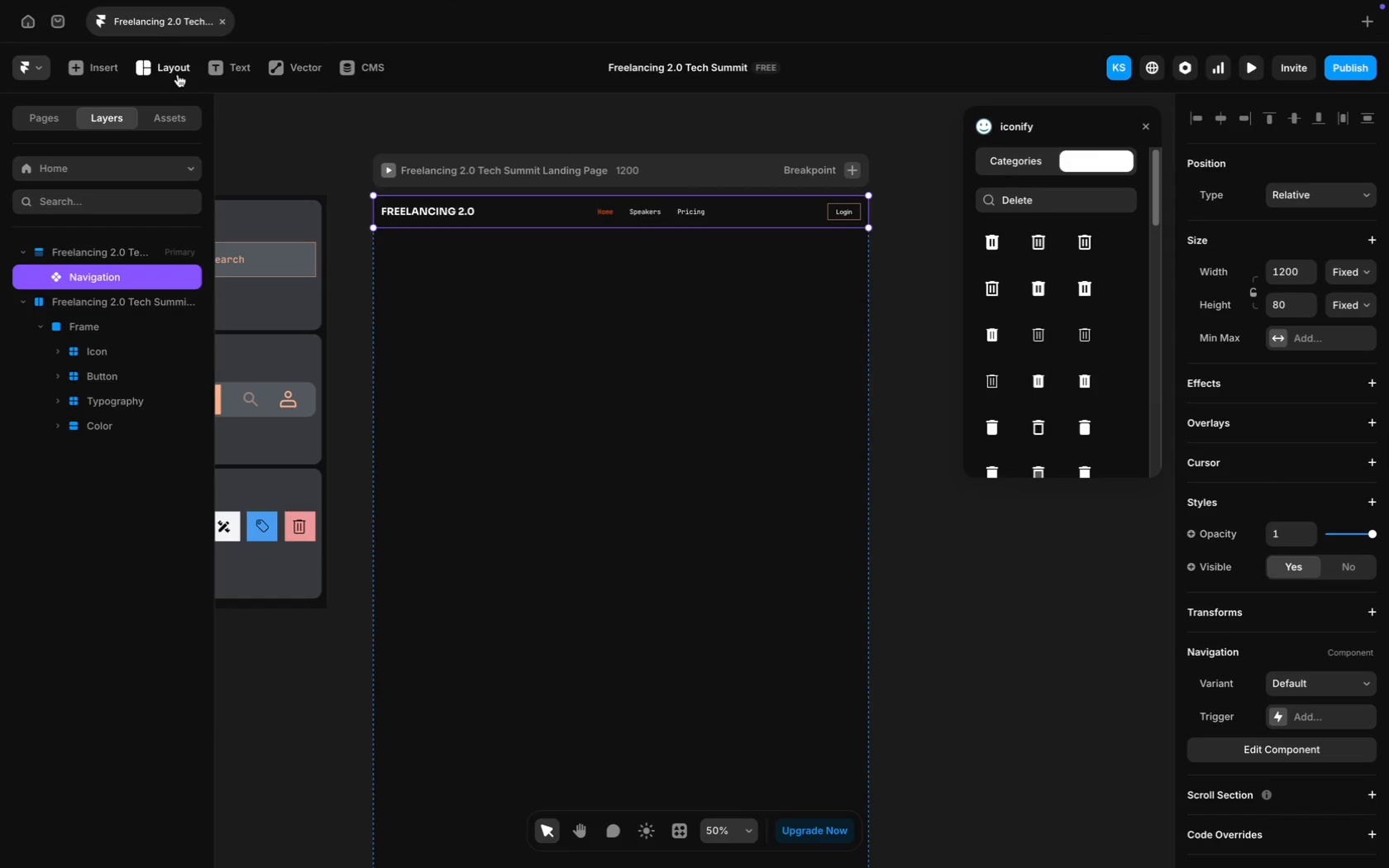 
wait(6.43)
 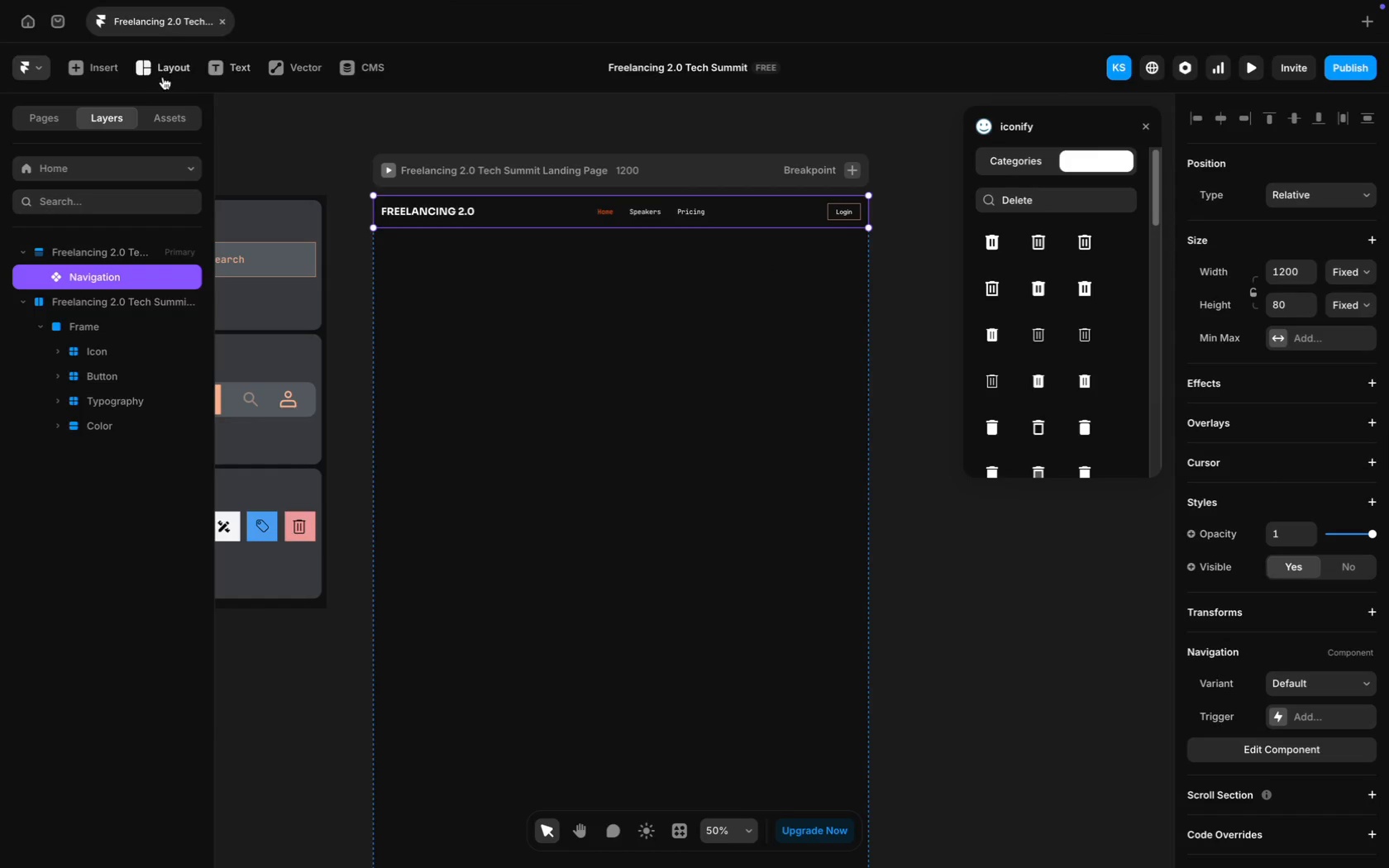 
left_click([185, 140])
 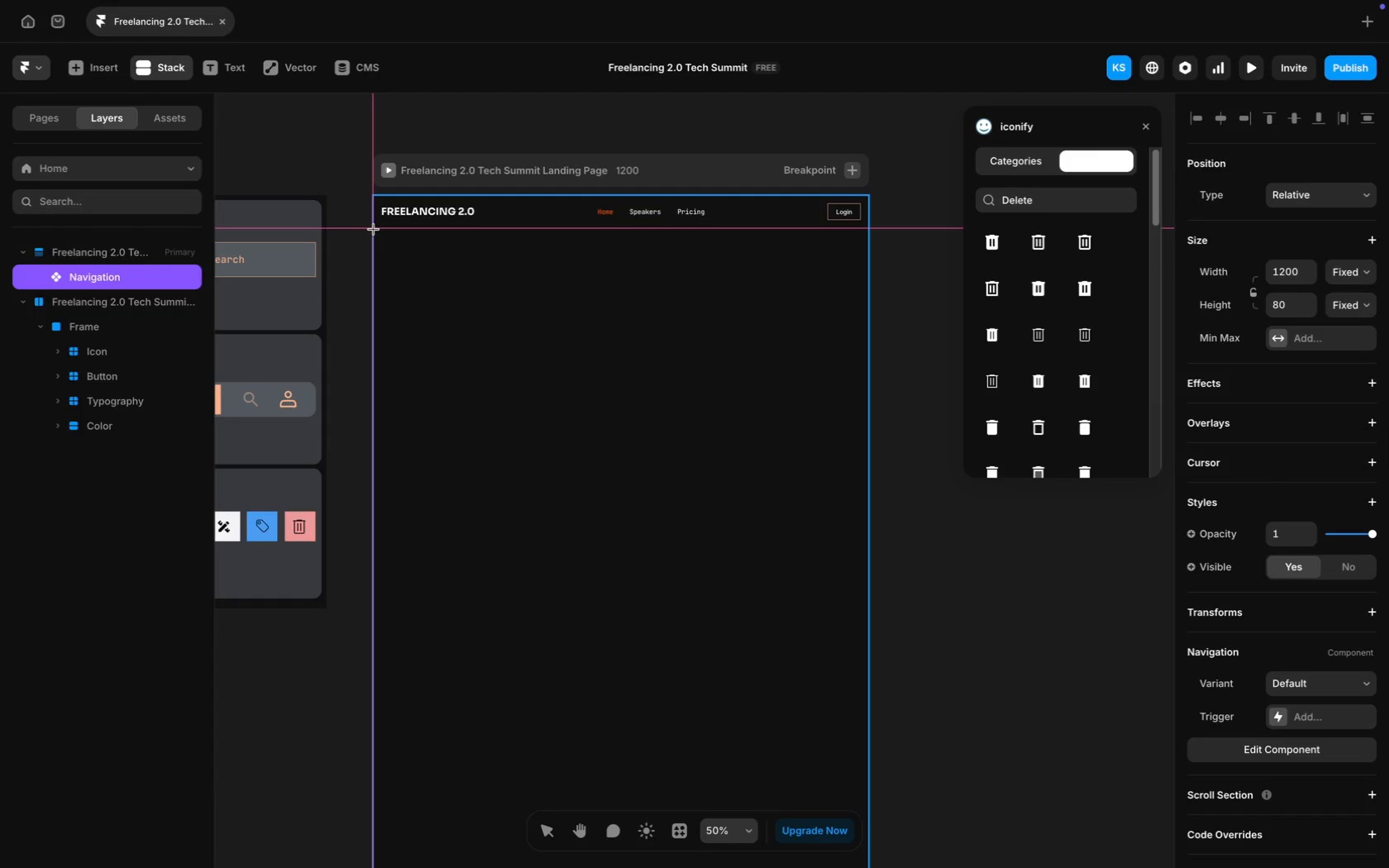 
wait(5.87)
 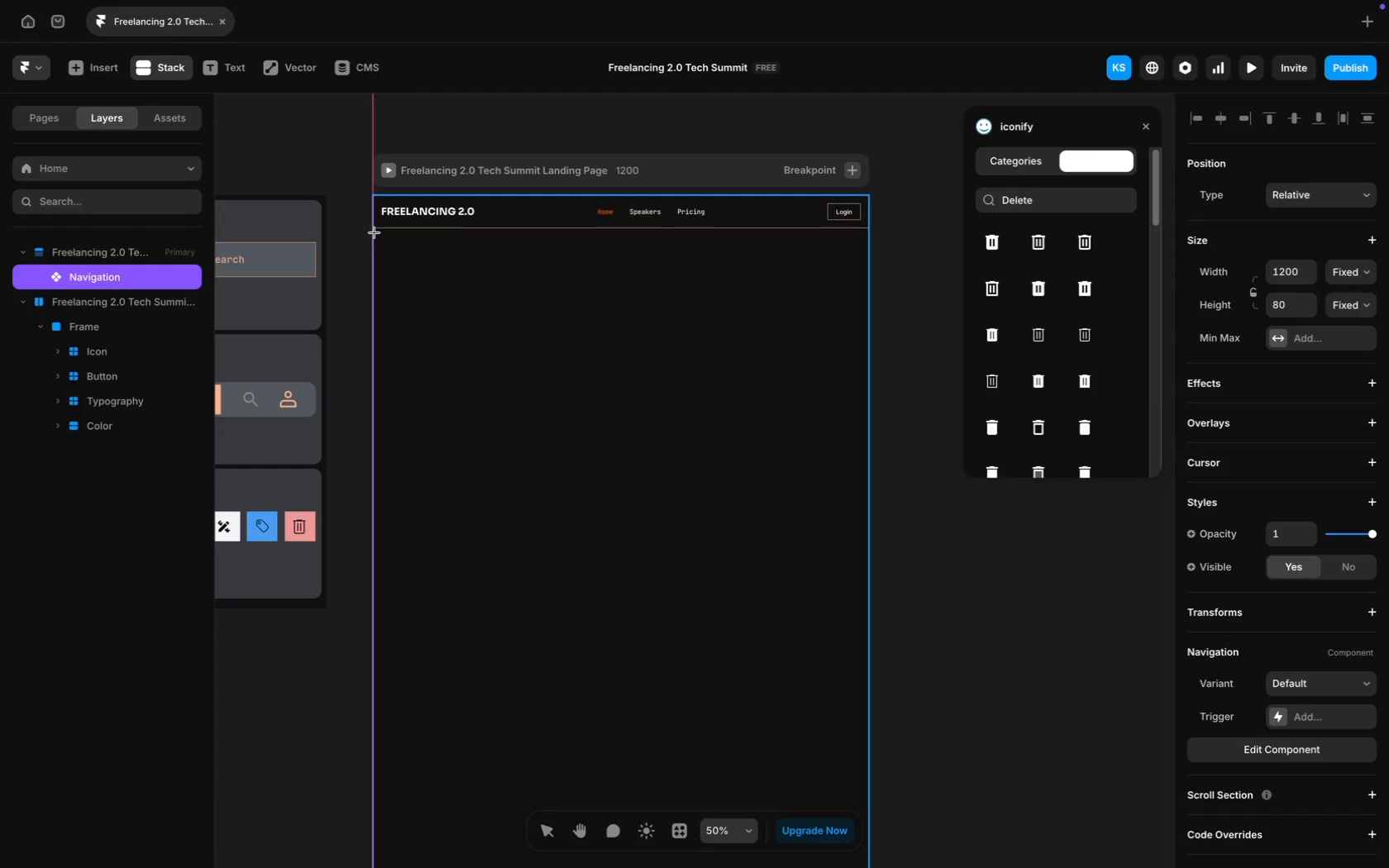 
left_click_drag(start_coordinate=[373, 229], to_coordinate=[867, 600])
 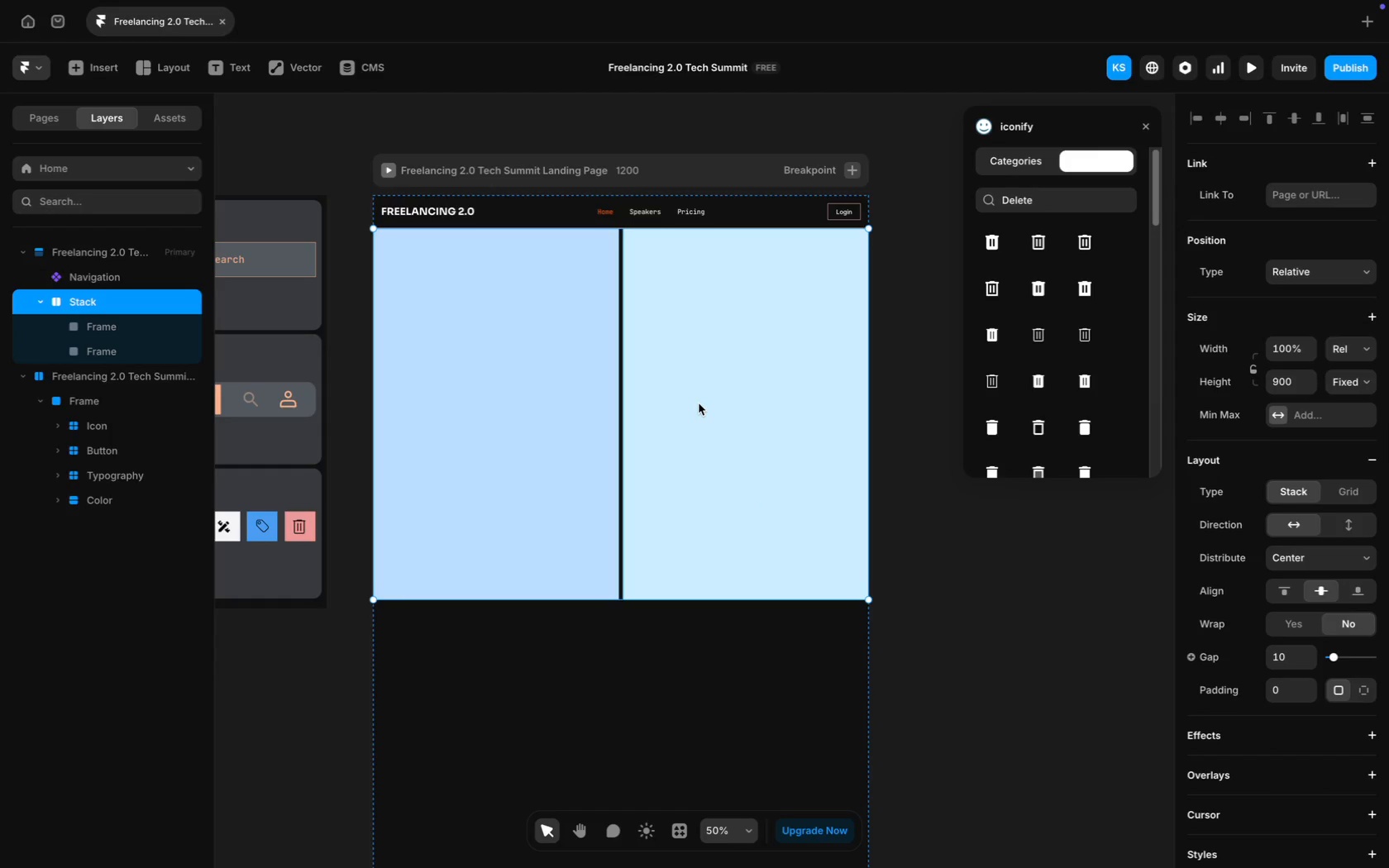 
wait(8.0)
 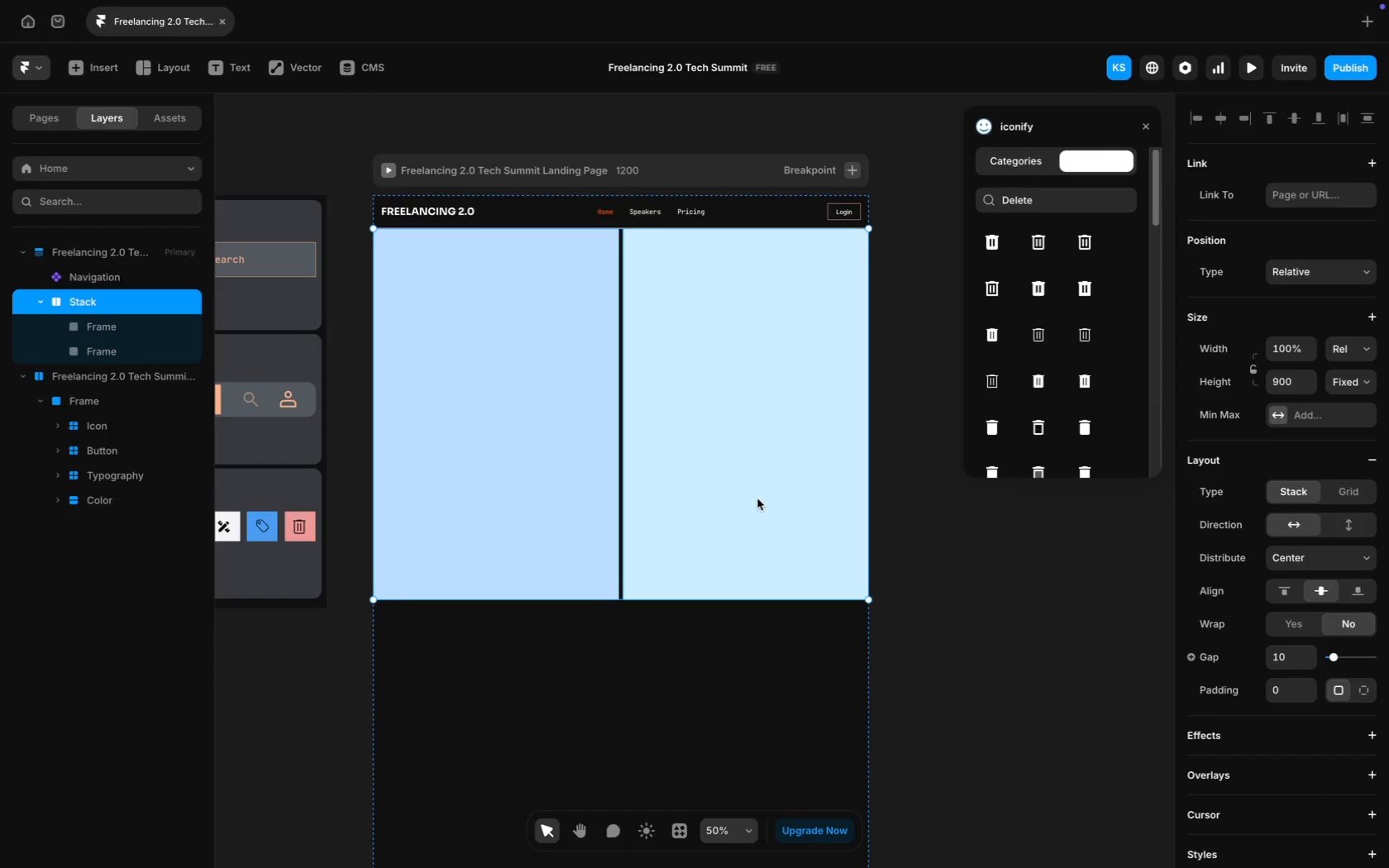 
left_click([699, 403])
 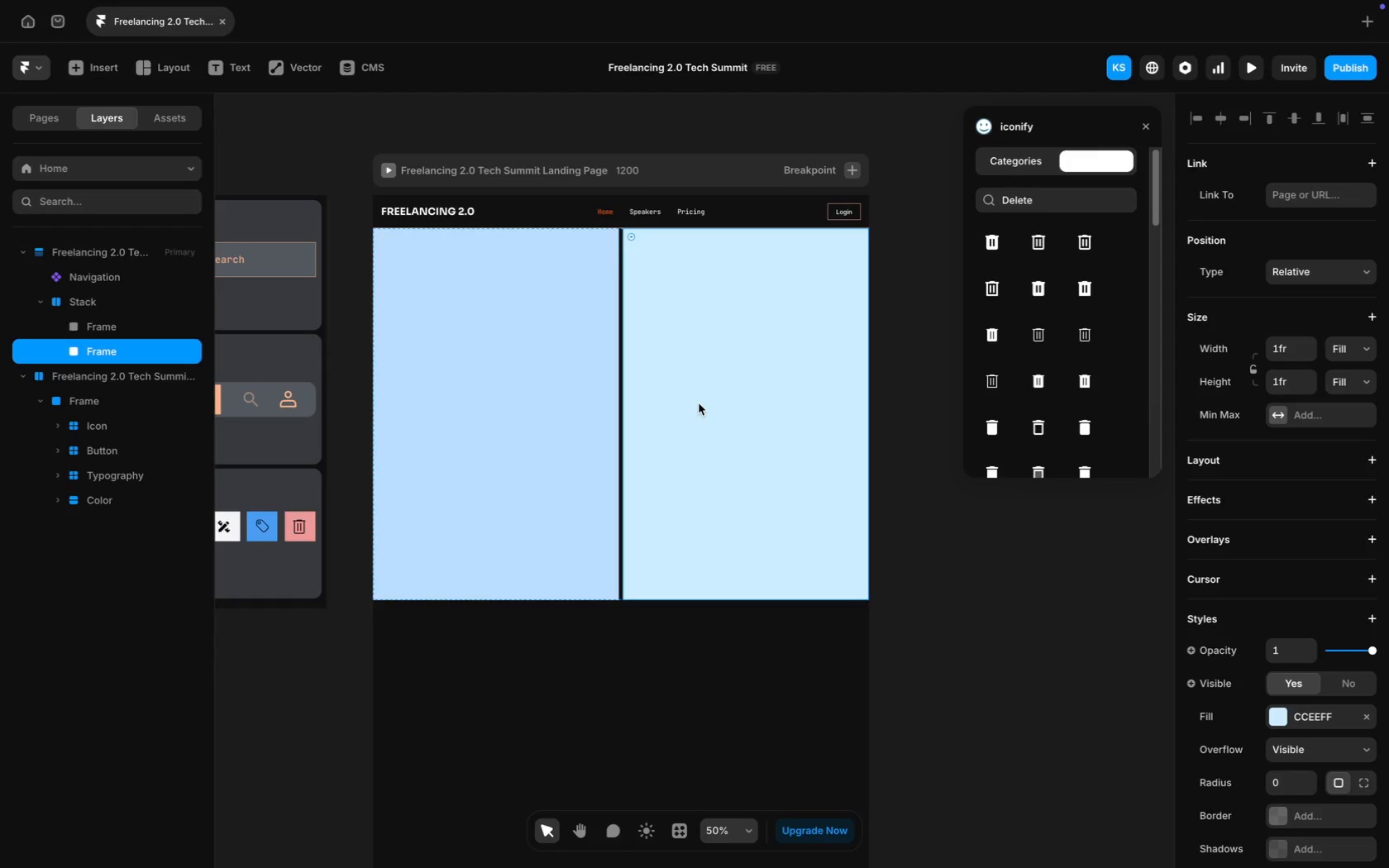 
key(Backspace)
 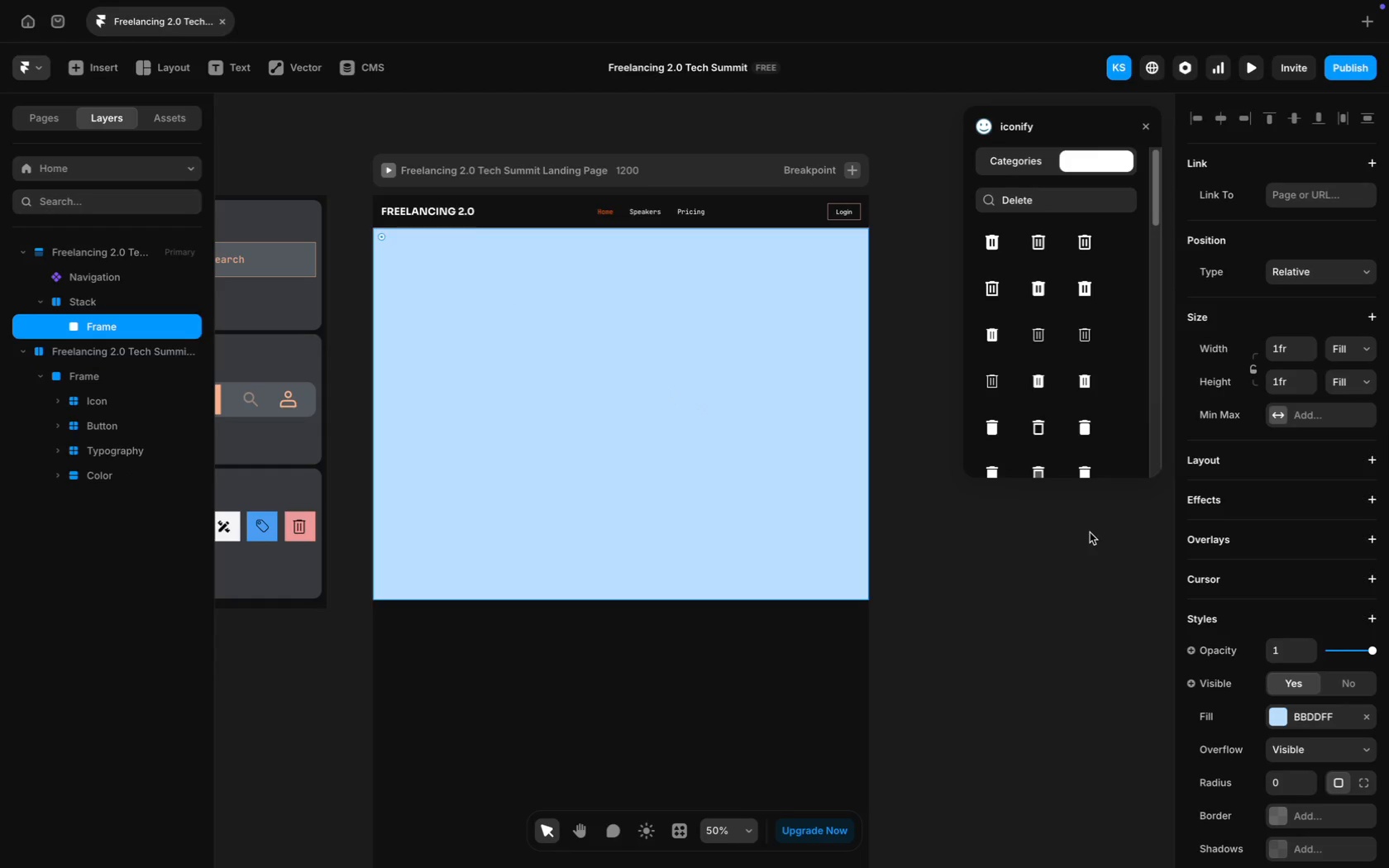 
scroll: coordinate [1327, 637], scroll_direction: down, amount: 10.0
 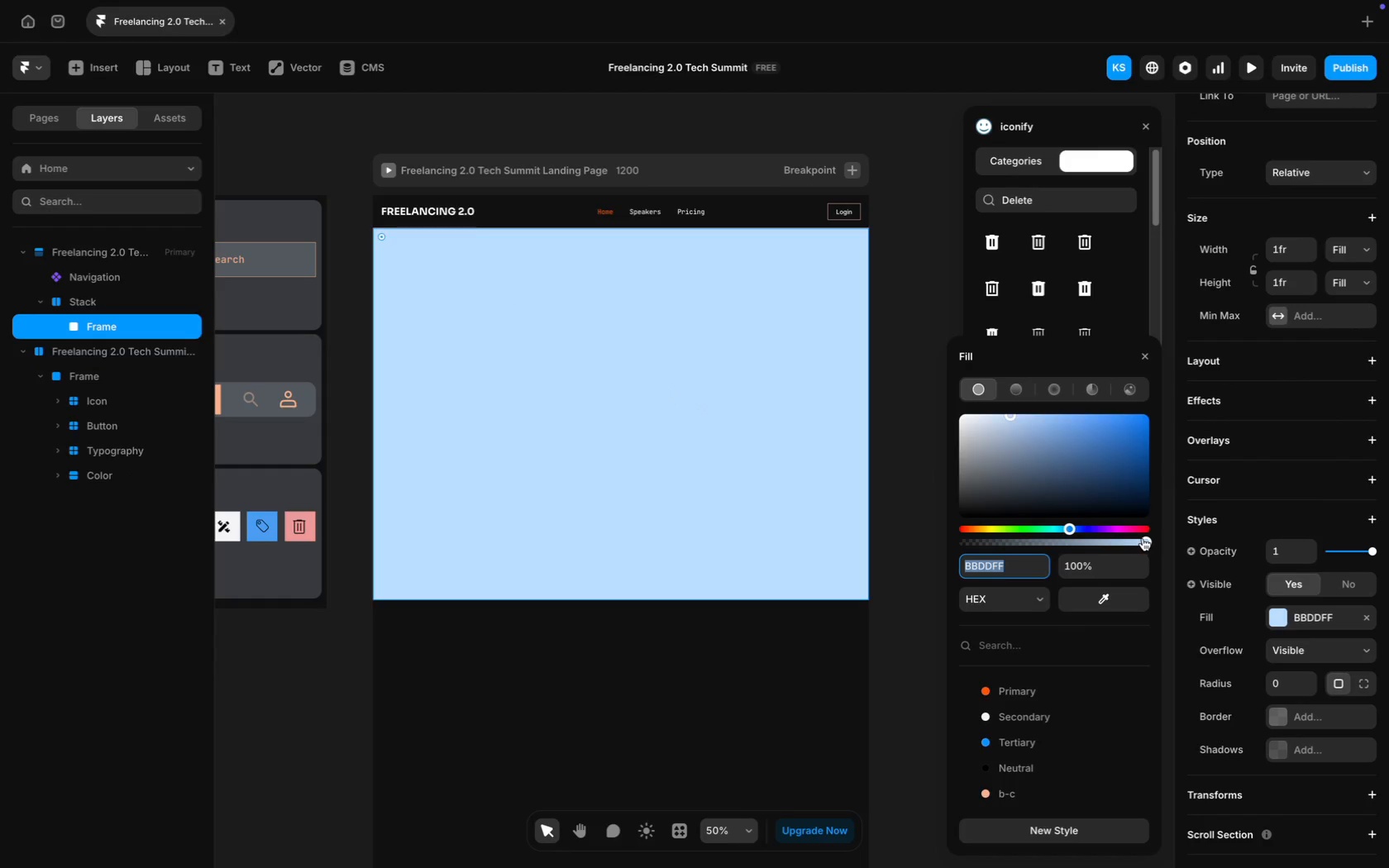 
left_click_drag(start_coordinate=[1144, 541], to_coordinate=[921, 539])
 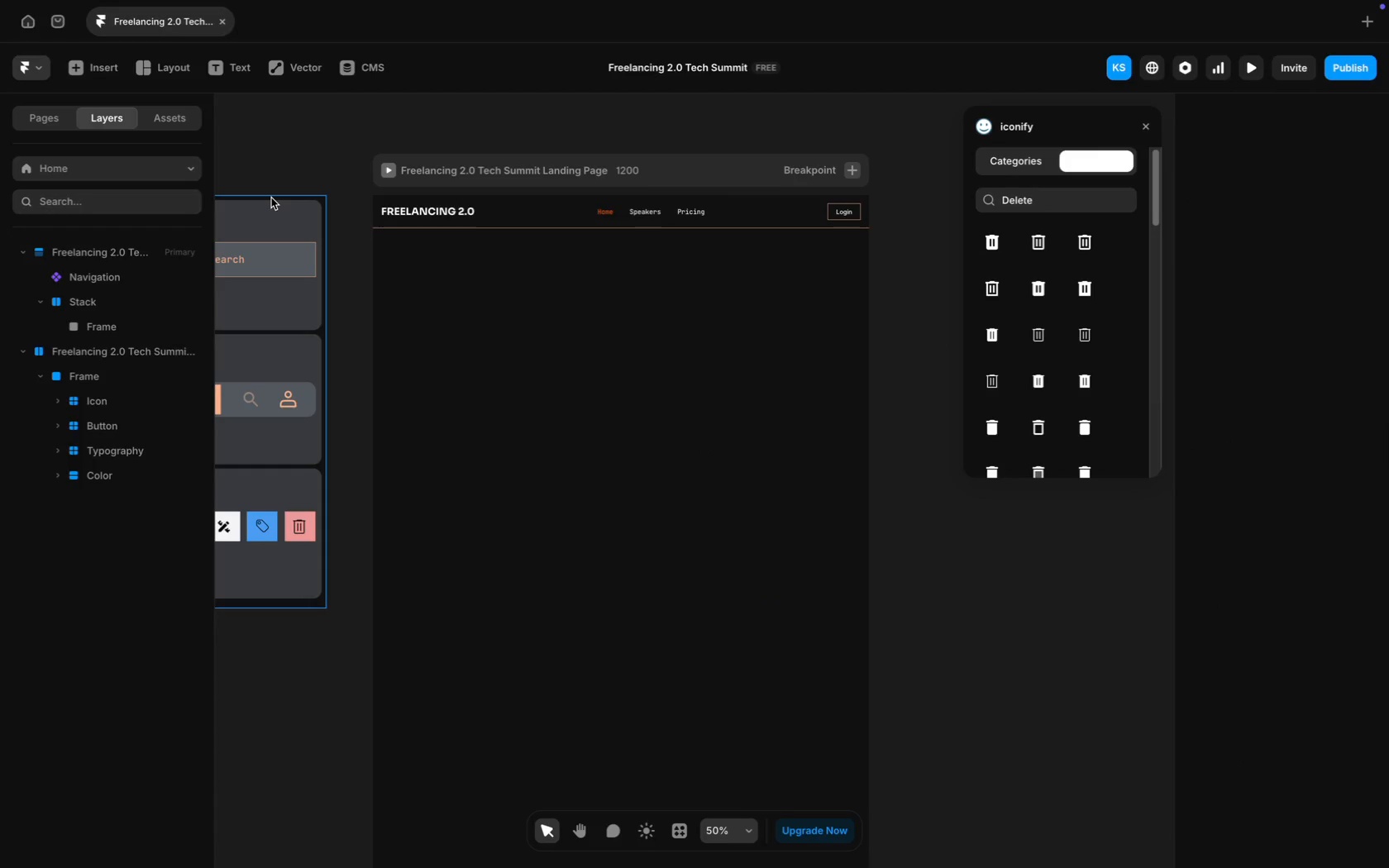 
left_click([182, 74])
 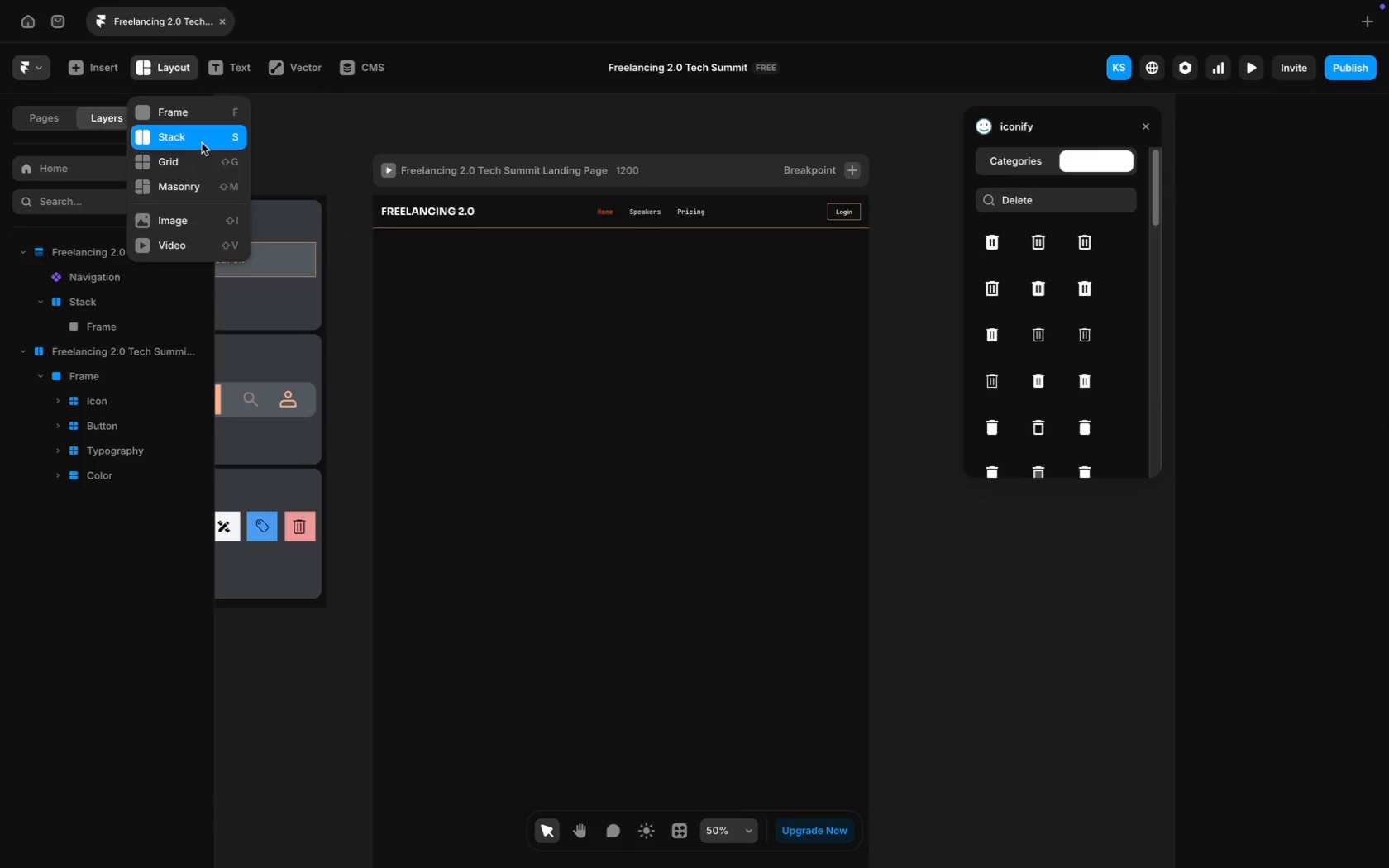 
left_click([204, 139])
 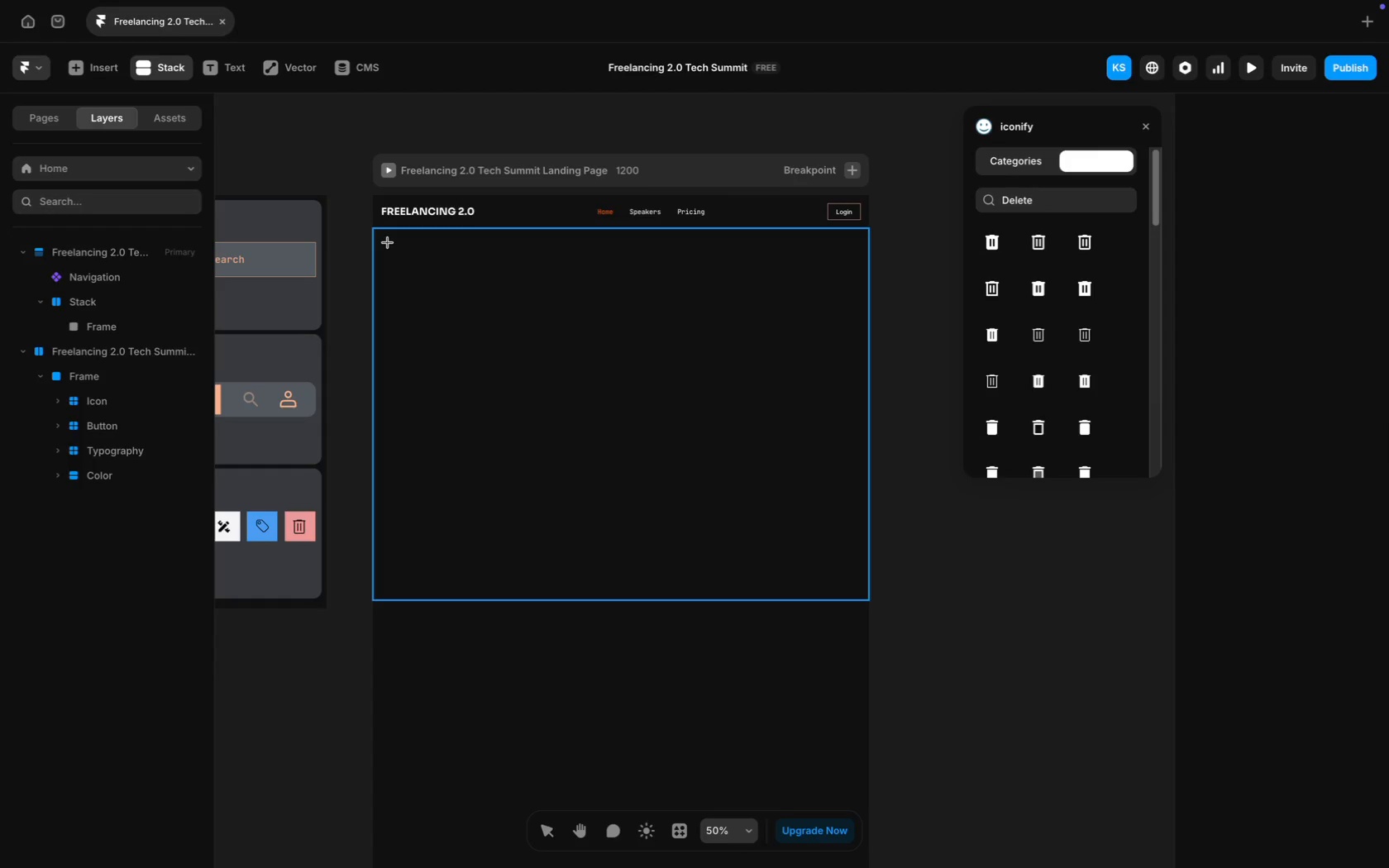 
wait(26.02)
 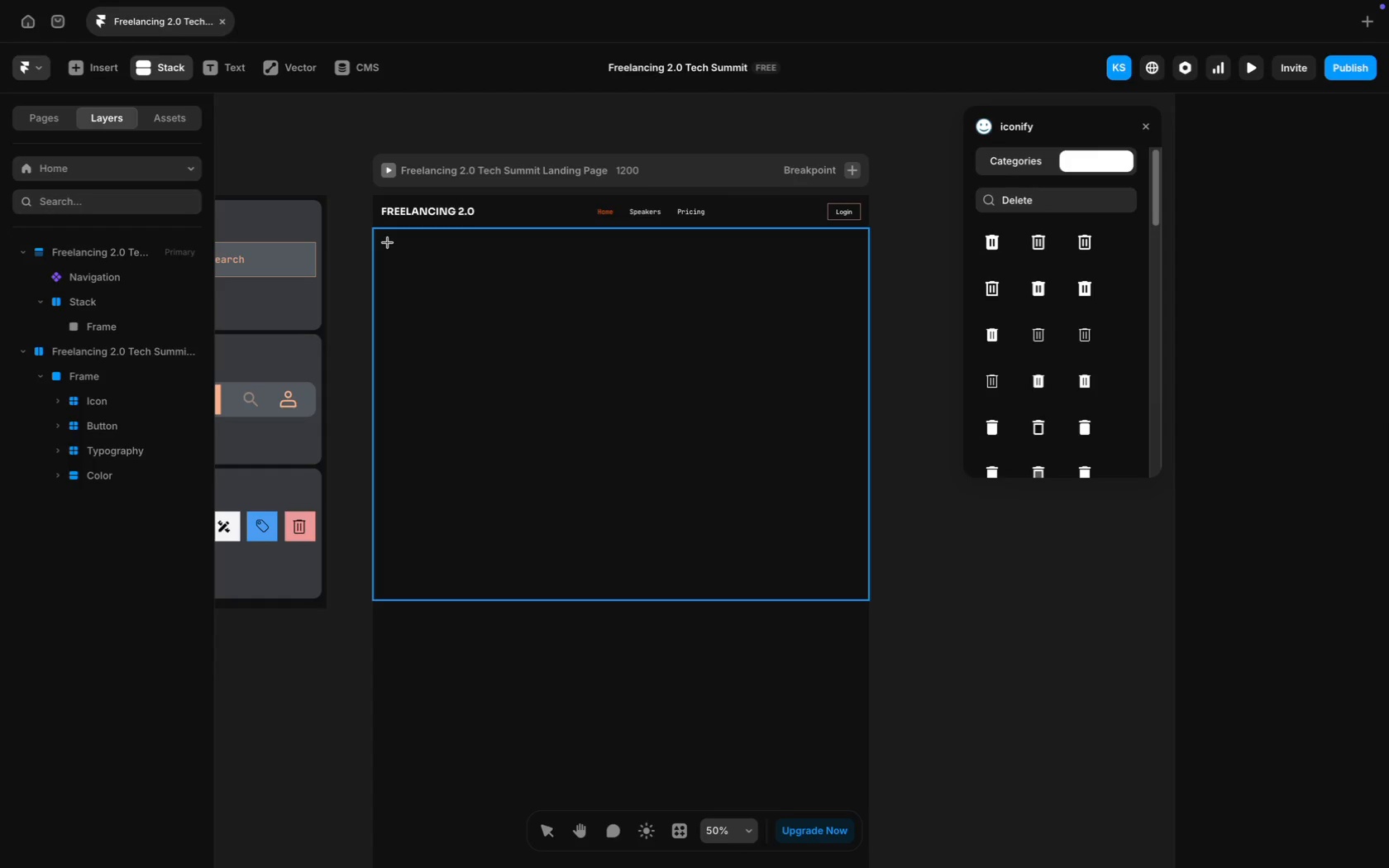 
left_click_drag(start_coordinate=[387, 252], to_coordinate=[824, 580])
 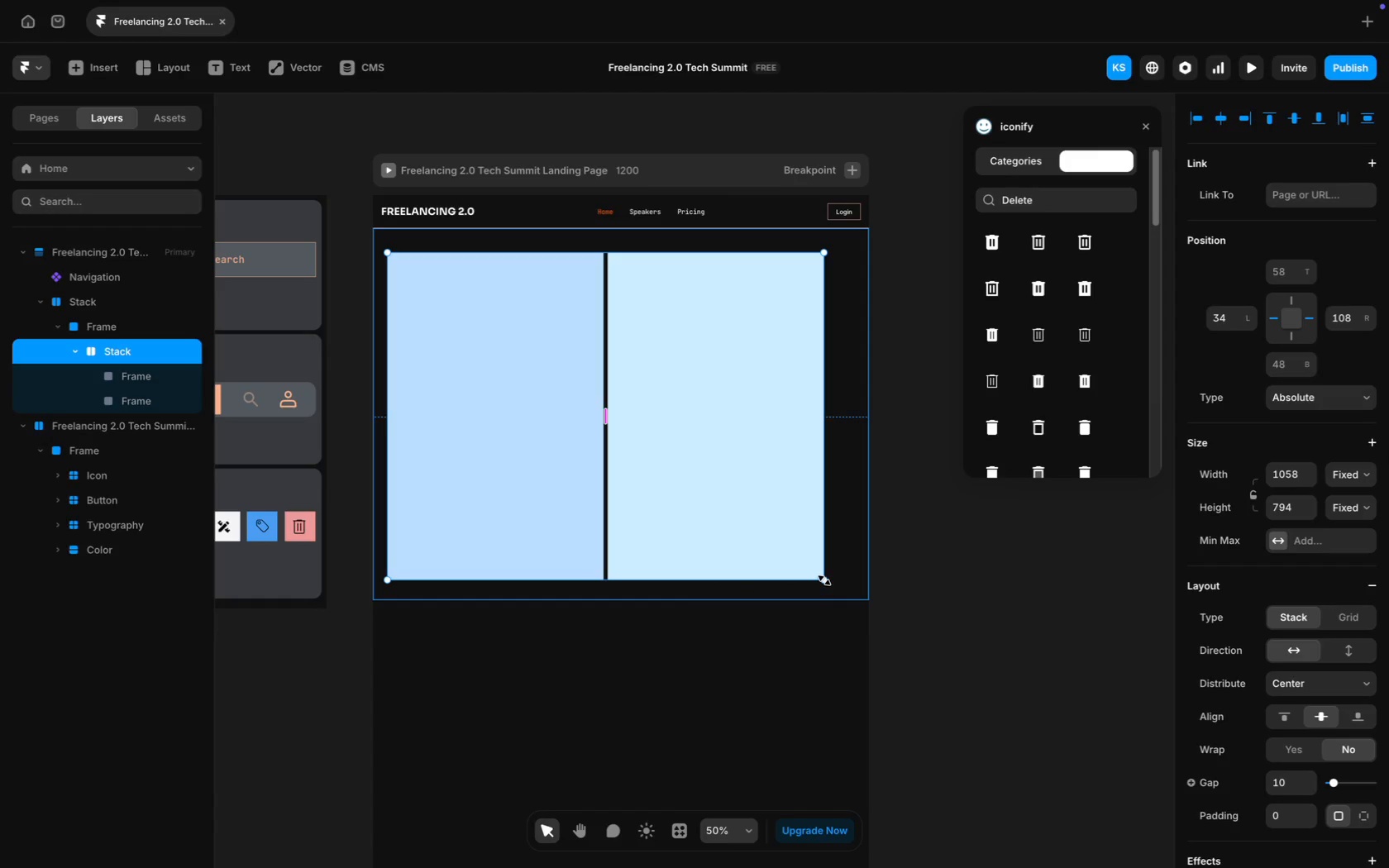 
key(Meta+CommandLeft)
 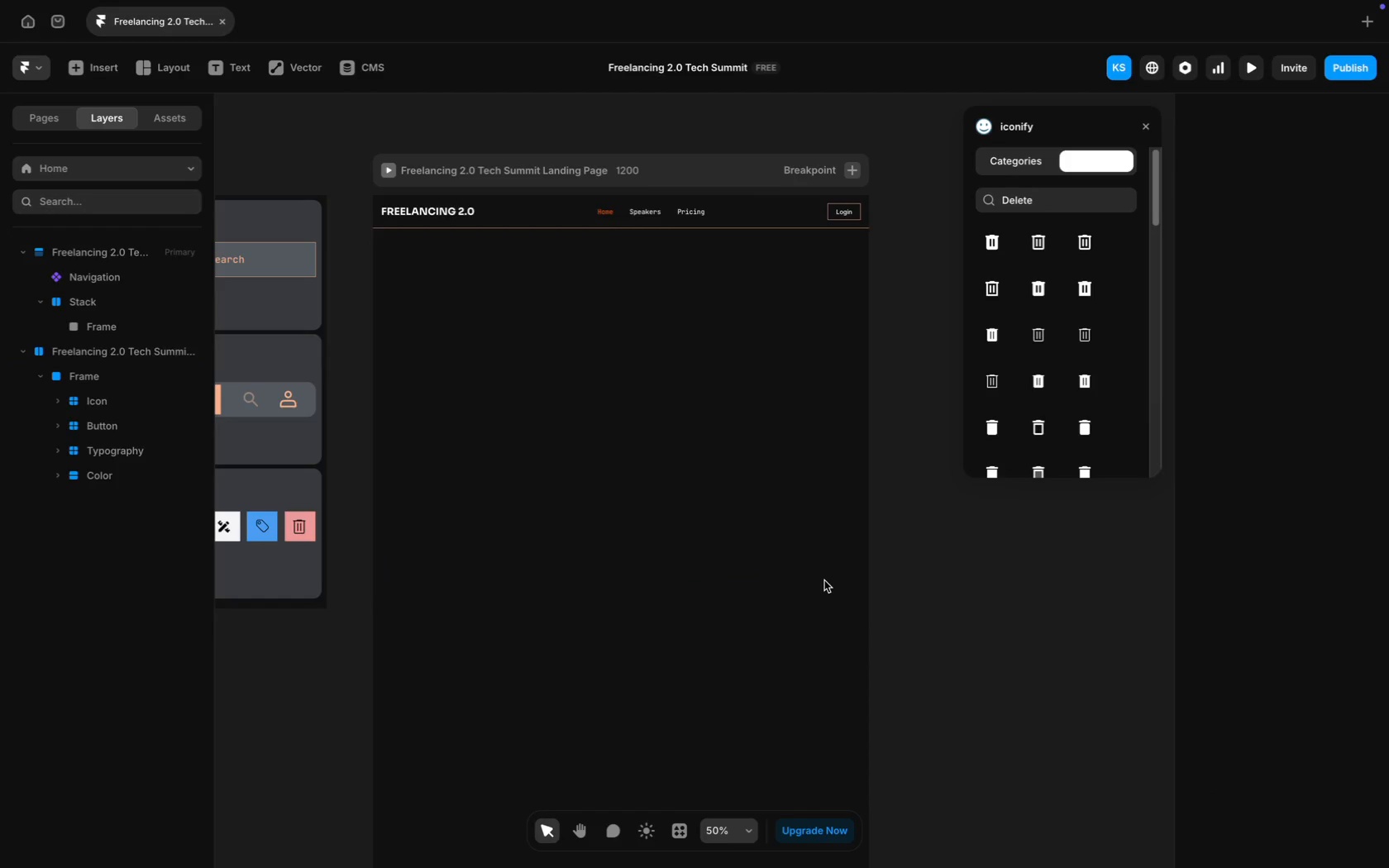 
key(Meta+Z)
 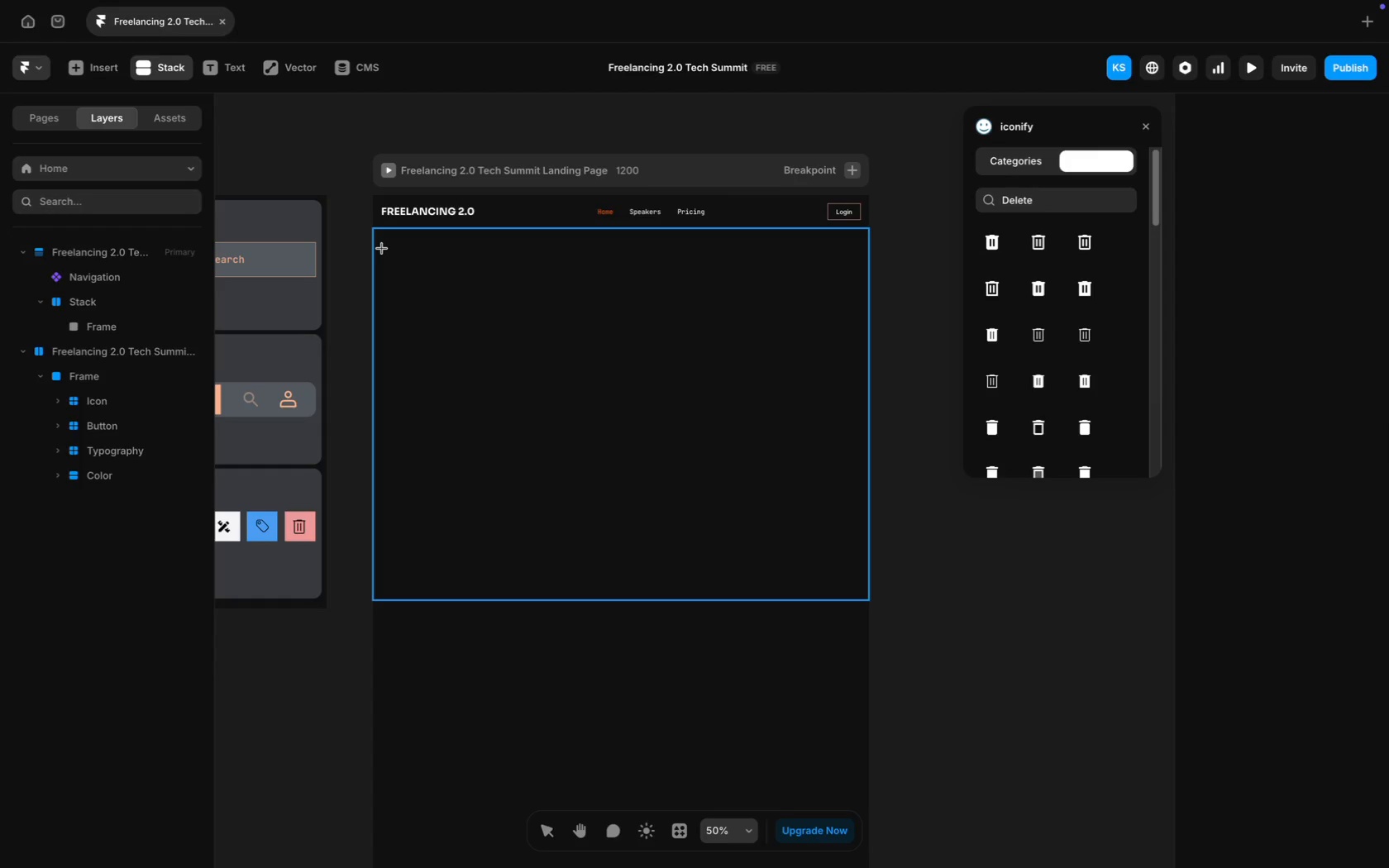 
wait(15.16)
 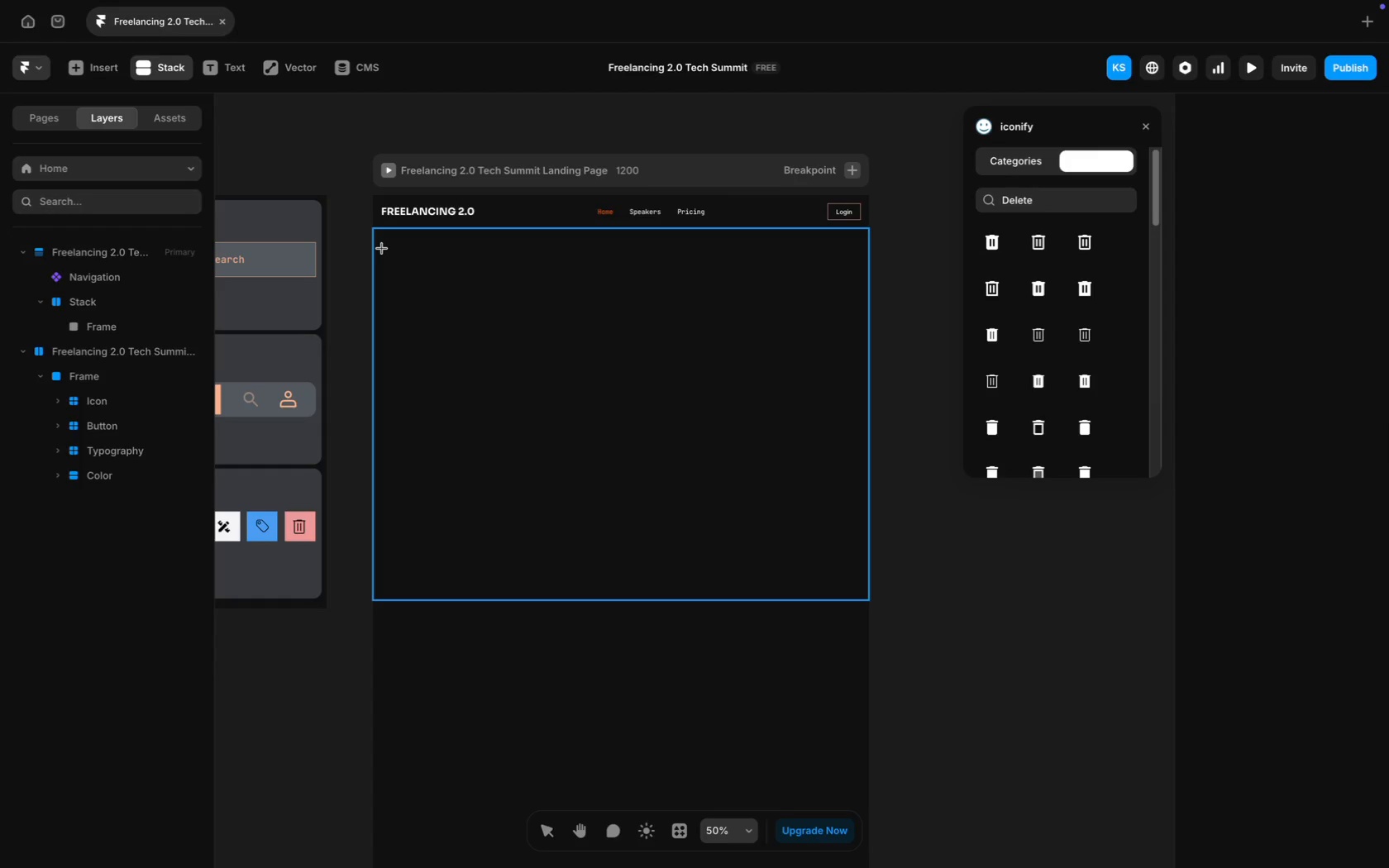 
left_click_drag(start_coordinate=[380, 230], to_coordinate=[867, 599])
 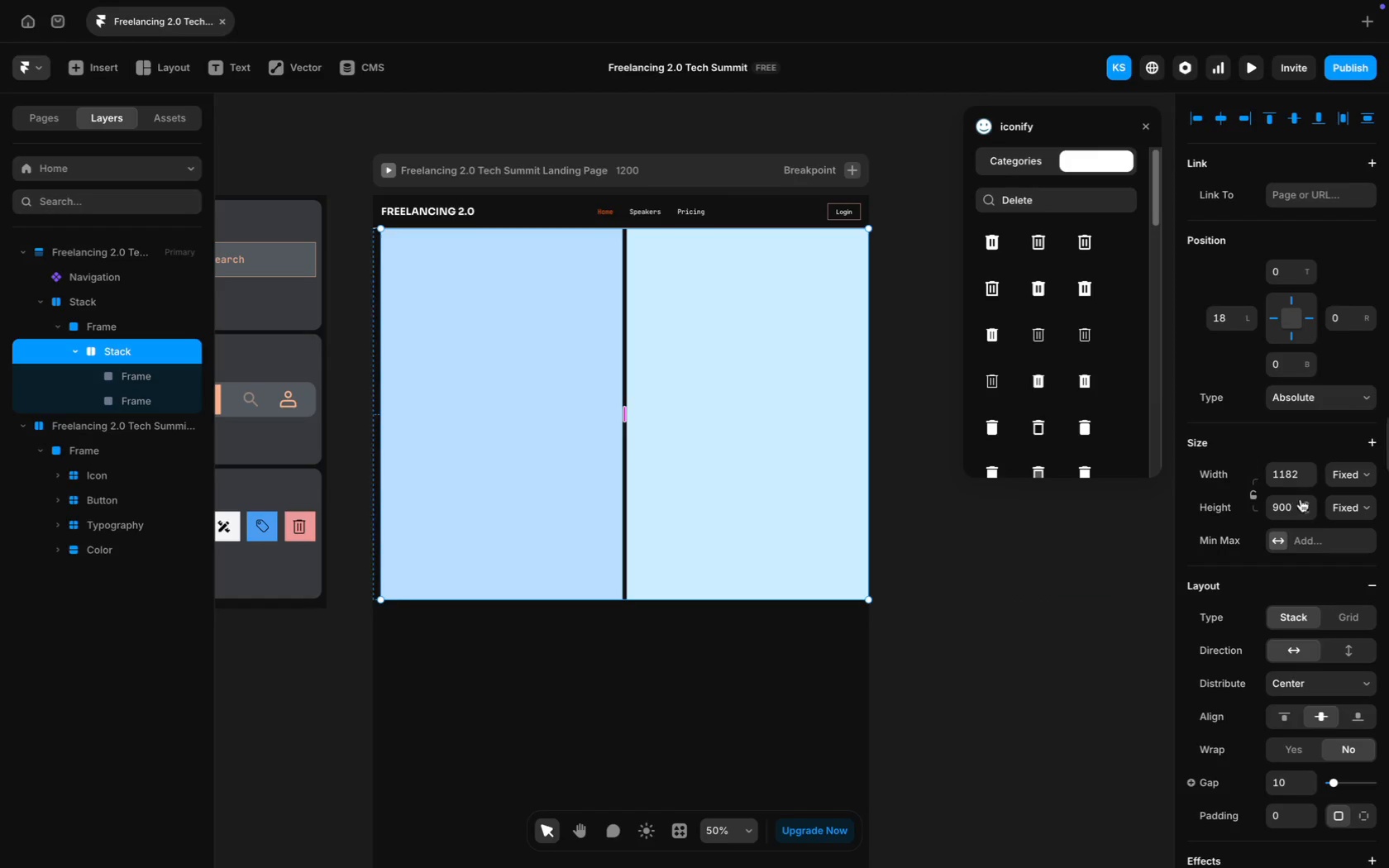 
wait(5.31)
 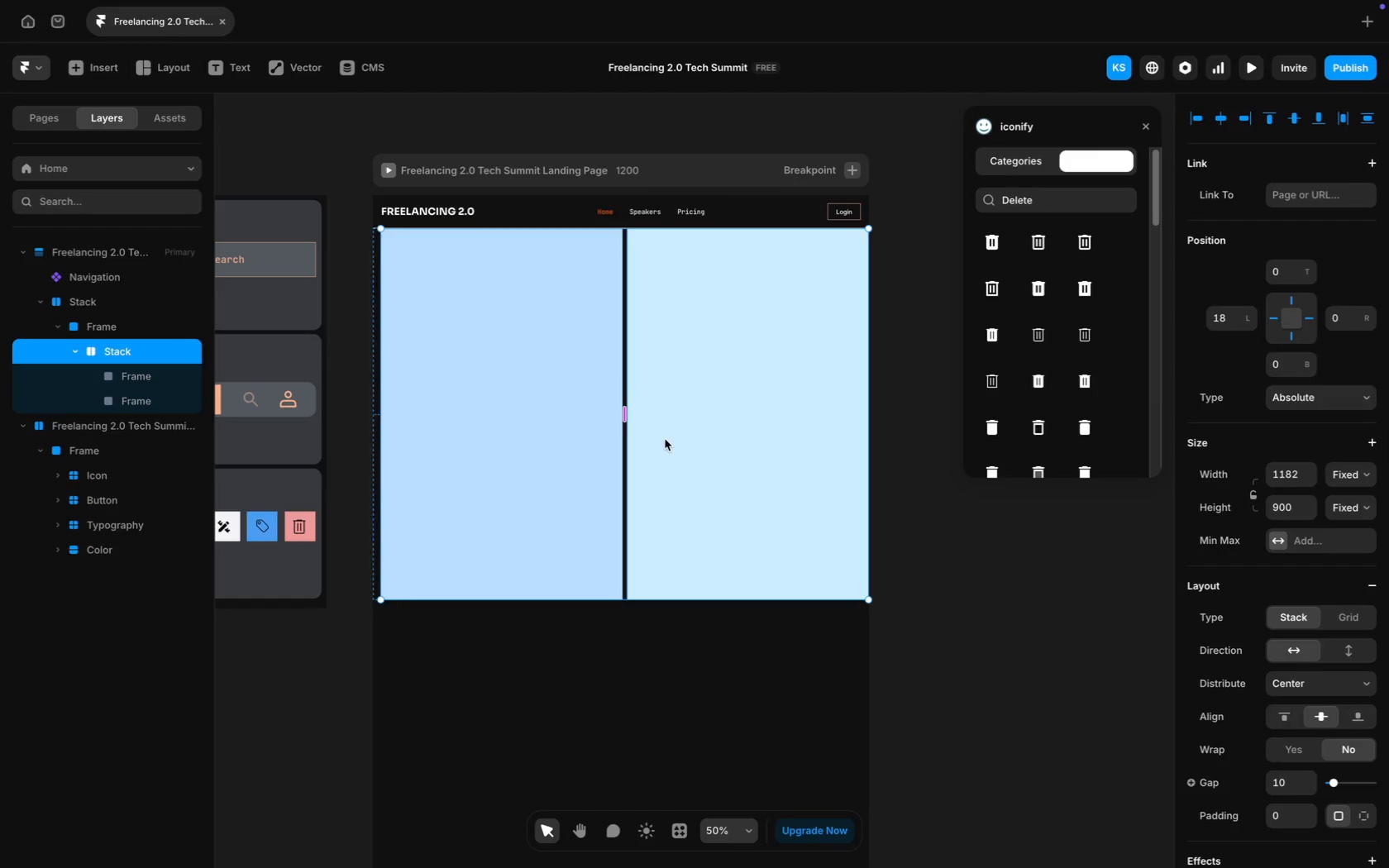 
left_click([483, 393])
 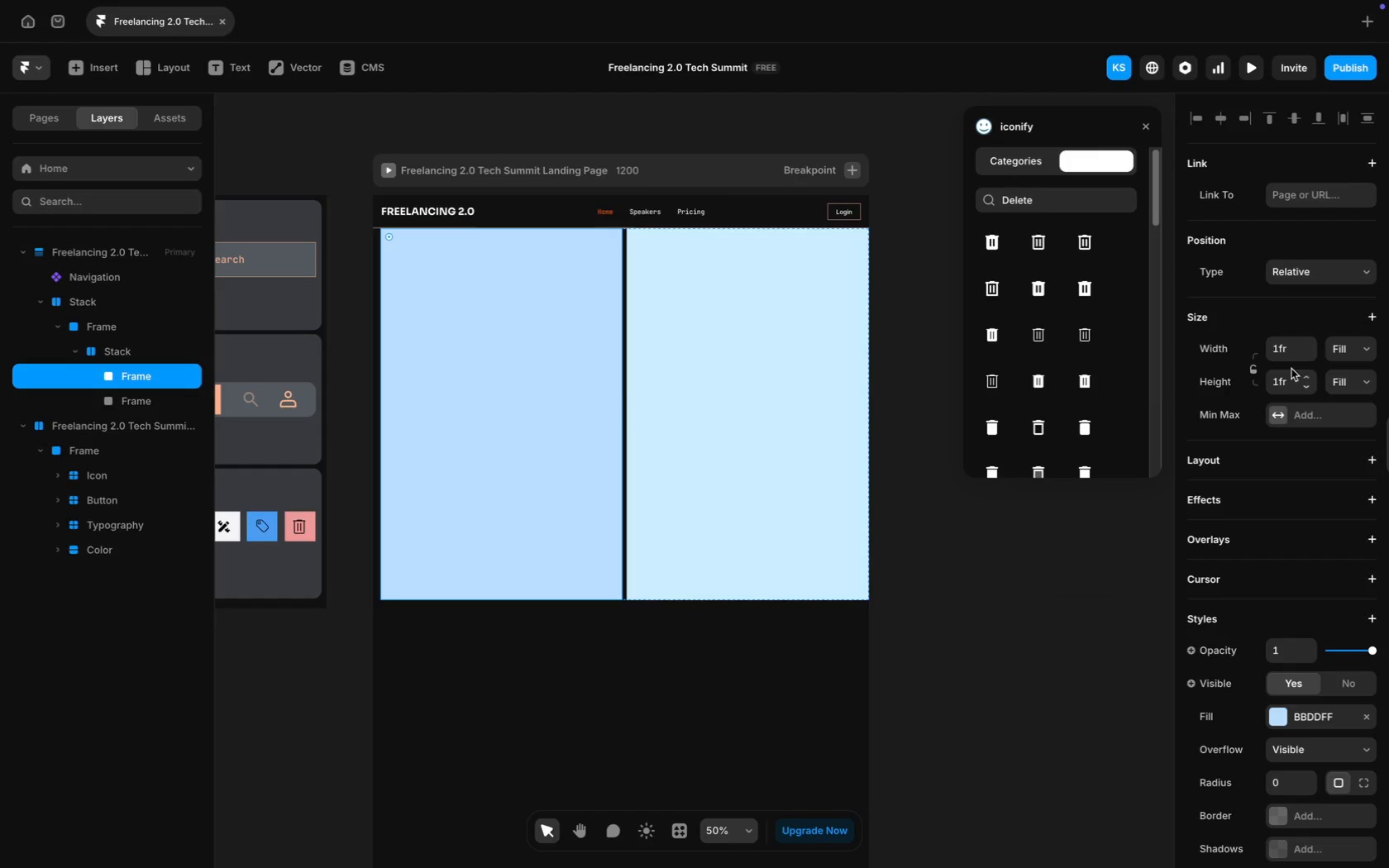 
left_click([1288, 352])
 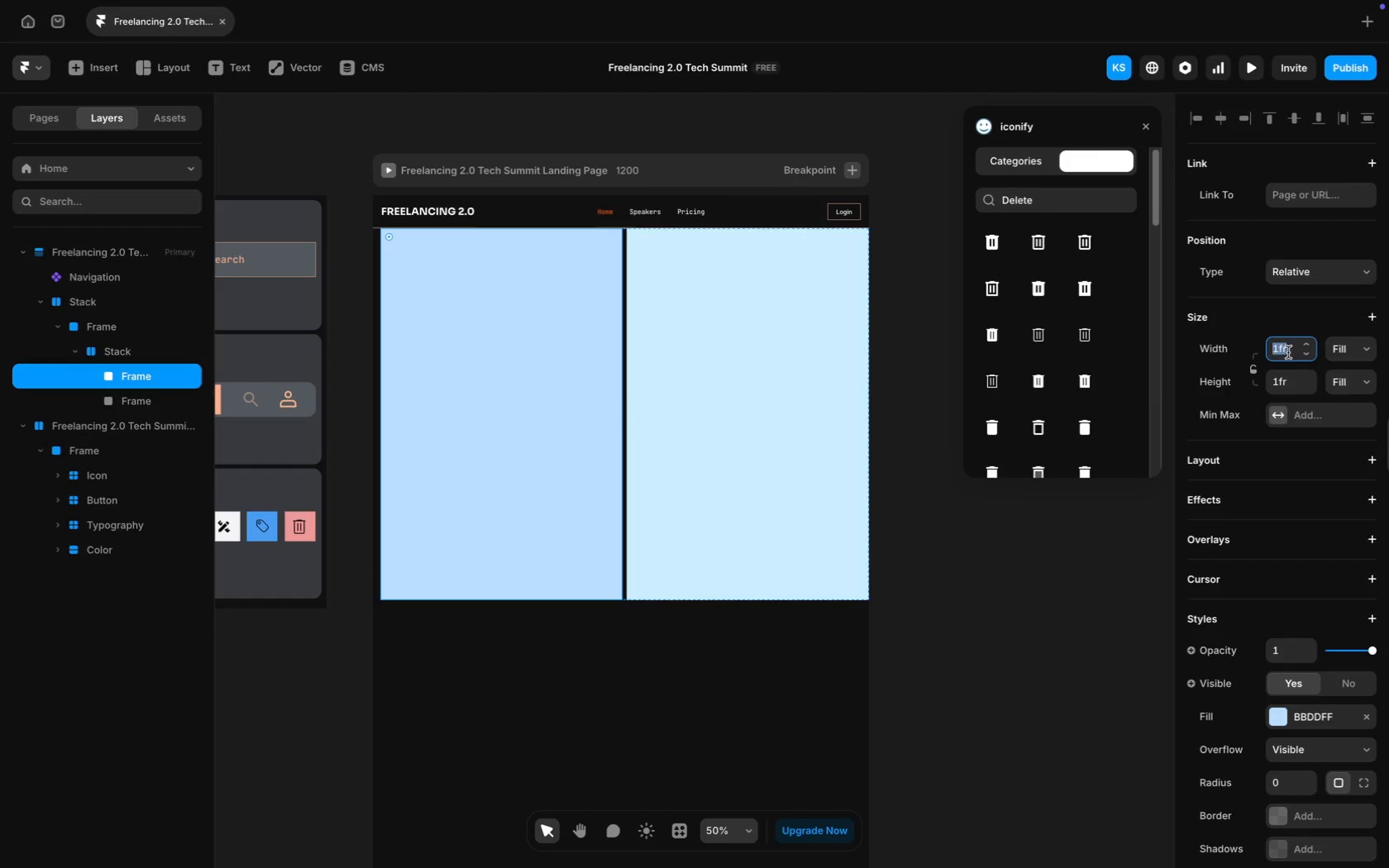 
type(1.5fr)
 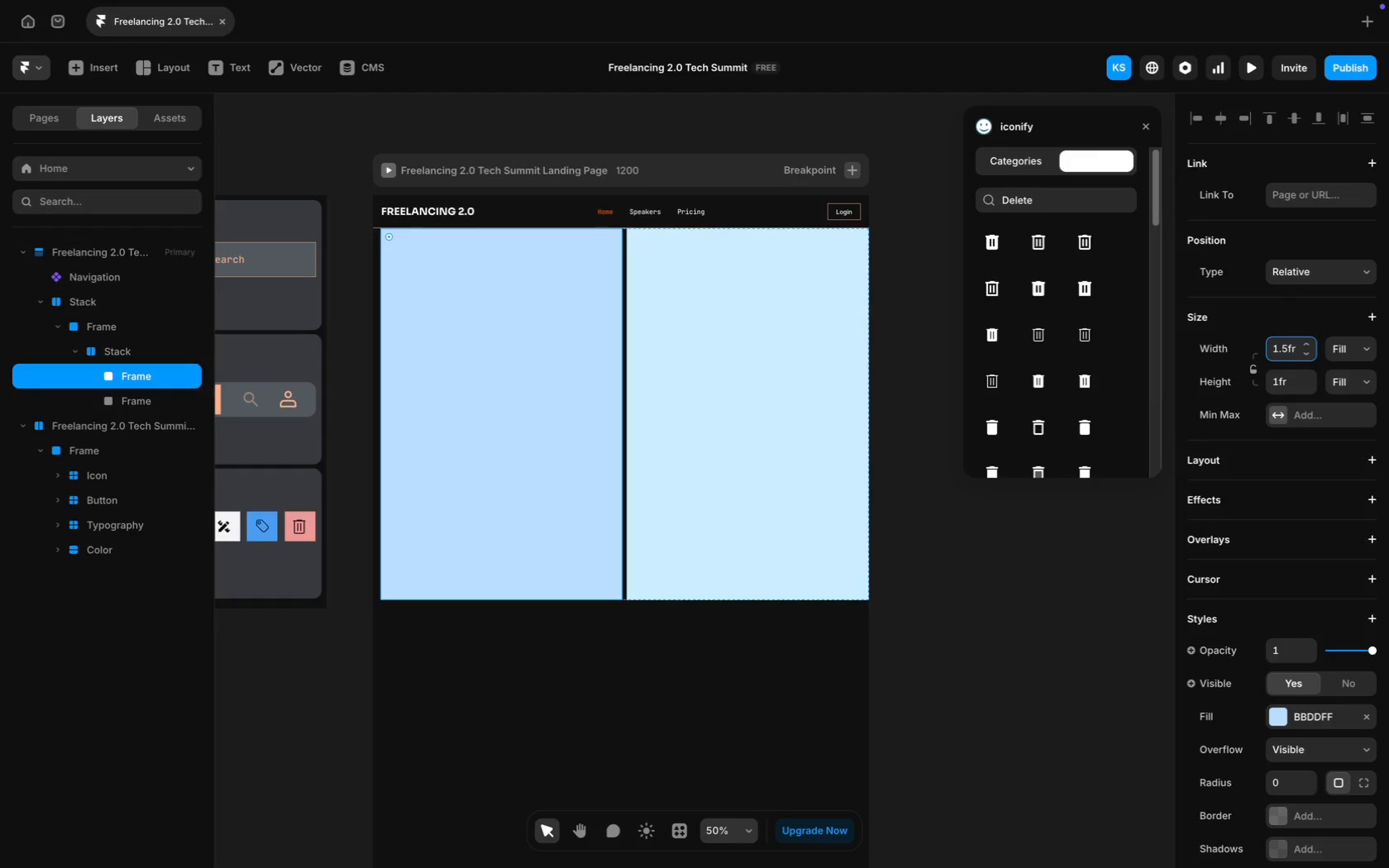 
key(Enter)
 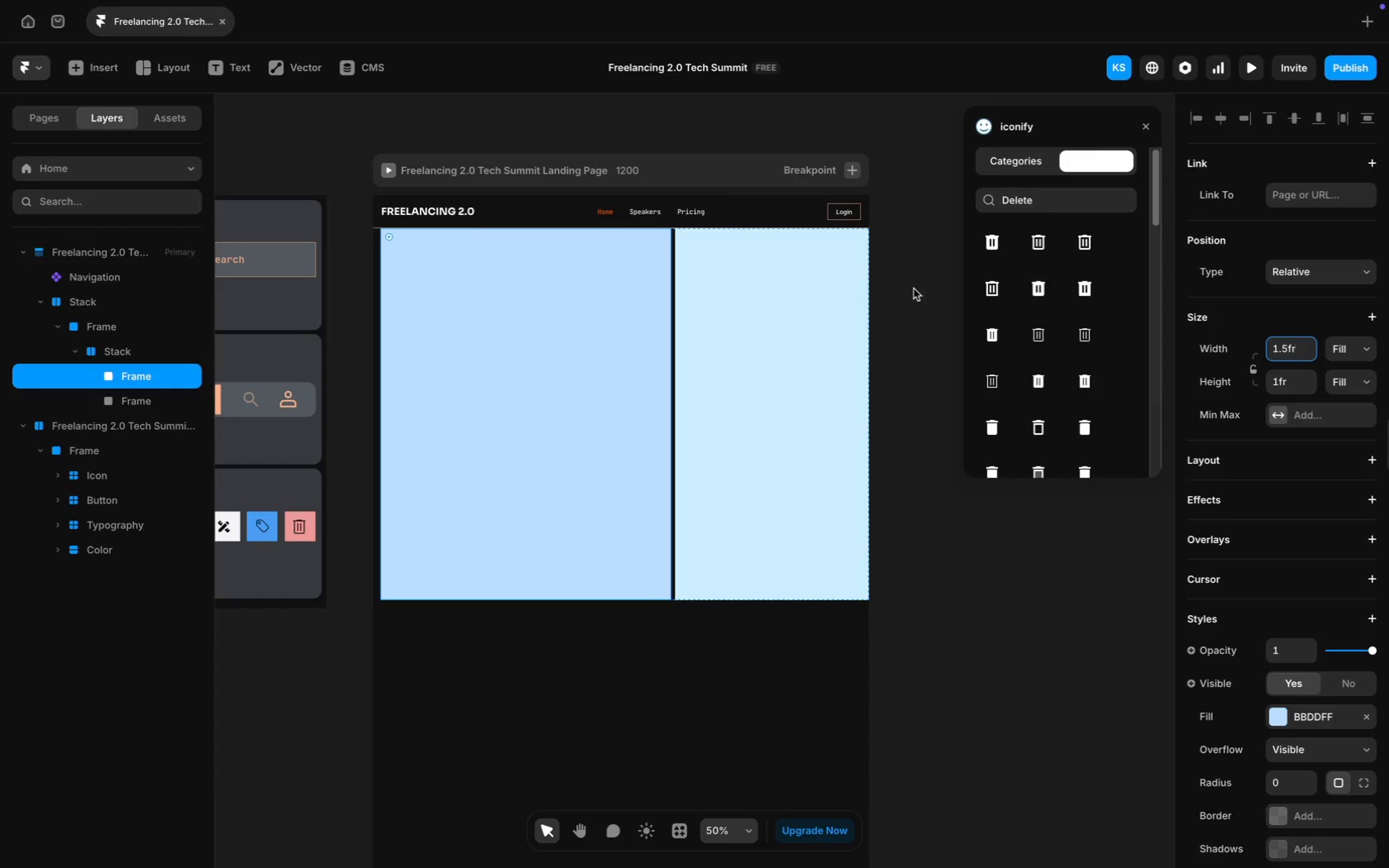 
left_click([812, 281])
 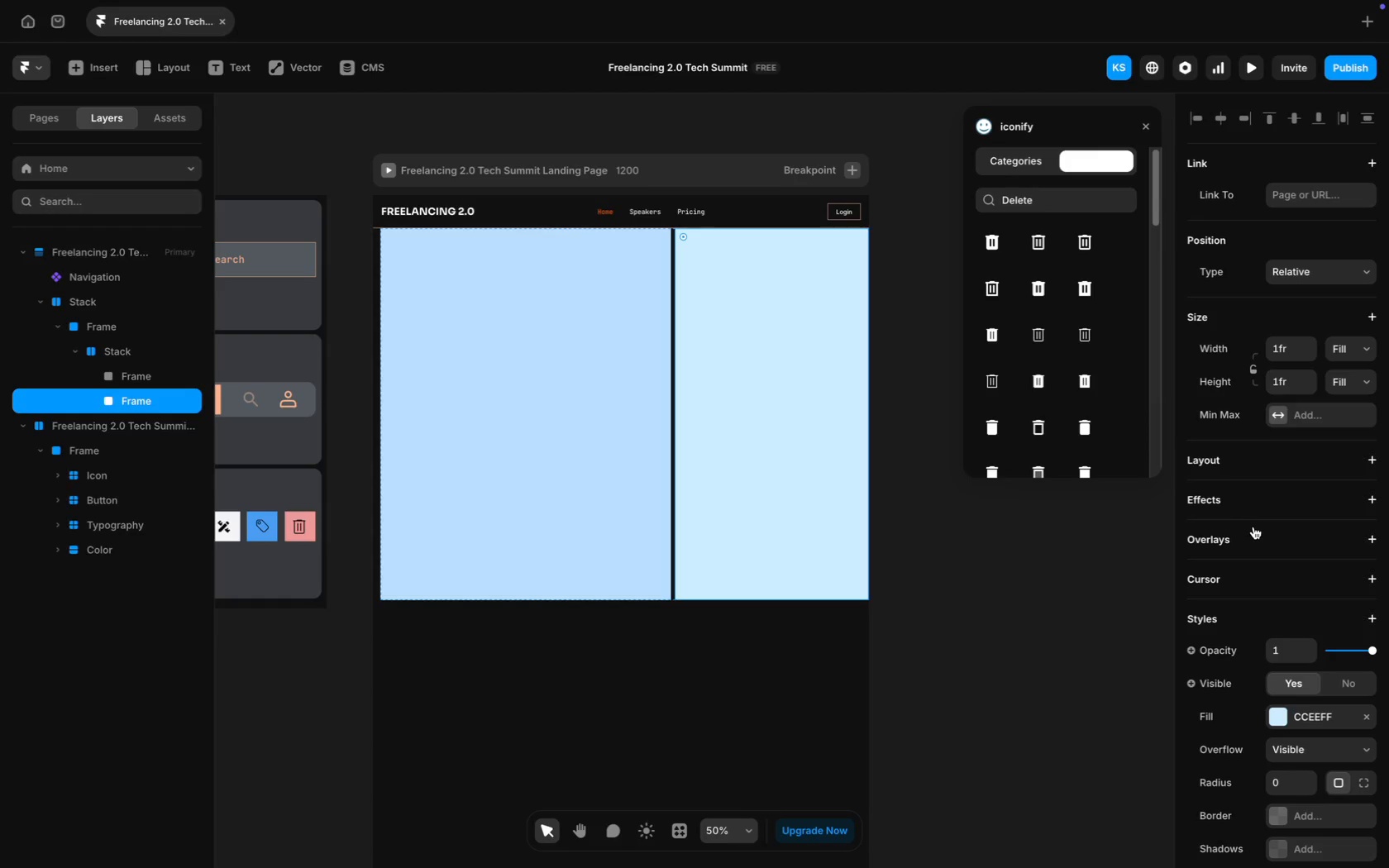 
wait(11.78)
 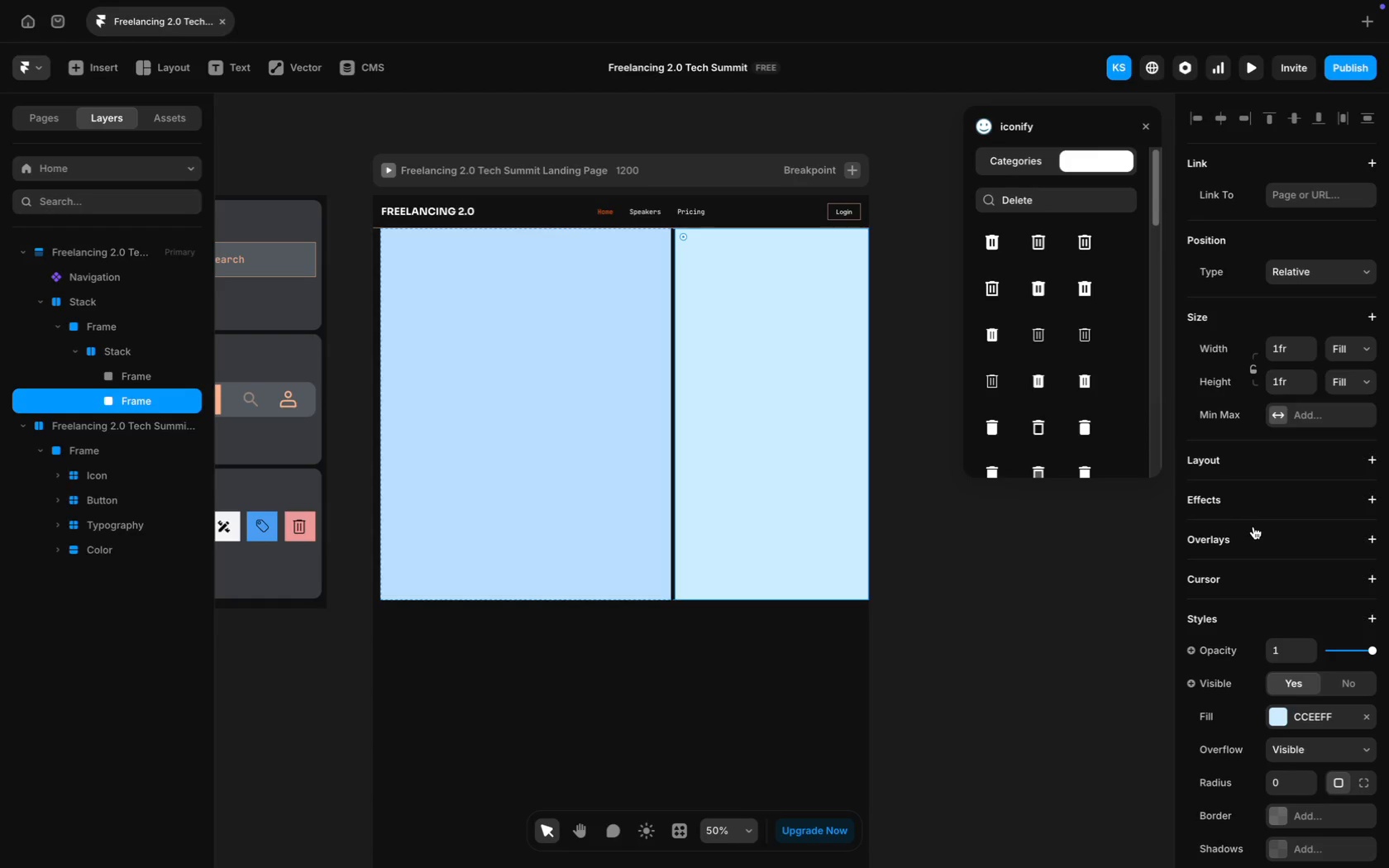 
left_click([643, 468])
 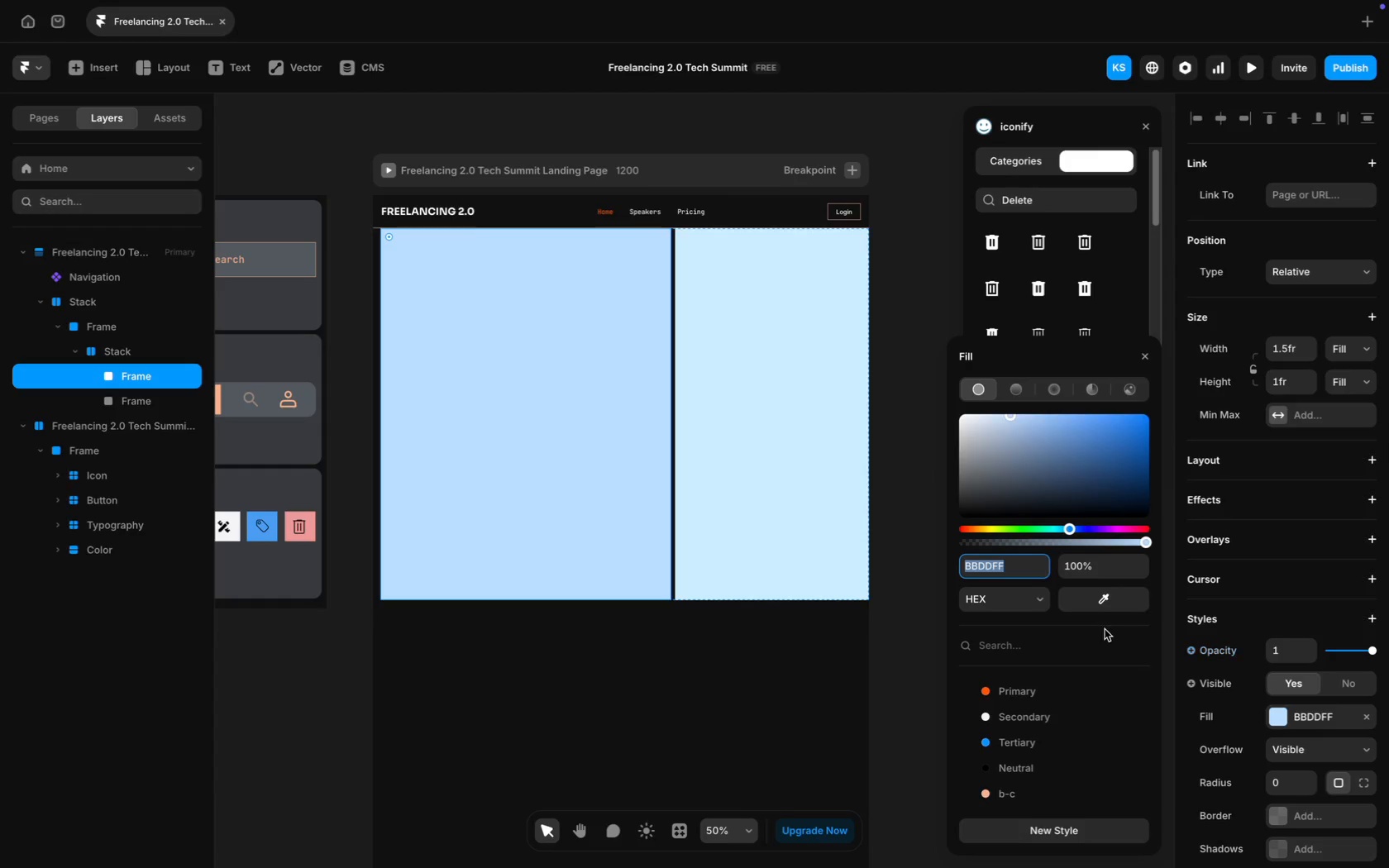 
left_click_drag(start_coordinate=[1145, 545], to_coordinate=[939, 540])
 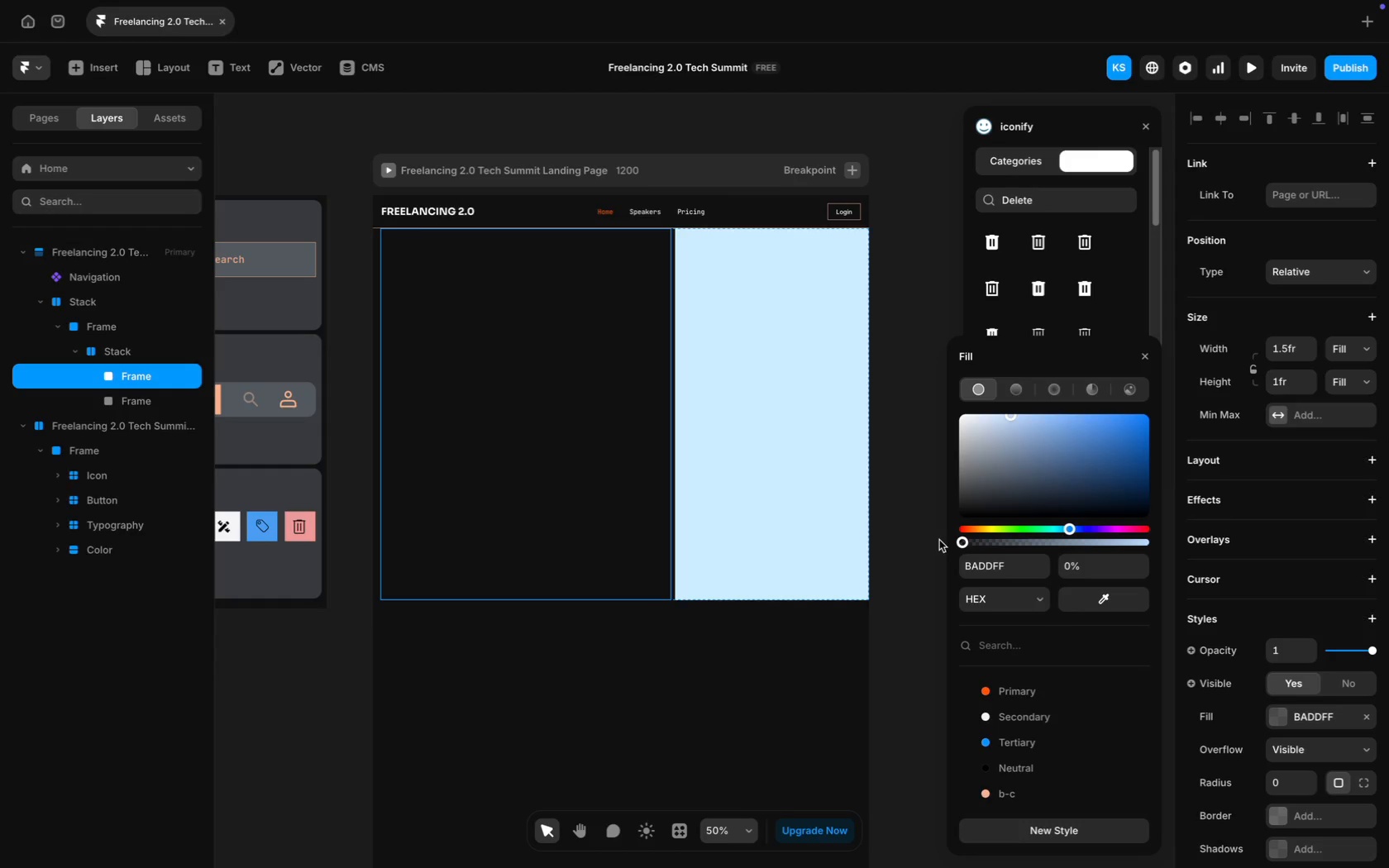 
wait(6.52)
 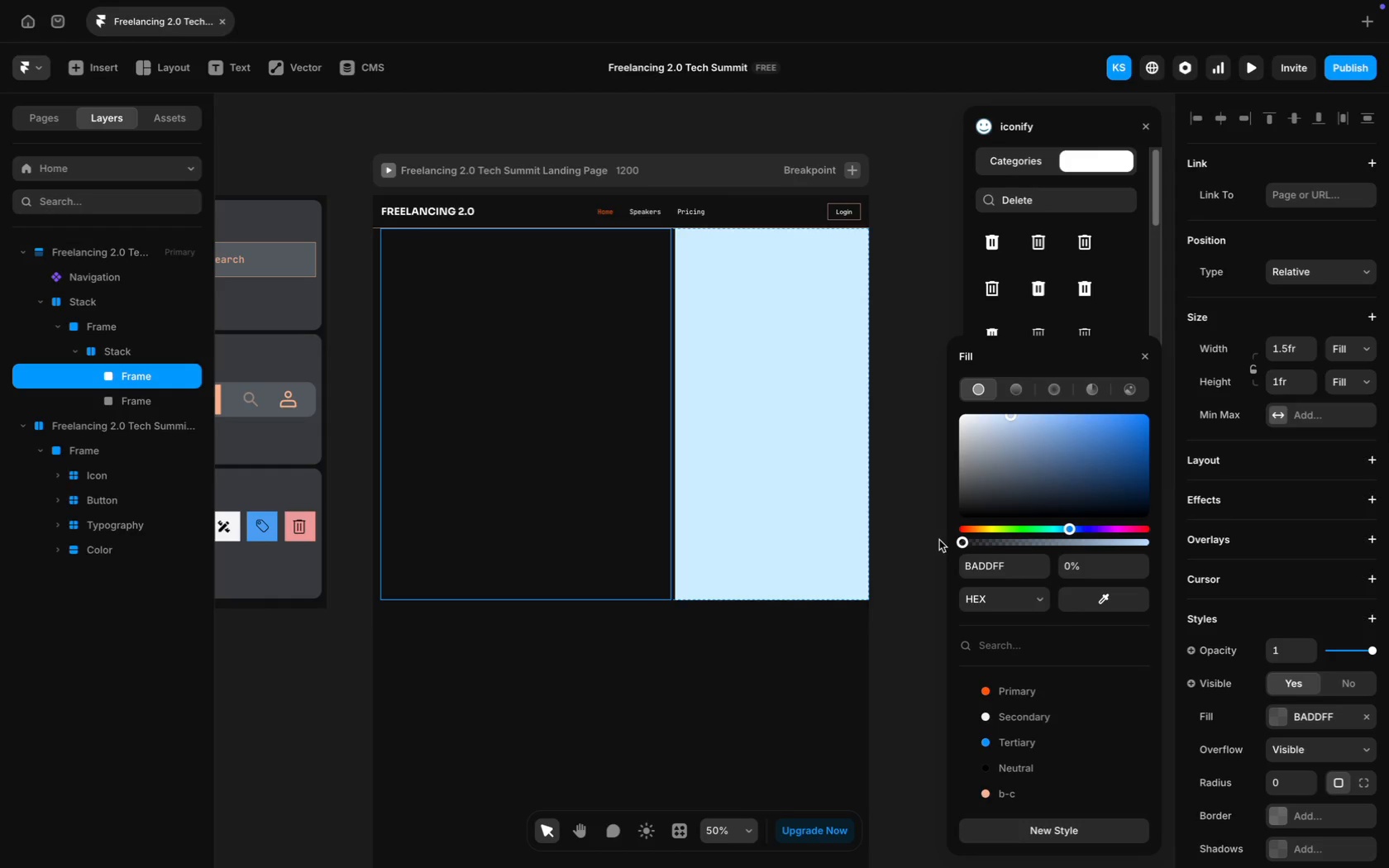 
left_click([728, 479])
 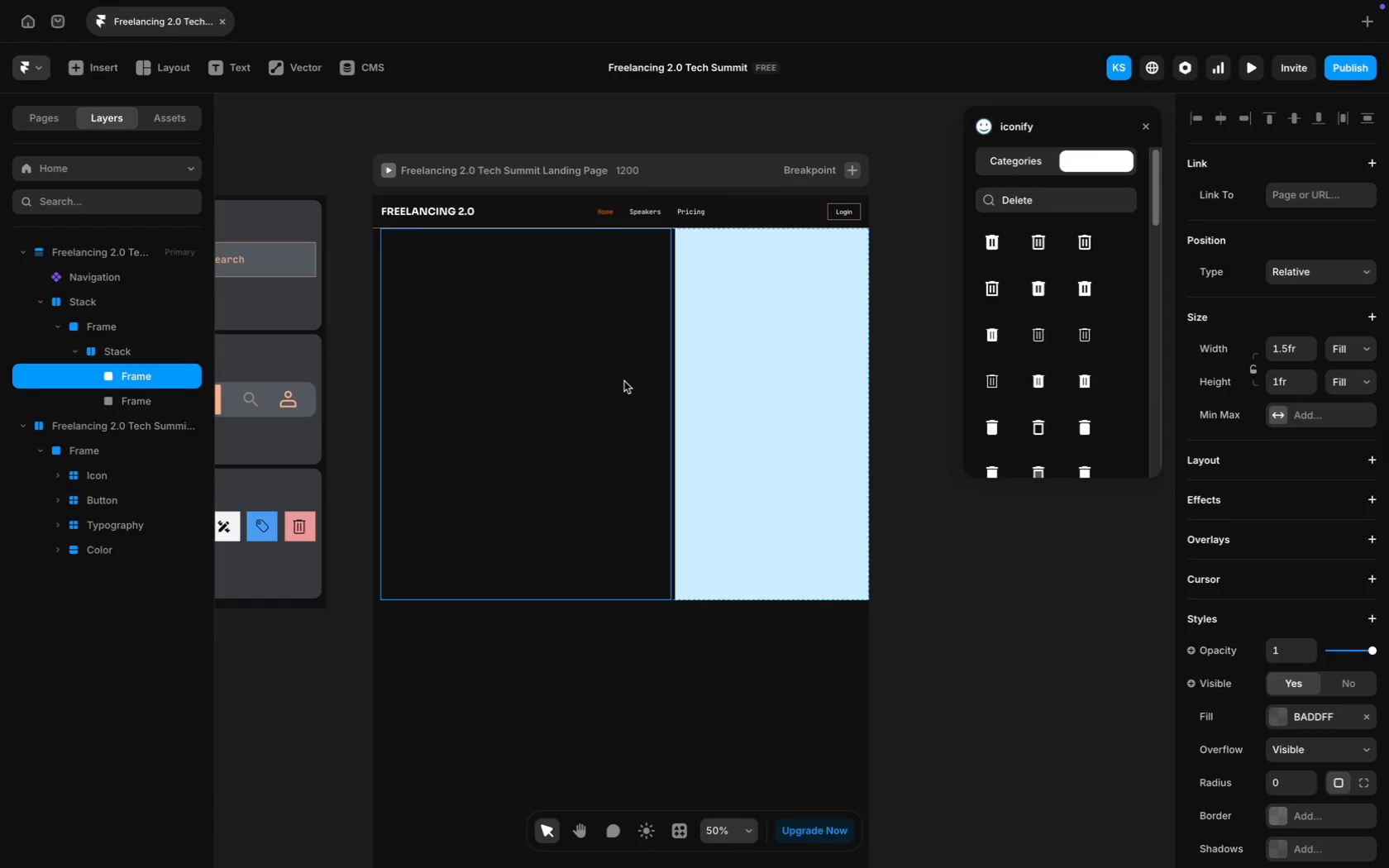 
wait(29.7)
 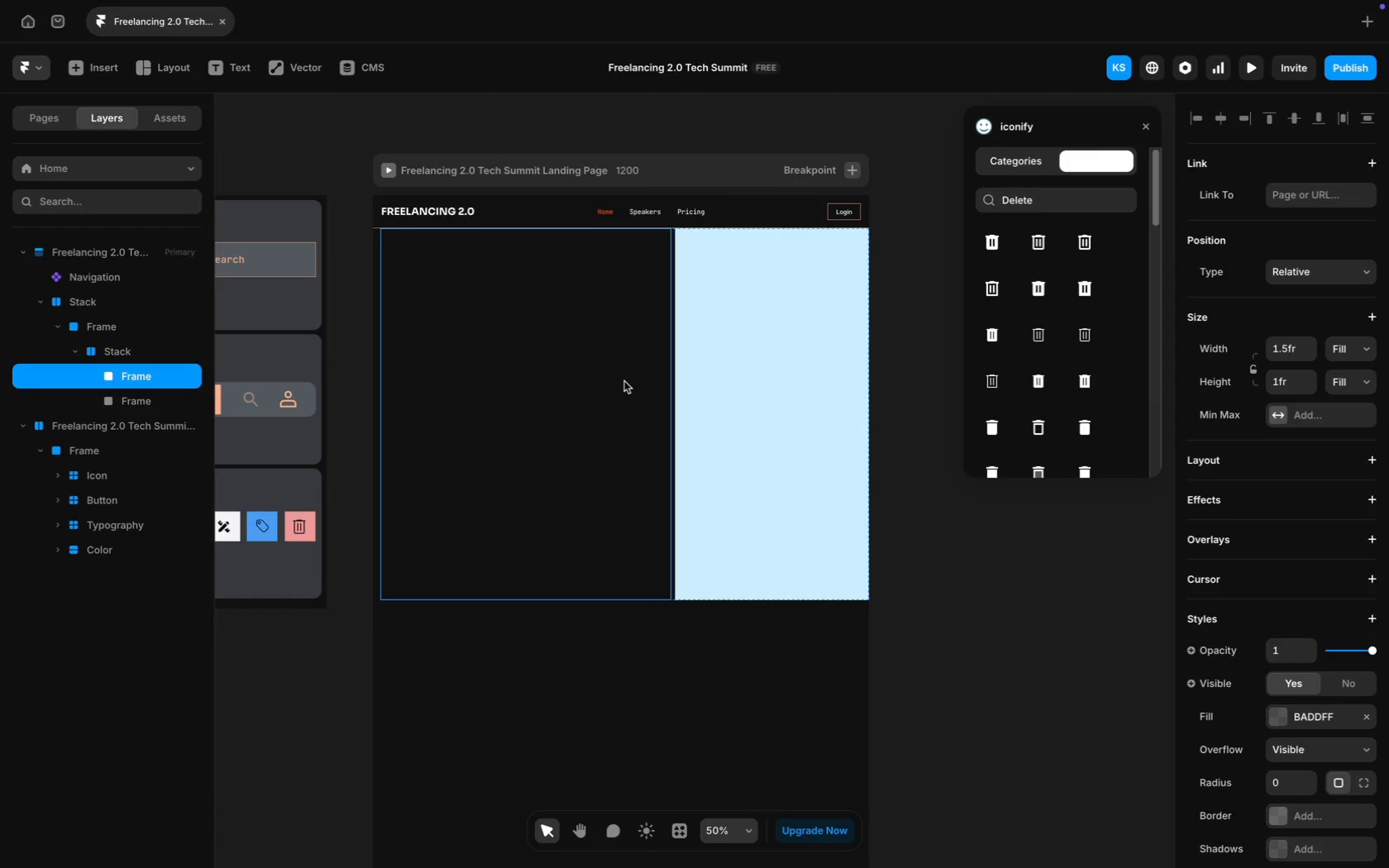 
left_click([742, 438])
 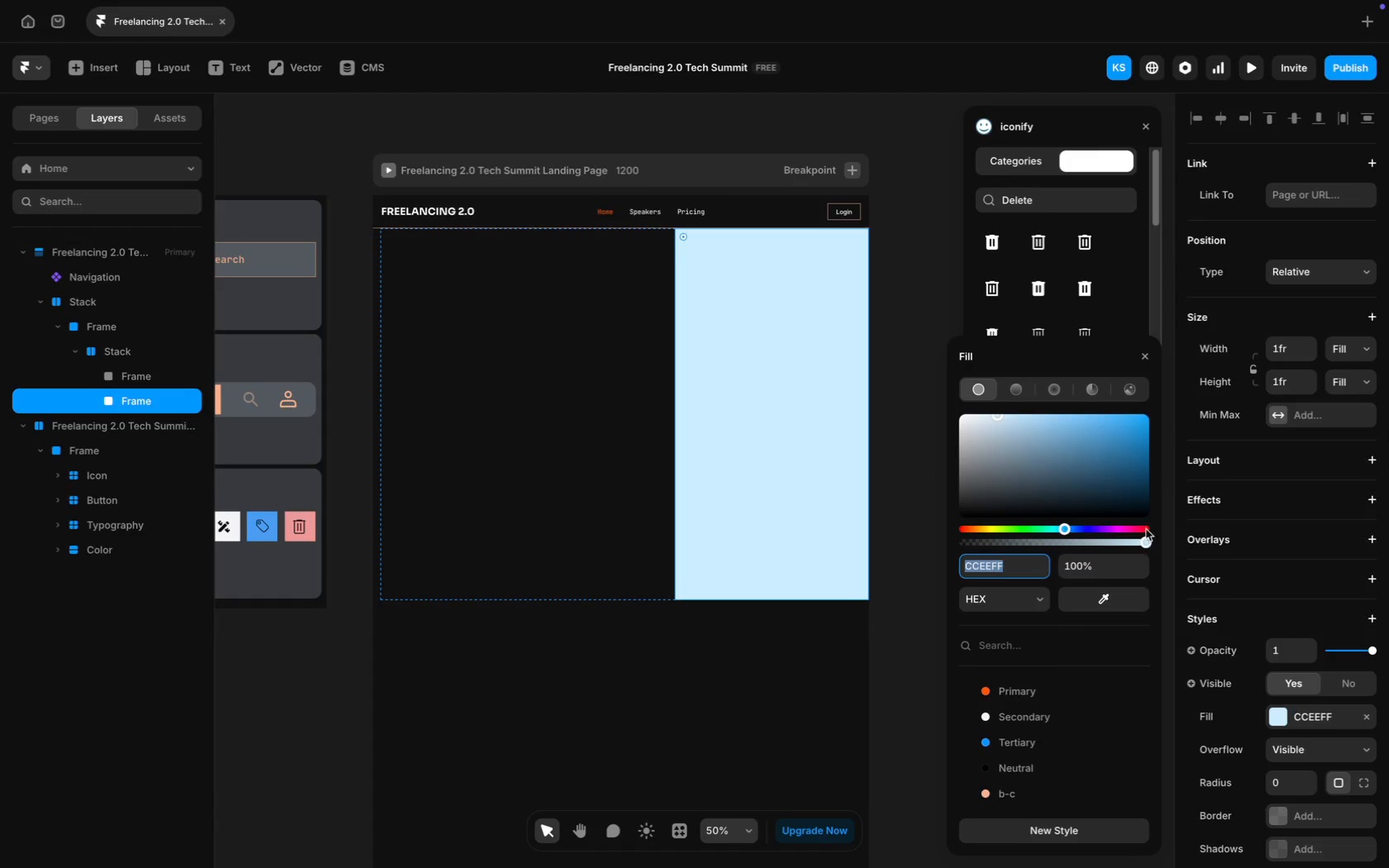 
left_click_drag(start_coordinate=[1147, 538], to_coordinate=[936, 527])
 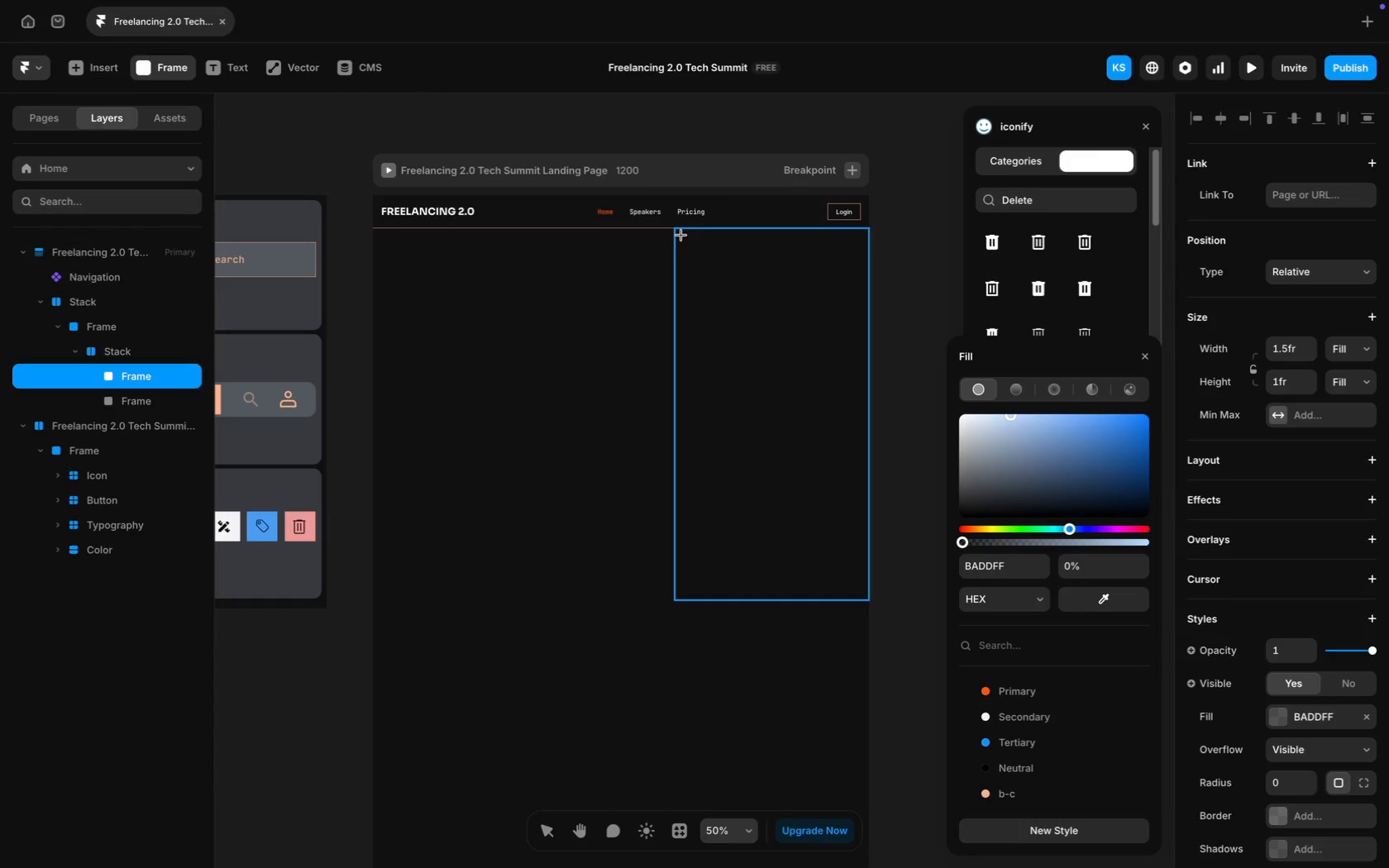 
wait(13.92)
 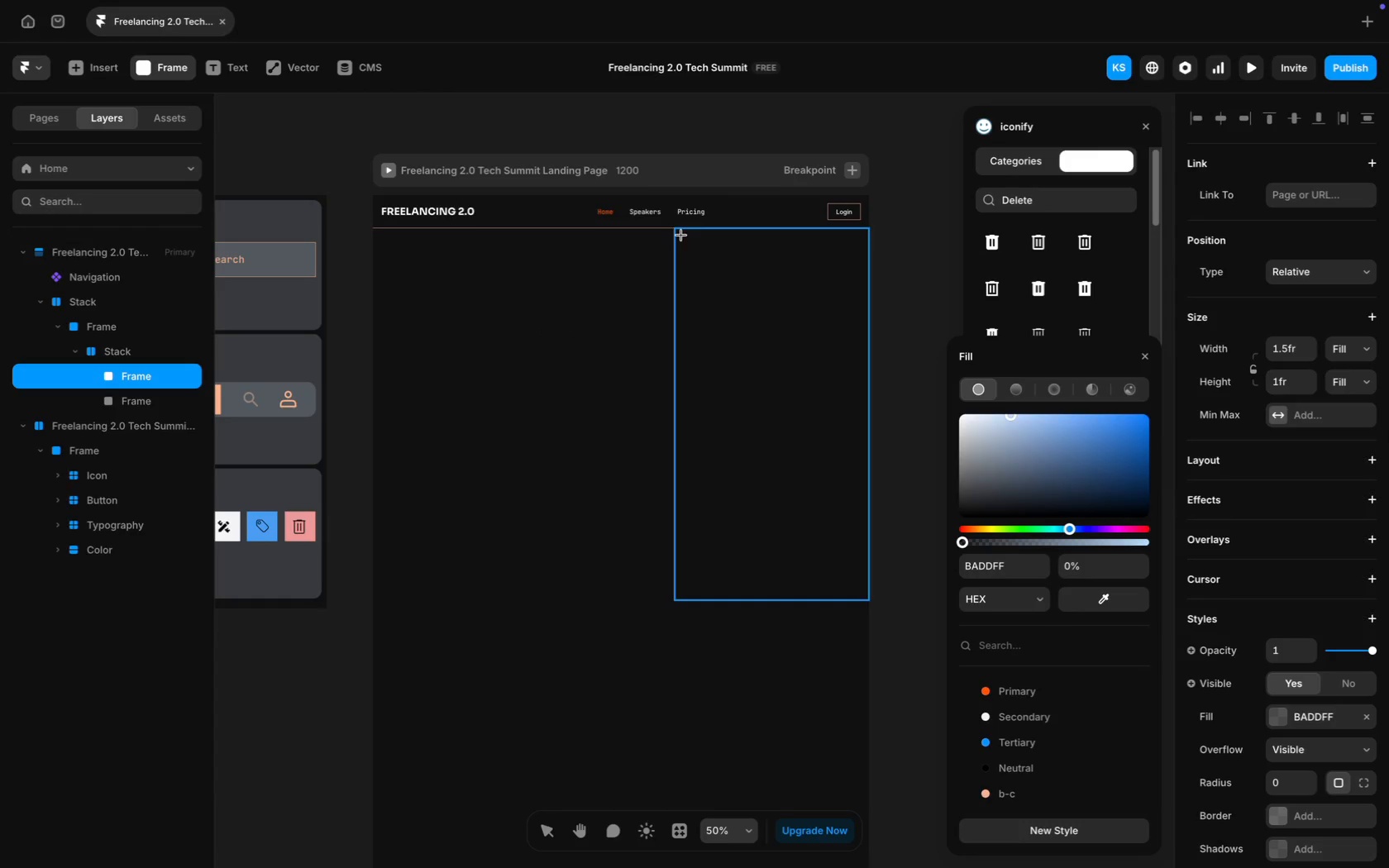 
left_click_drag(start_coordinate=[676, 229], to_coordinate=[867, 599])
 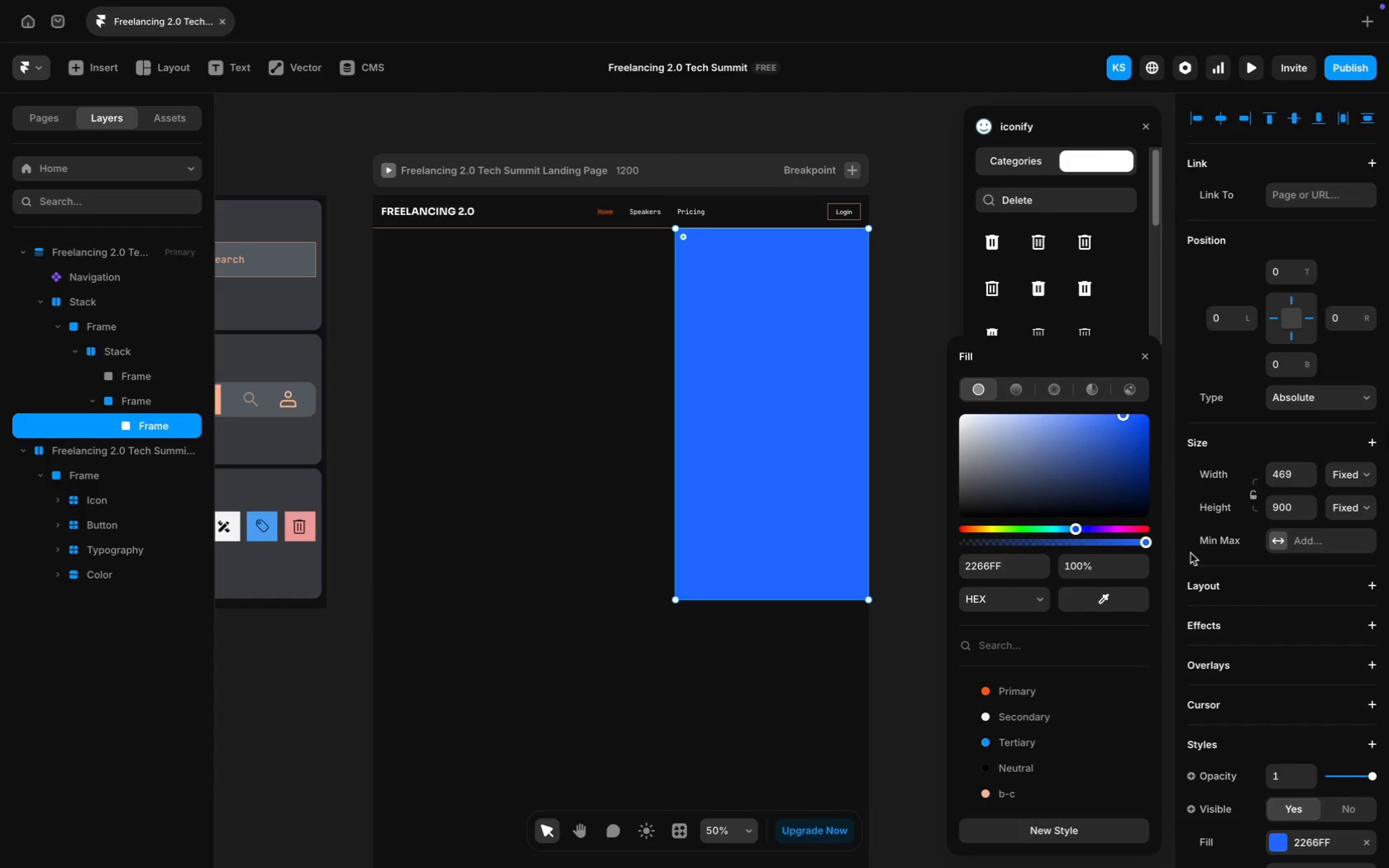 
mouse_move([1128, 416])
 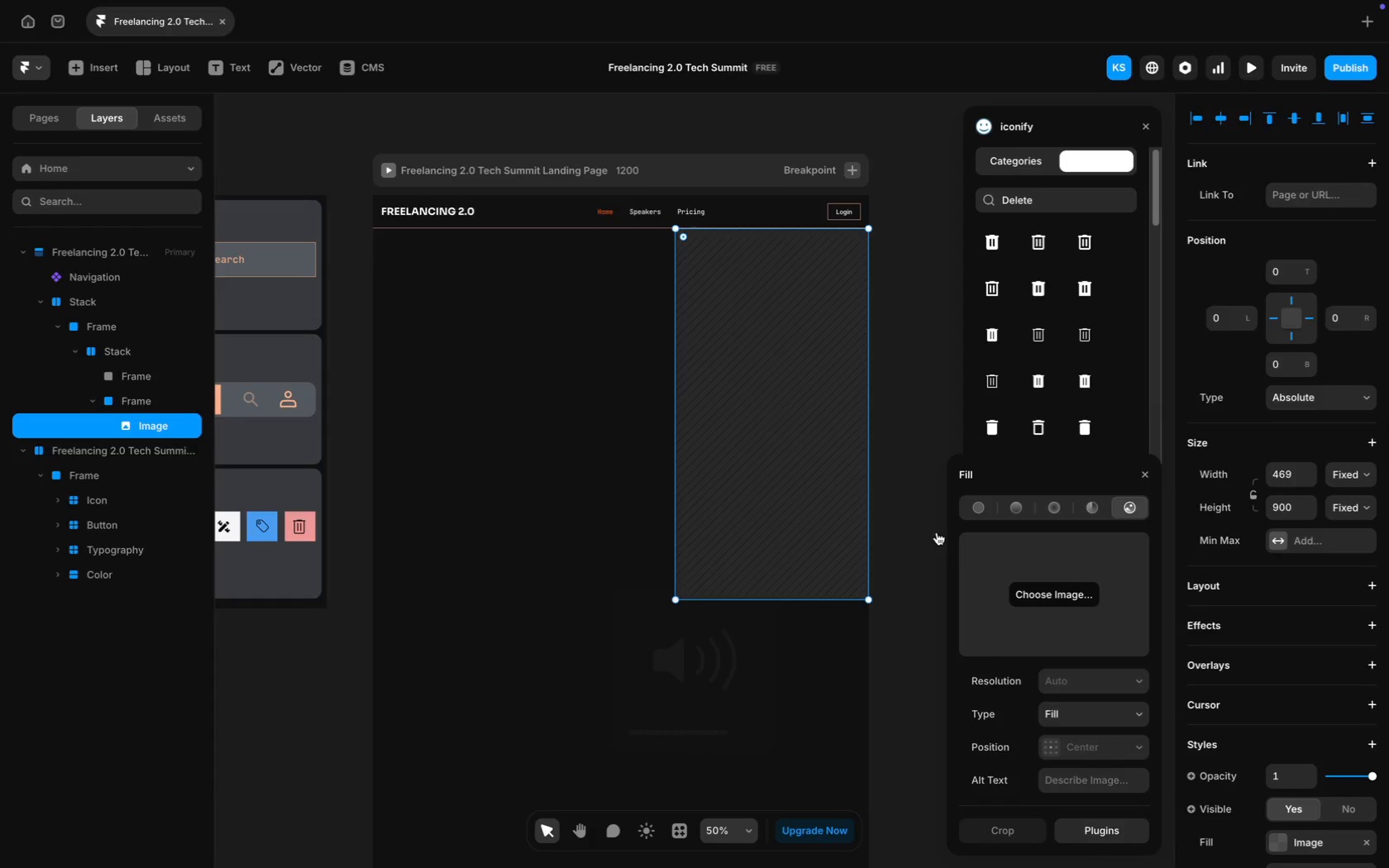 
scroll: coordinate [722, 506], scroll_direction: down, amount: 23.0
 